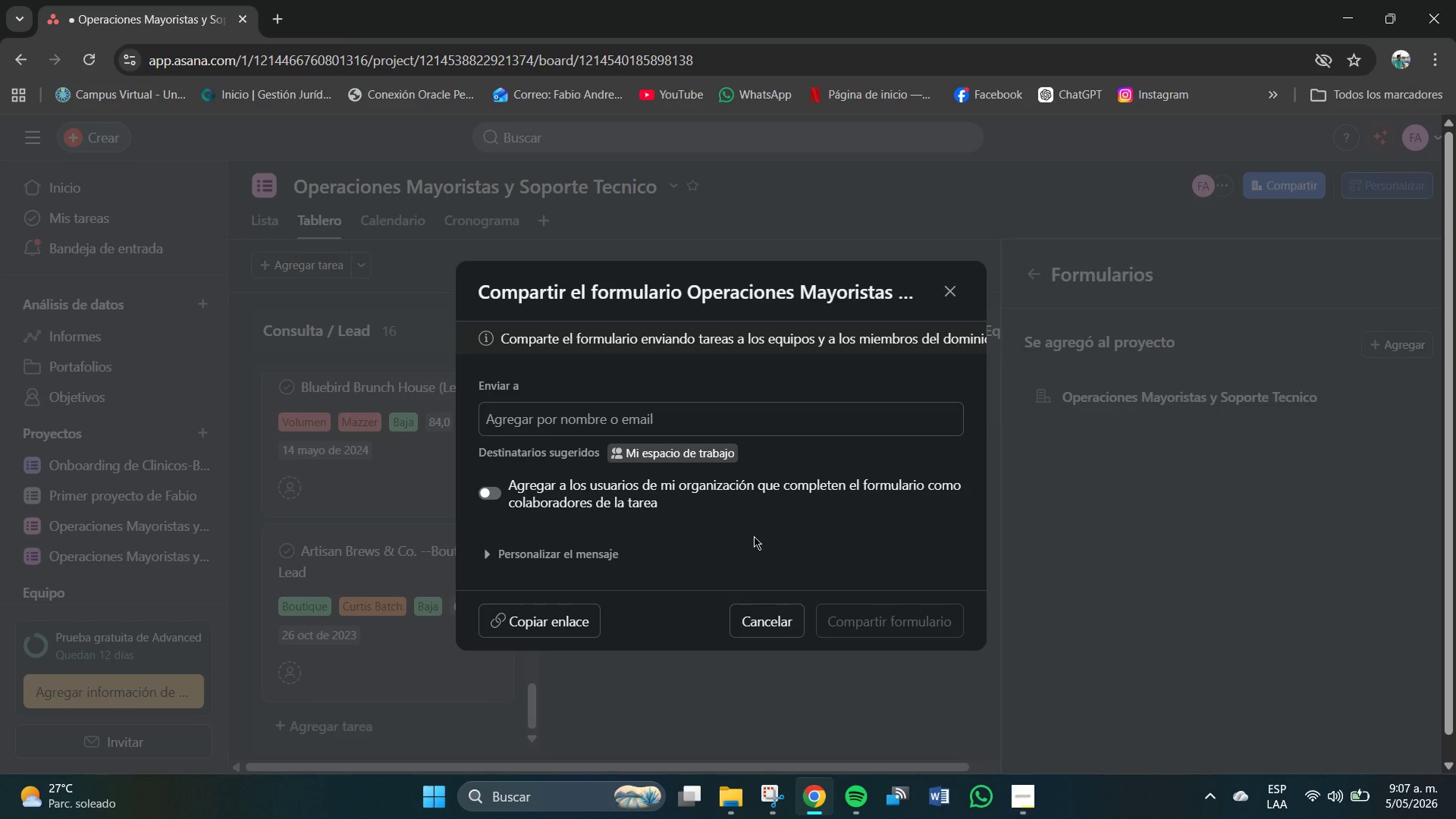 
left_click([544, 620])
 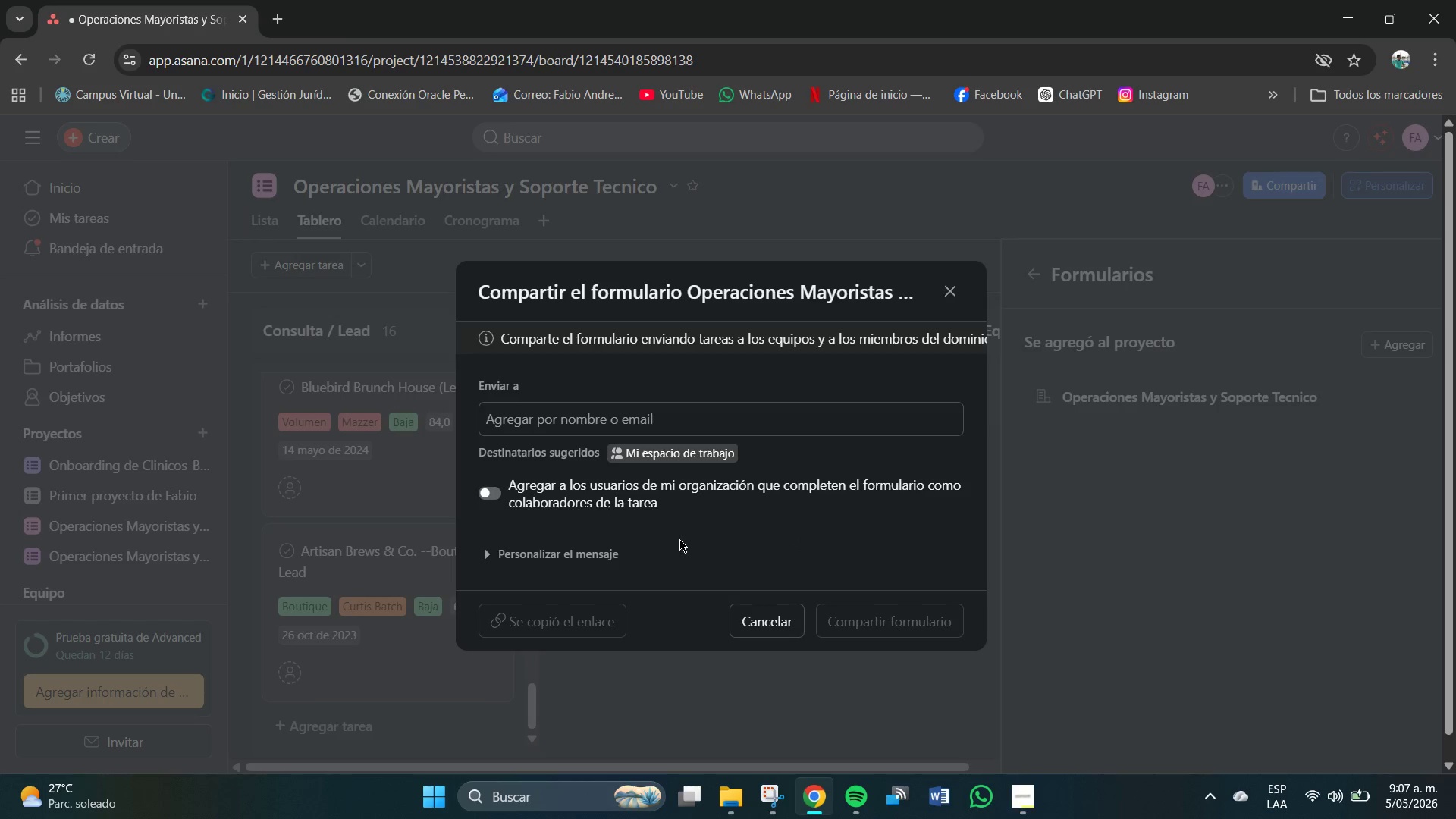 
left_click([546, 408])
 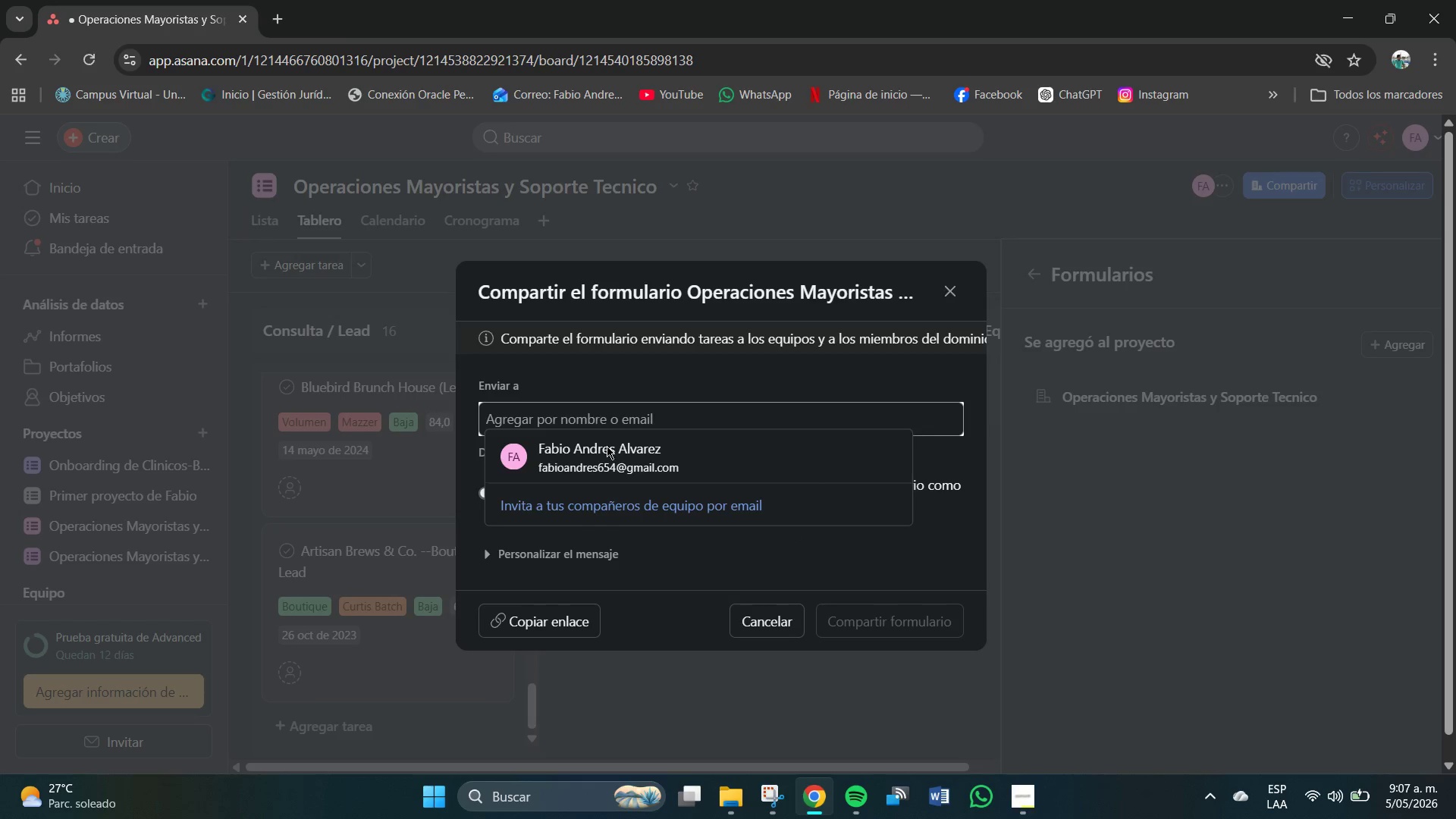 
left_click([607, 462])
 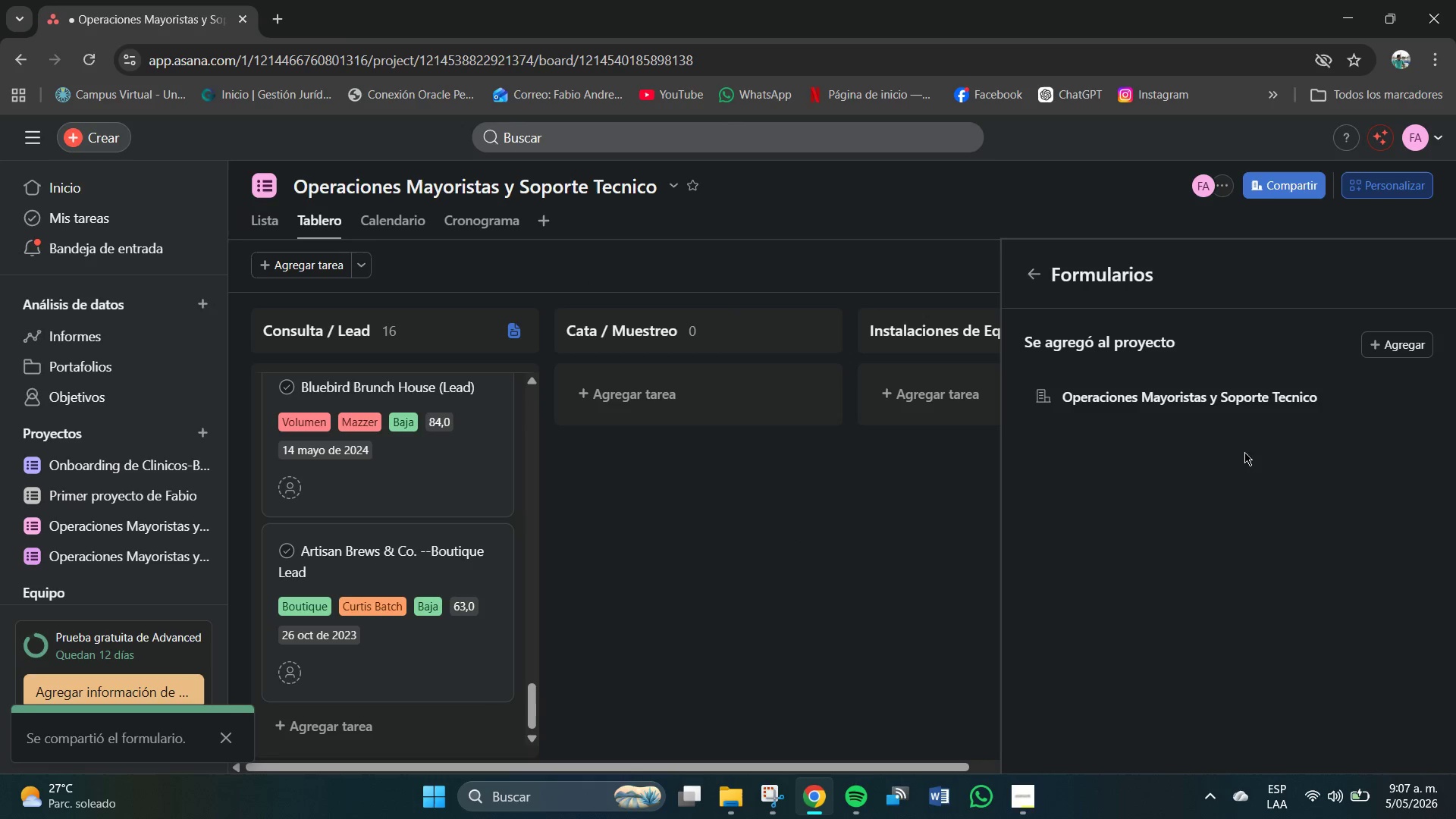 
wait(5.25)
 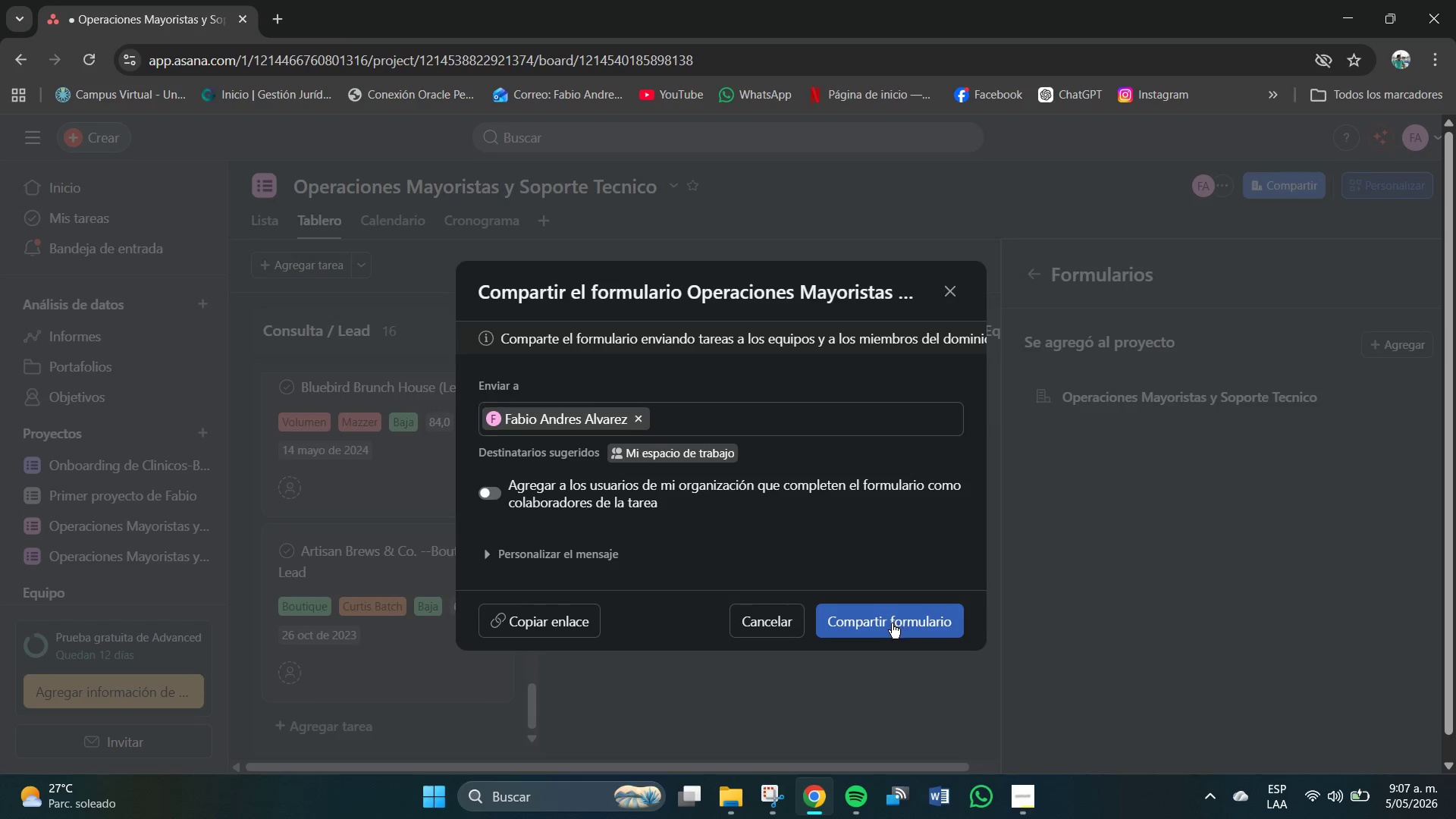 
scroll: coordinate [629, 576], scroll_direction: down, amount: 7.0
 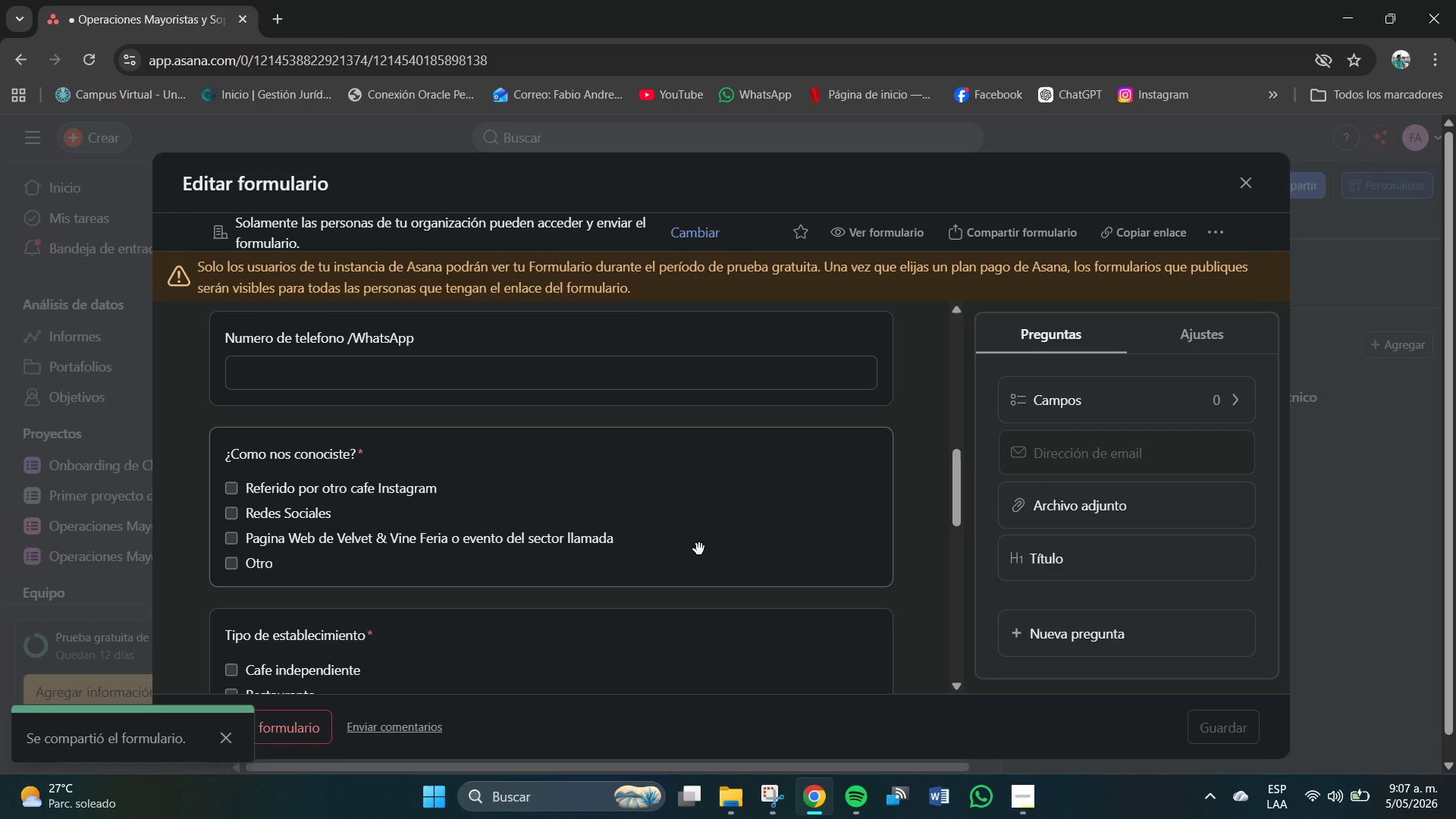 
scroll: coordinate [693, 536], scroll_direction: up, amount: 6.0
 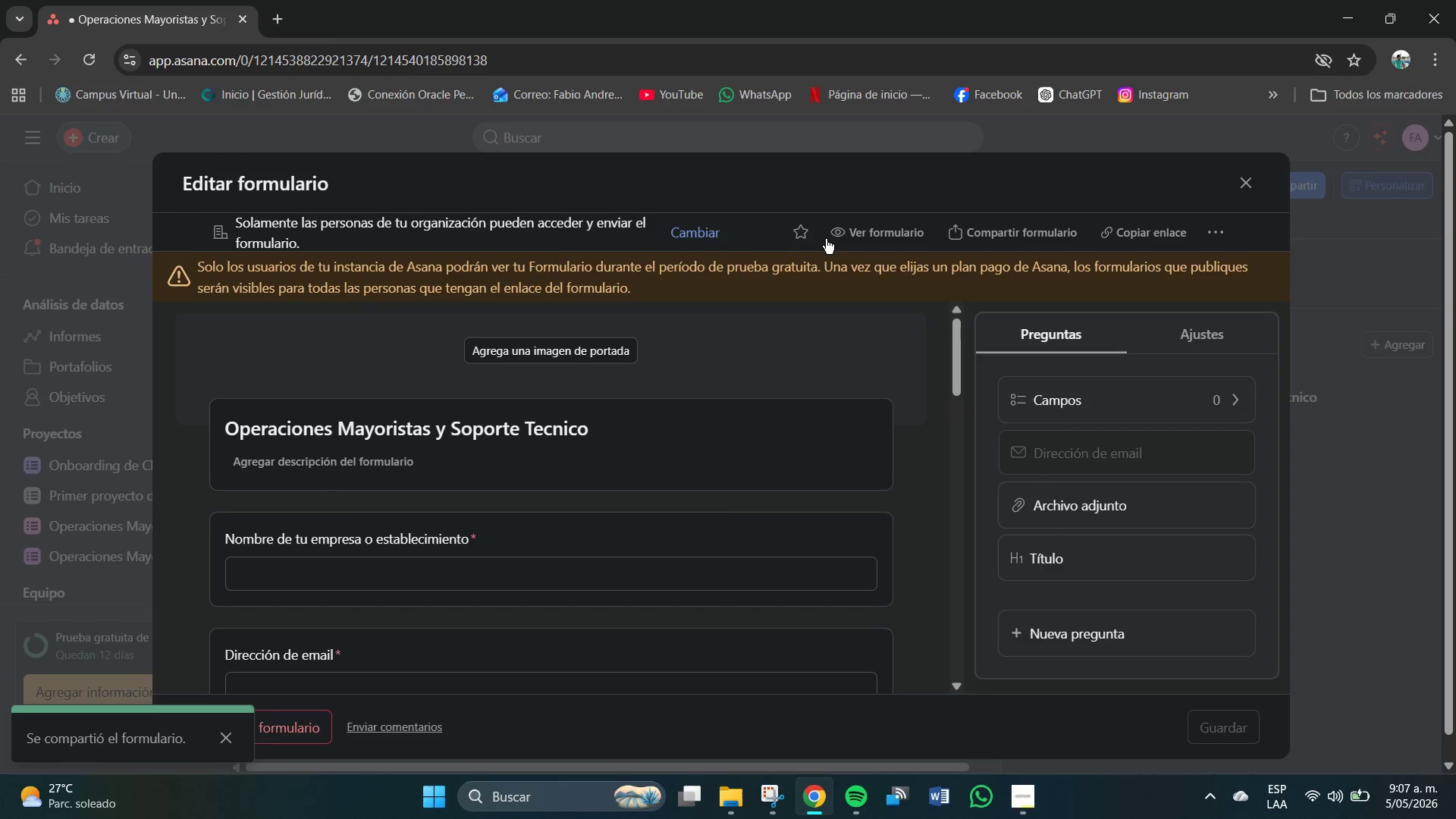 
left_click([861, 232])
 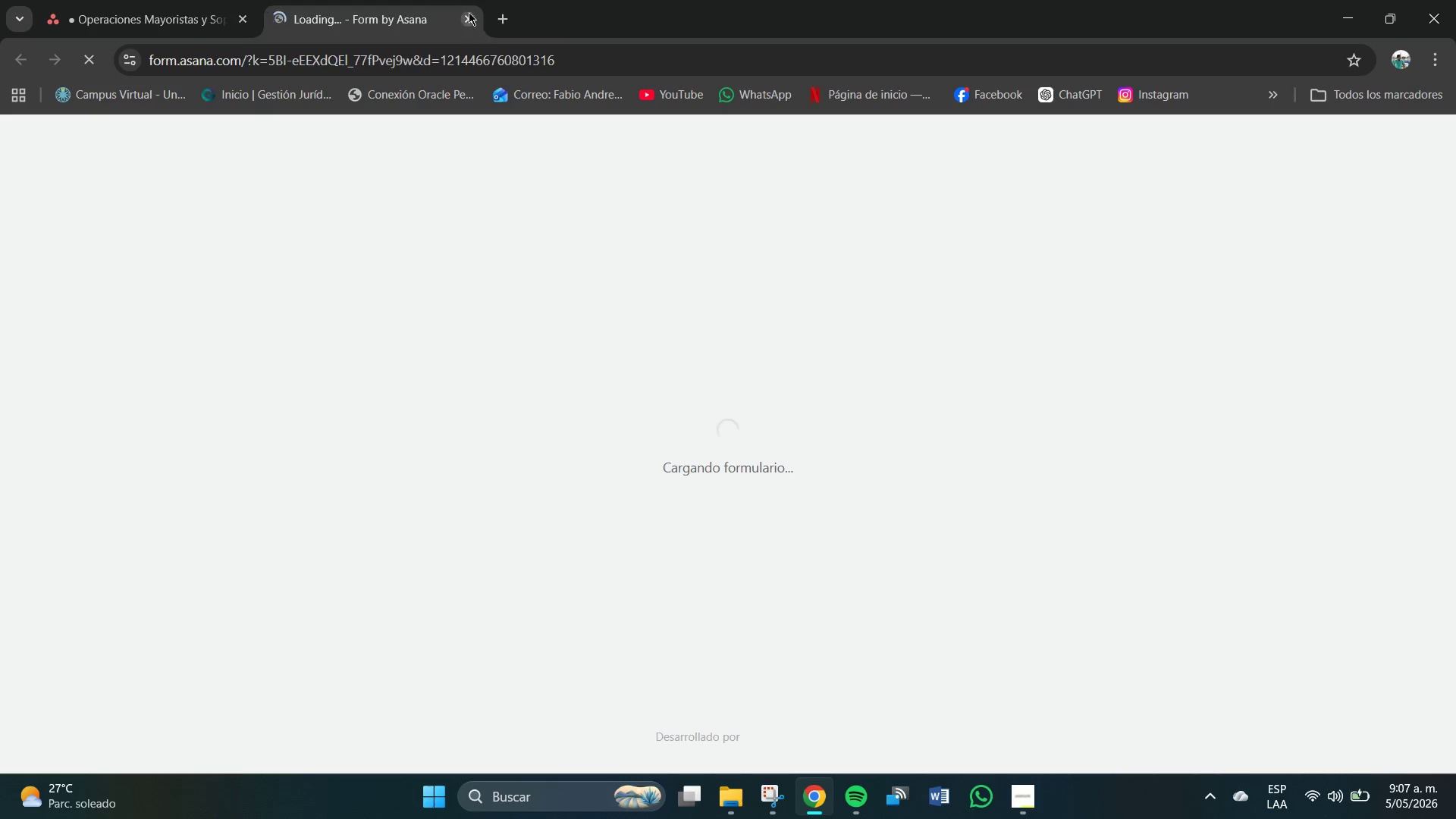 
left_click([469, 15])
 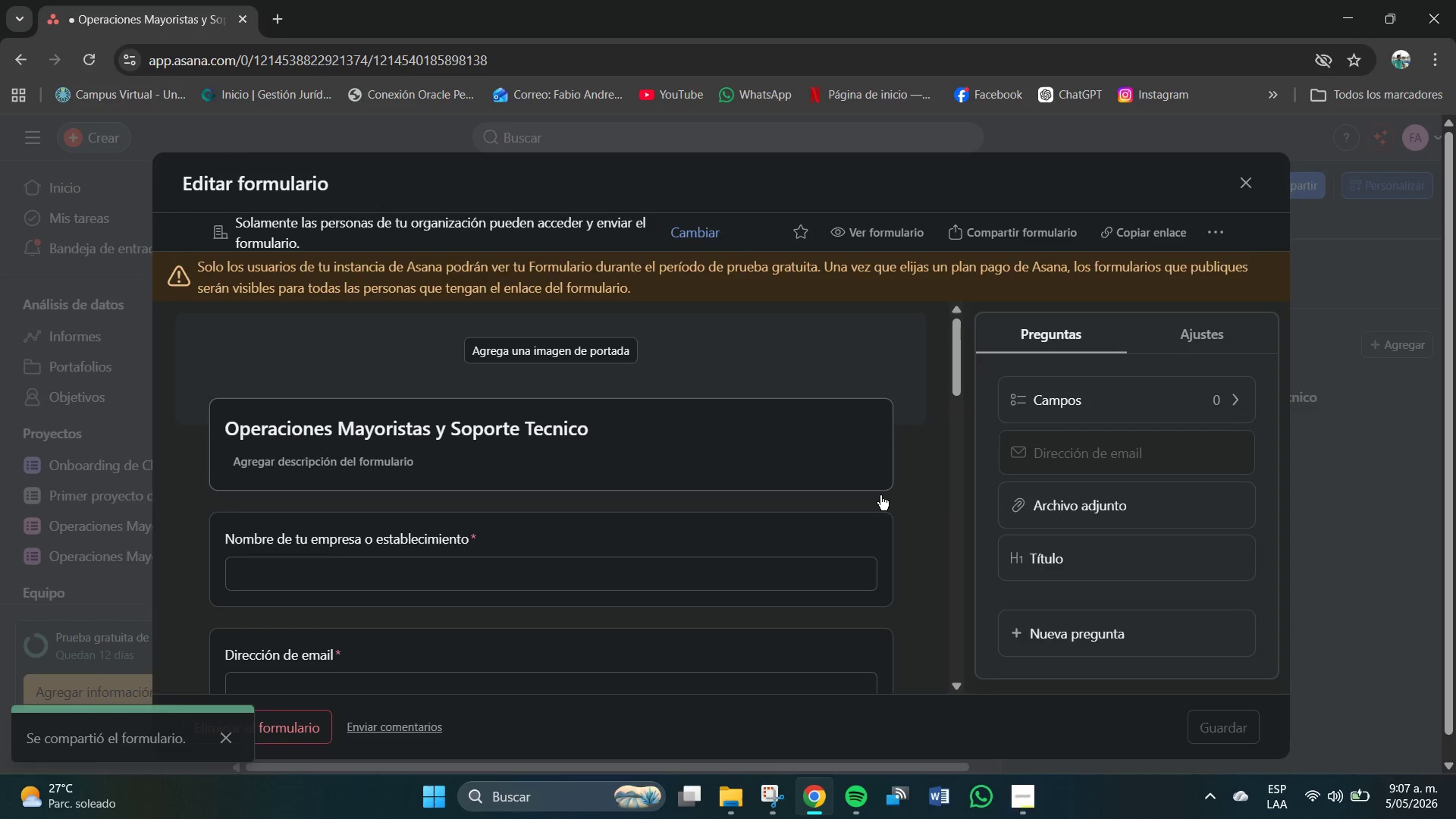 
scroll: coordinate [808, 566], scroll_direction: down, amount: 4.0
 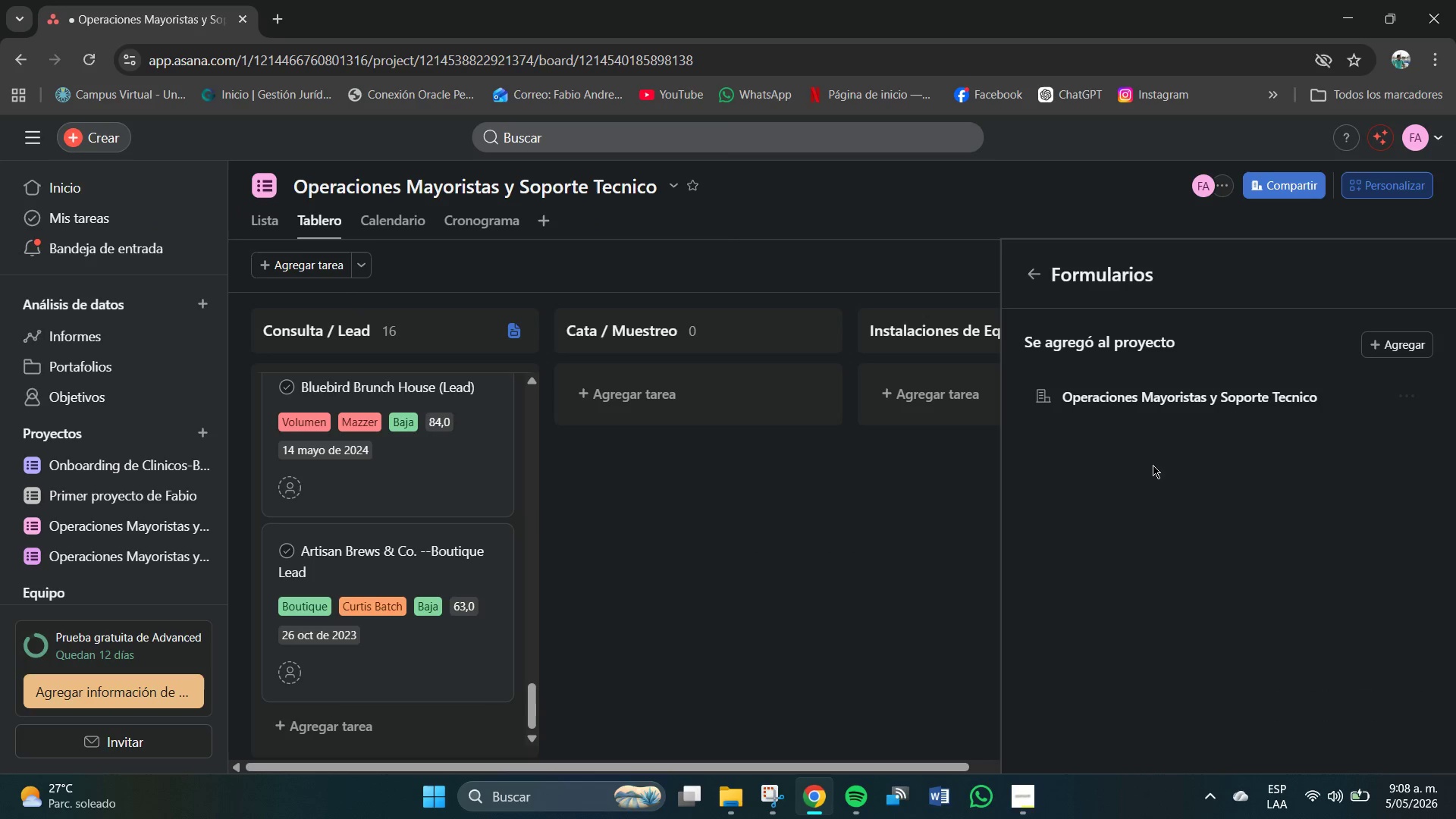 
left_click([795, 560])
 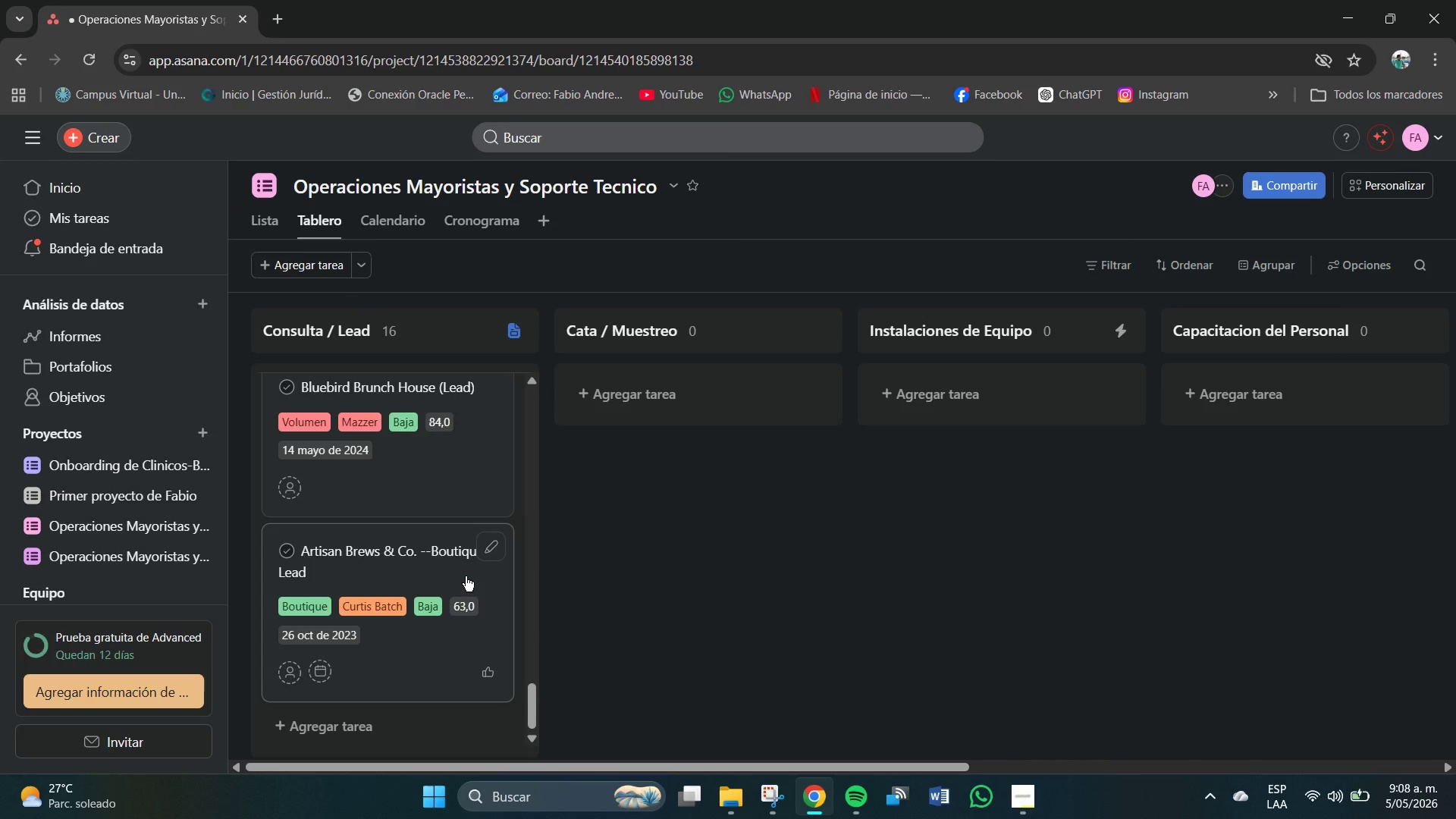 
scroll: coordinate [425, 626], scroll_direction: down, amount: 18.0
 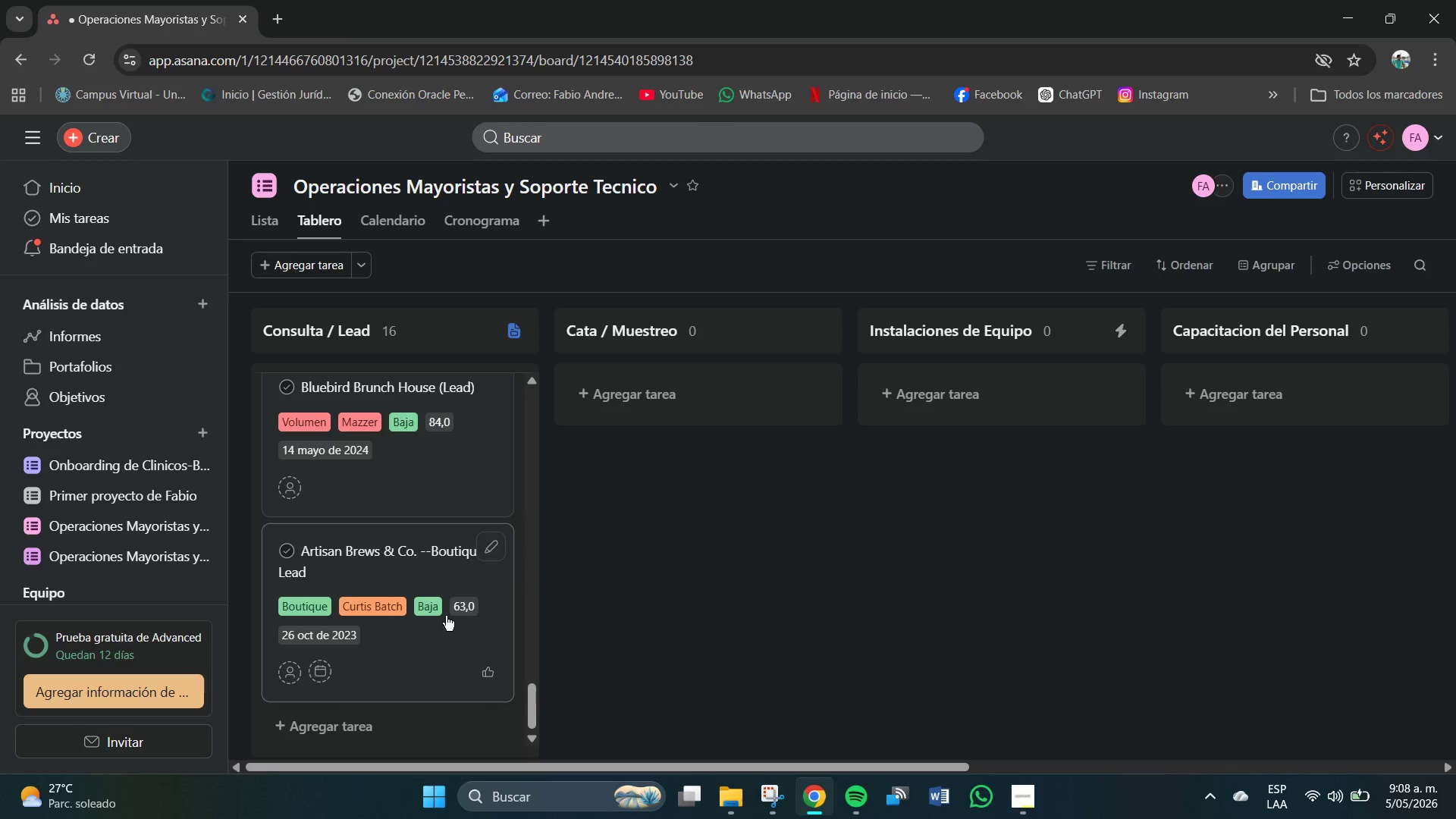 
mouse_move([444, 601])
 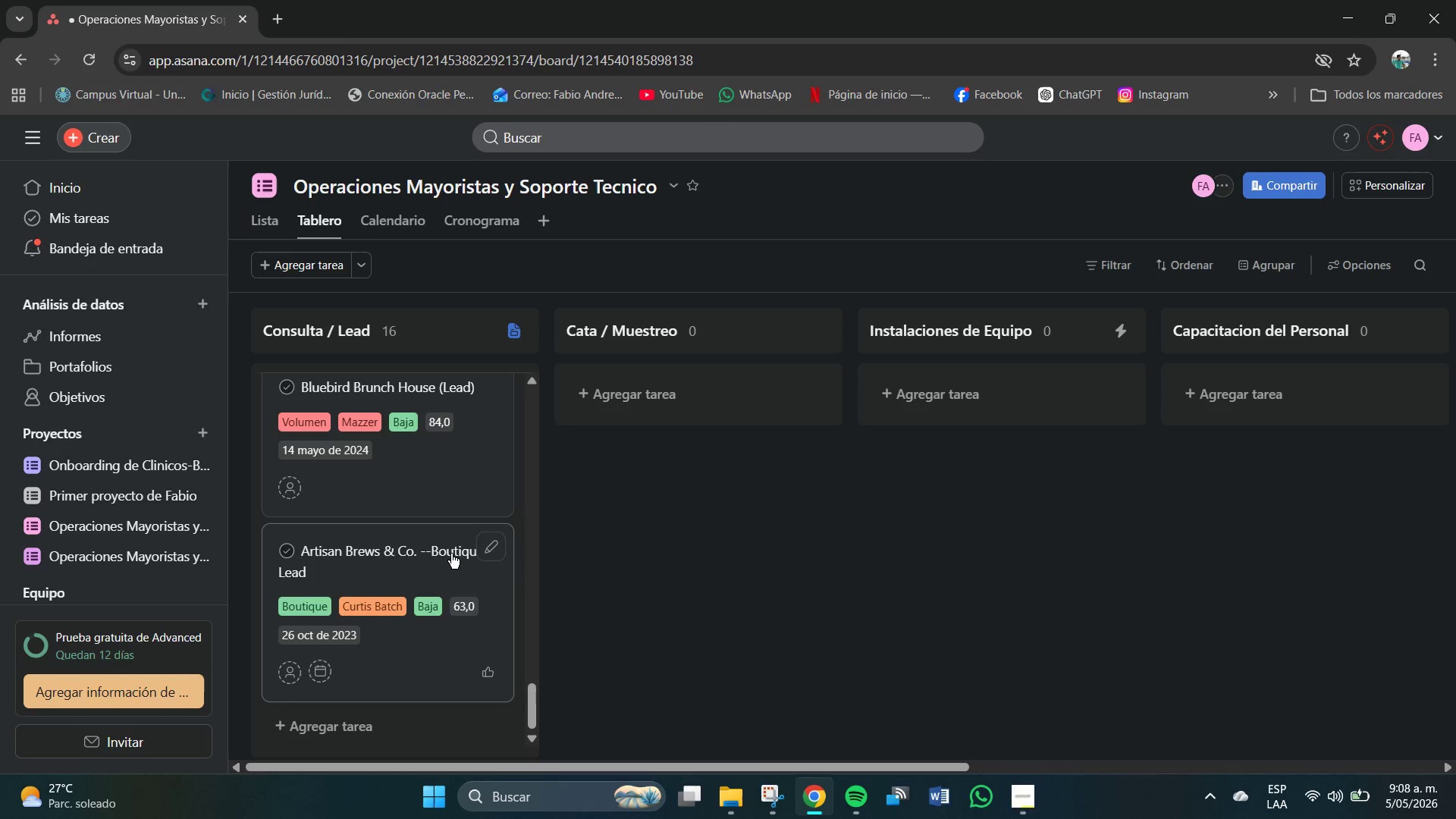 
scroll: coordinate [366, 605], scroll_direction: down, amount: 6.0
 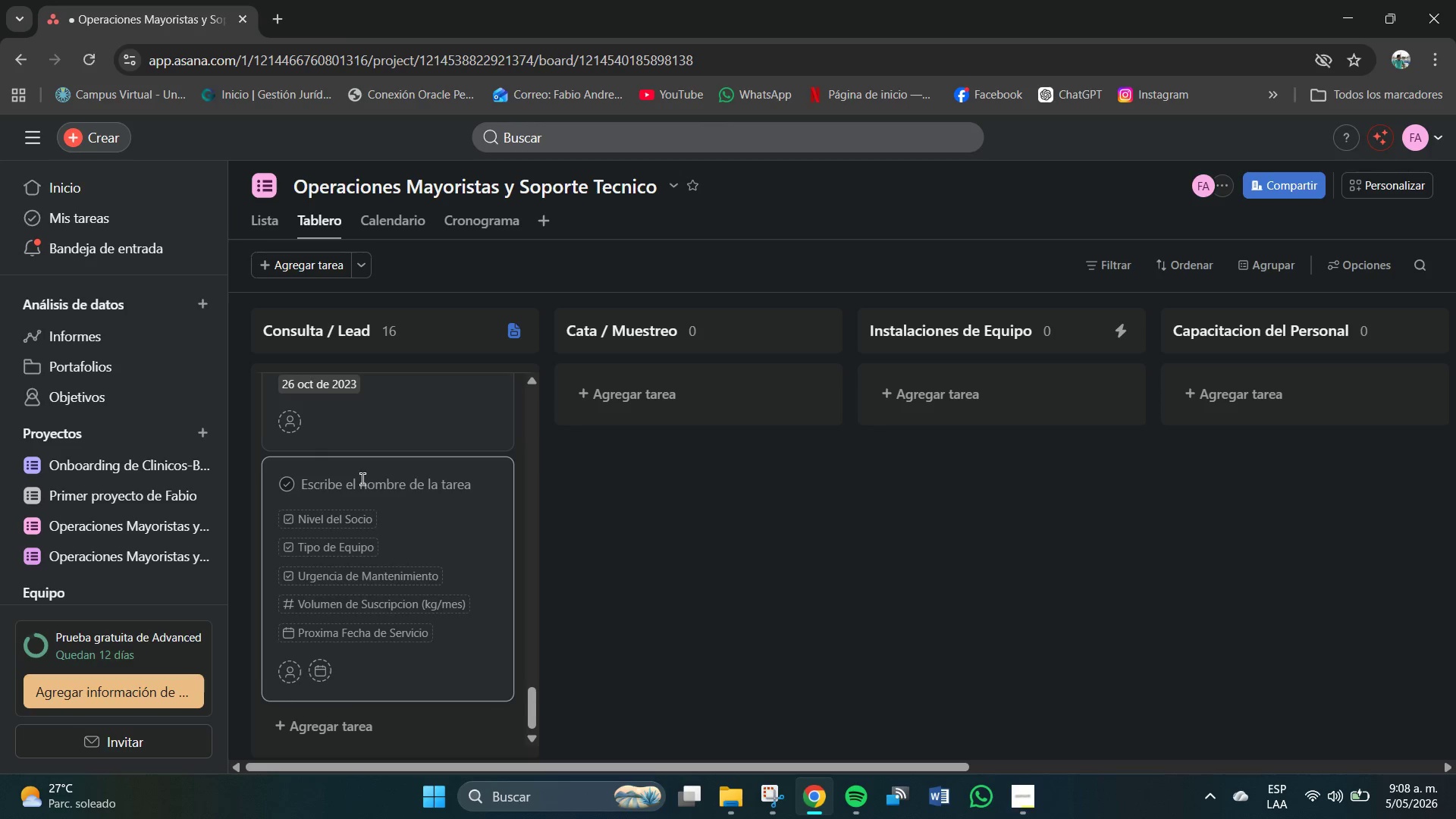 
left_click([357, 482])
 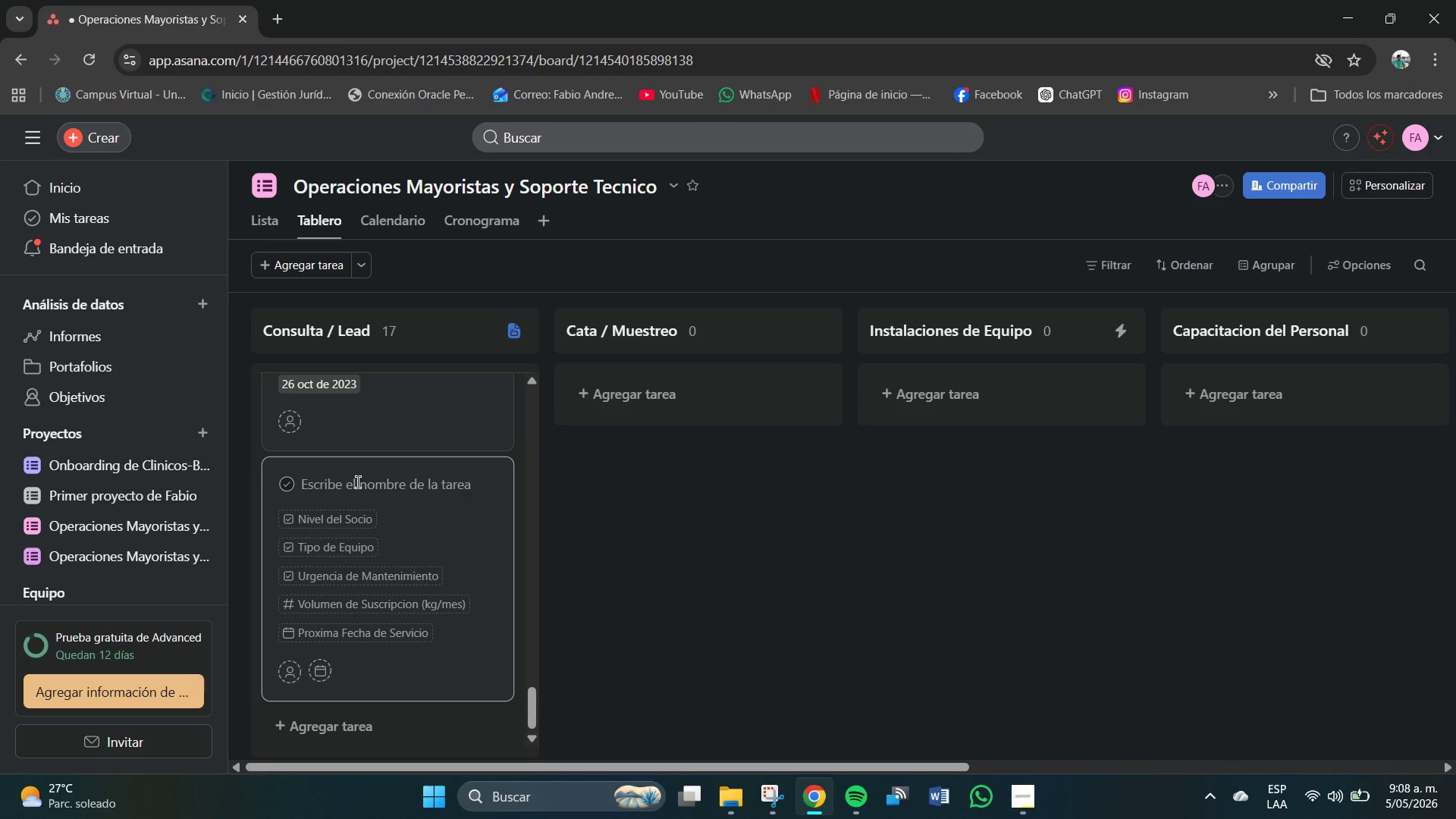 
type(Urban P)
key(Backspace)
type(Oasis Coffe *Lead()
 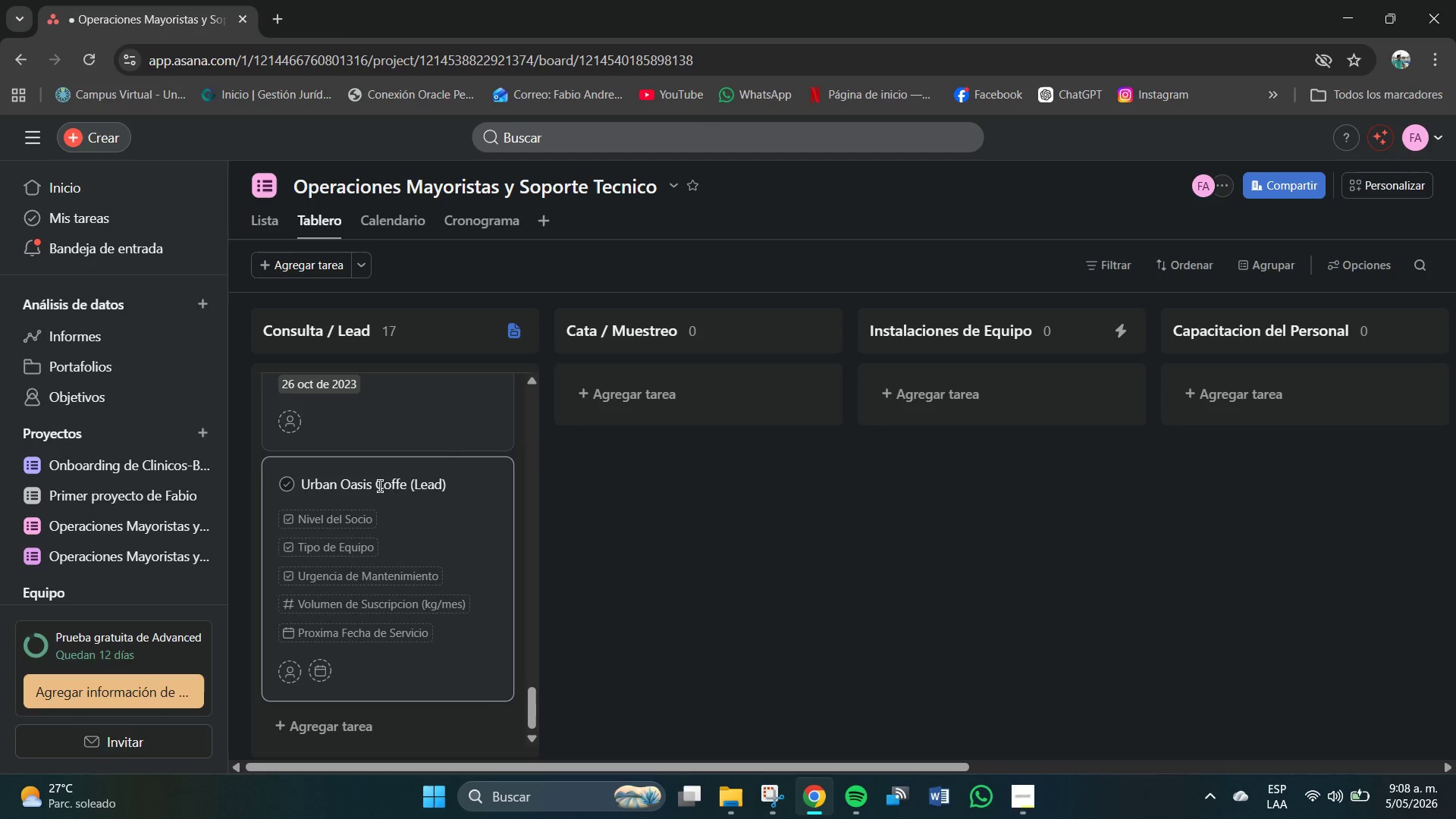 
wait(8.7)
 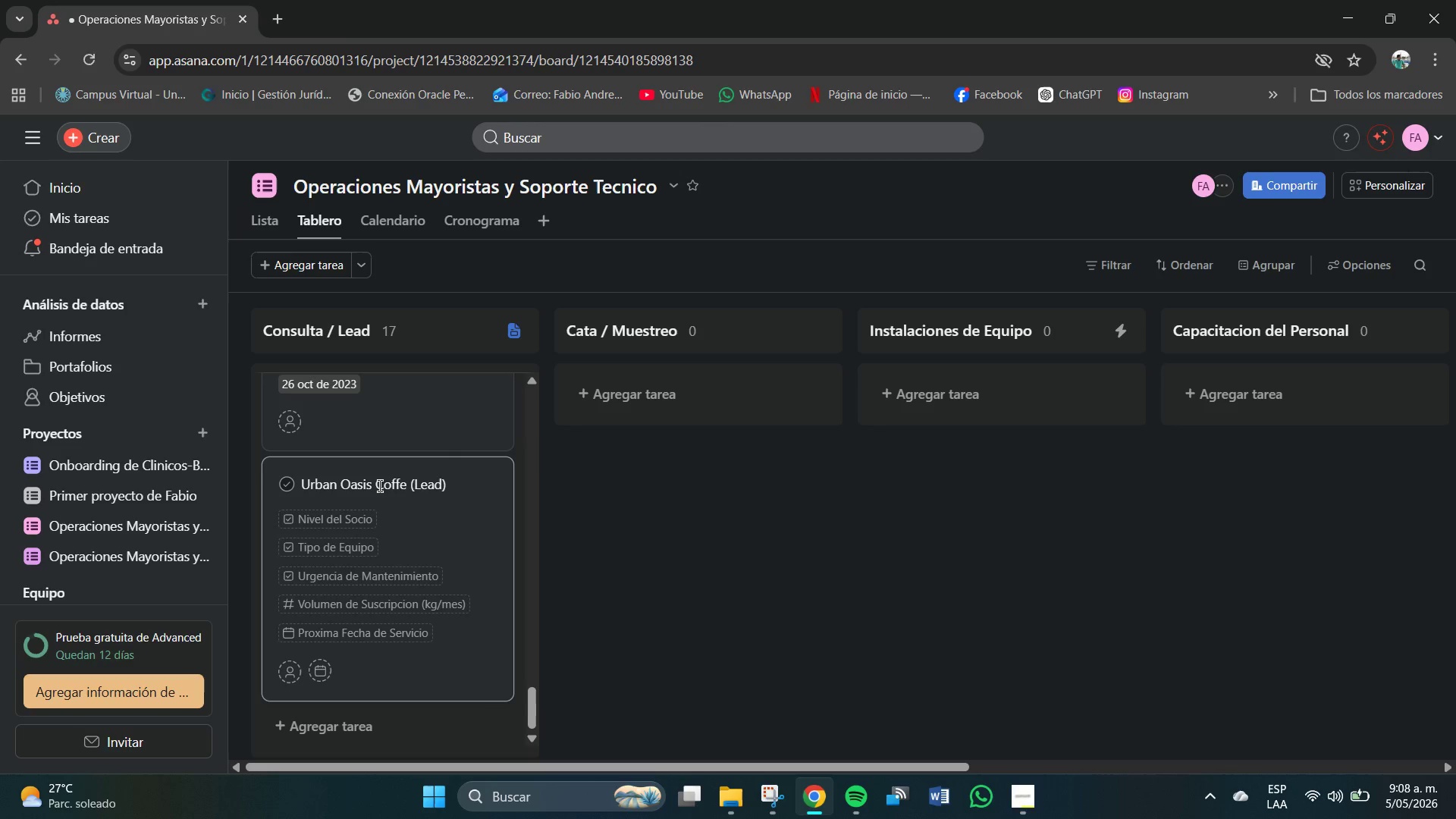 
mouse_move([351, 501])
 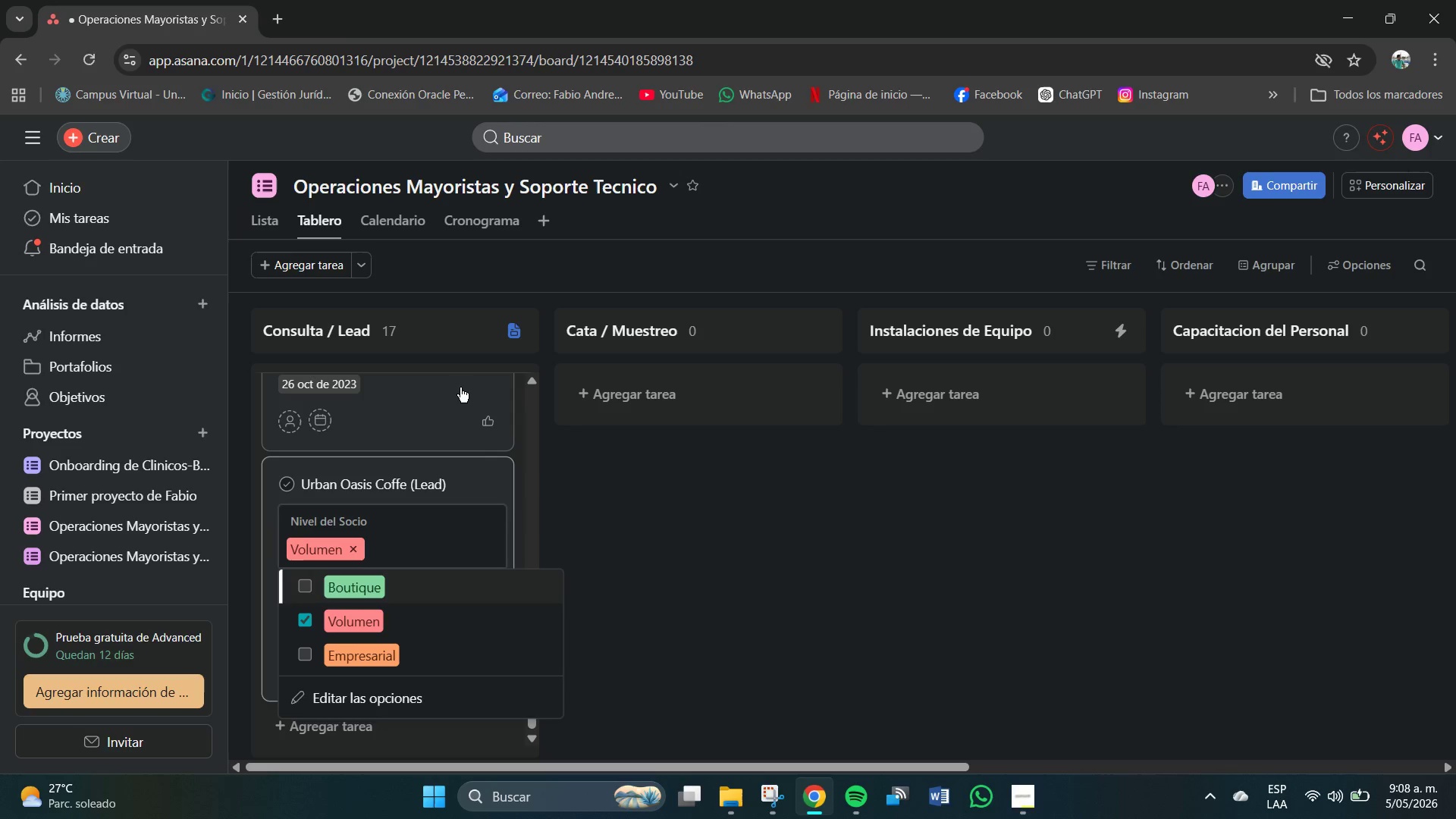 
left_click([473, 466])
 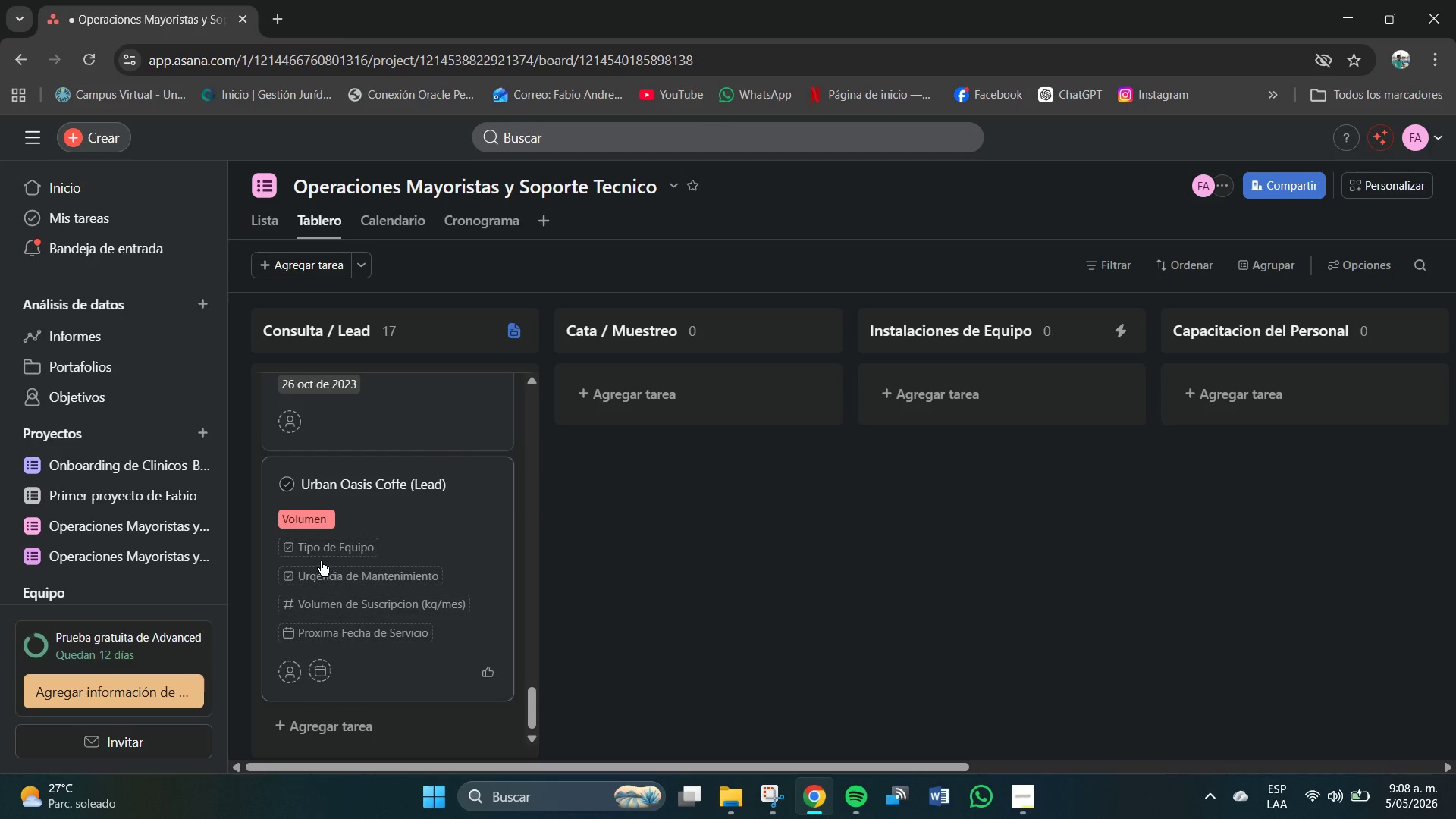 
left_click([315, 551])
 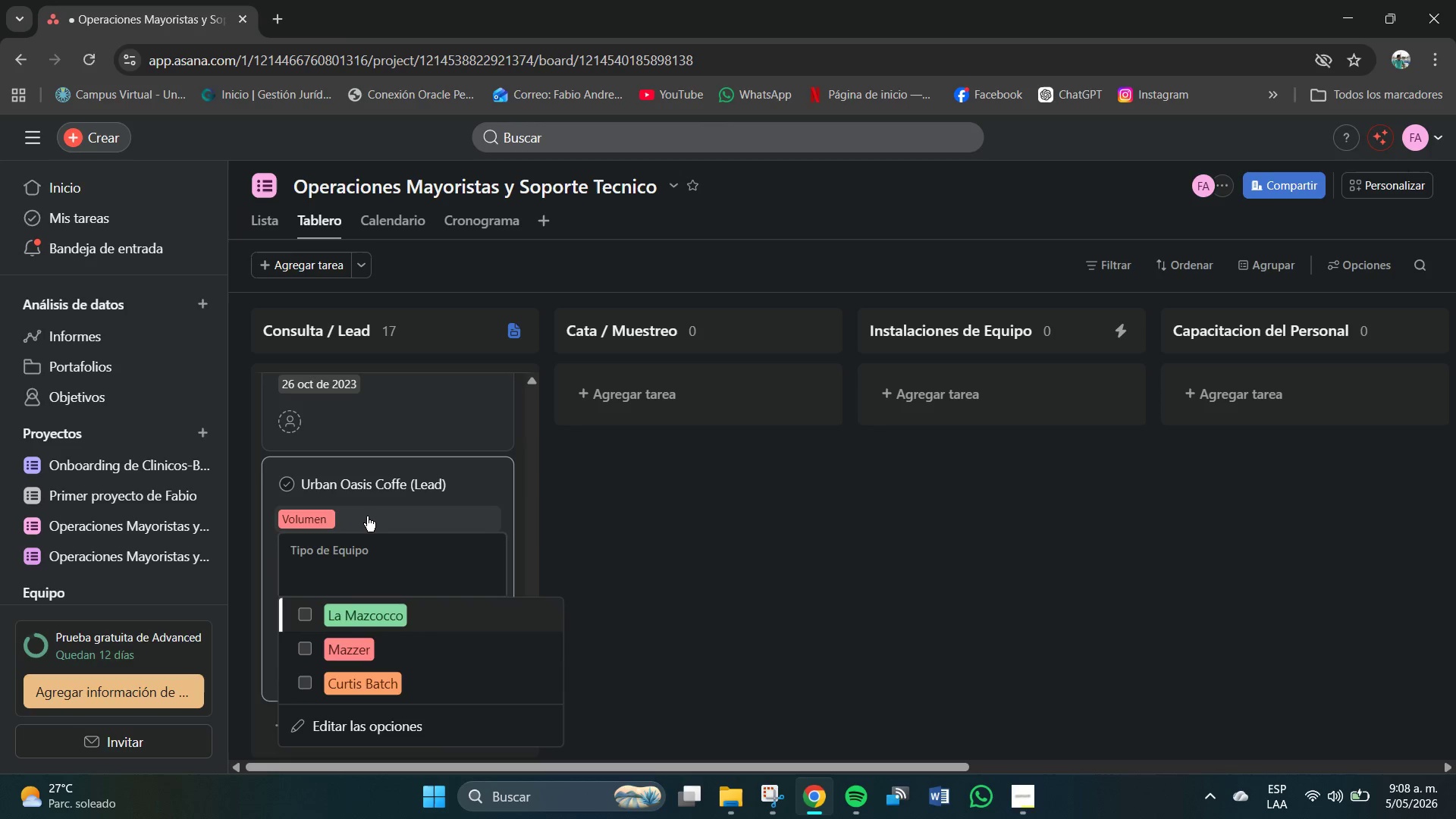 
wait(7.48)
 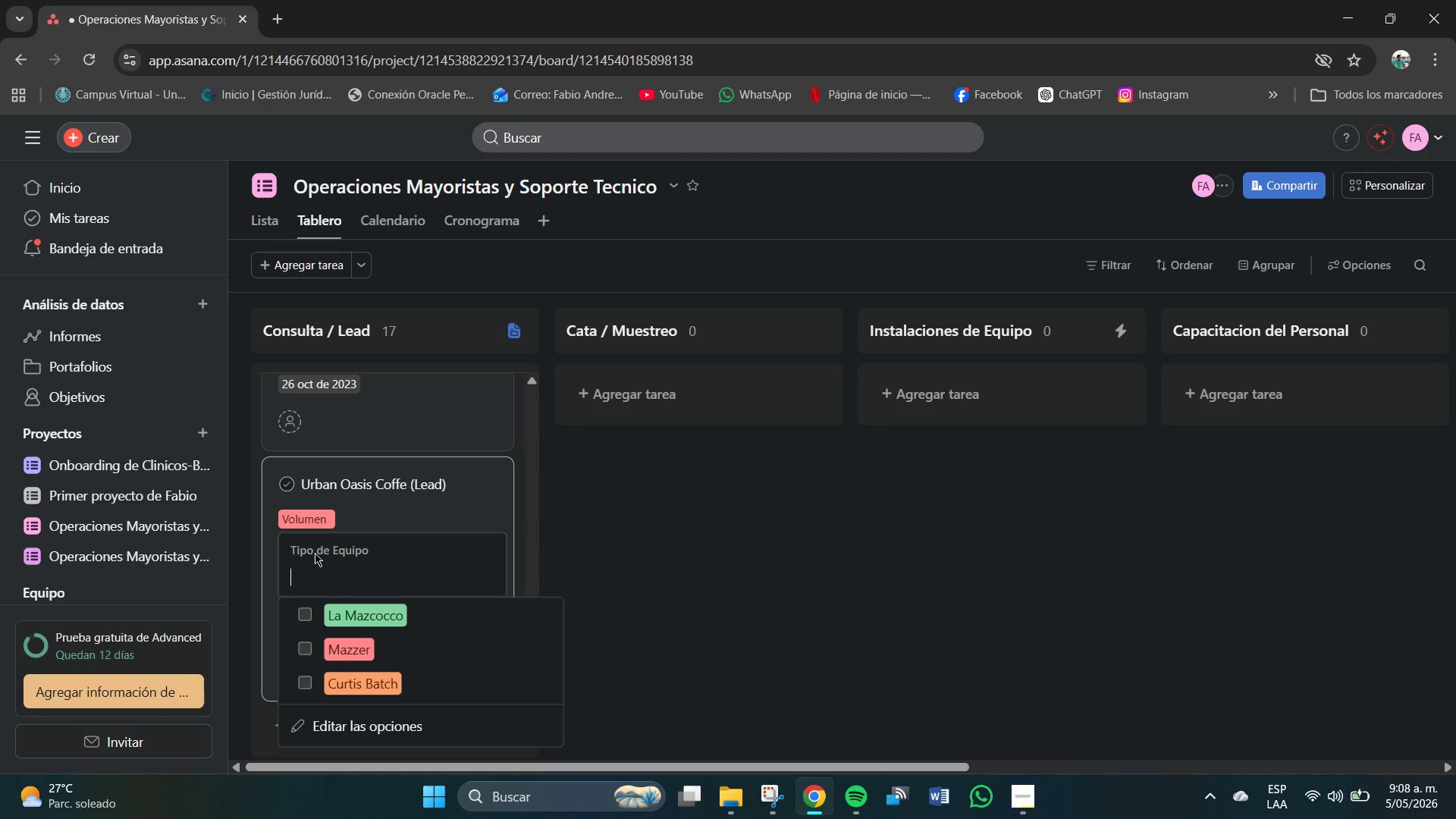 
left_click([460, 489])
 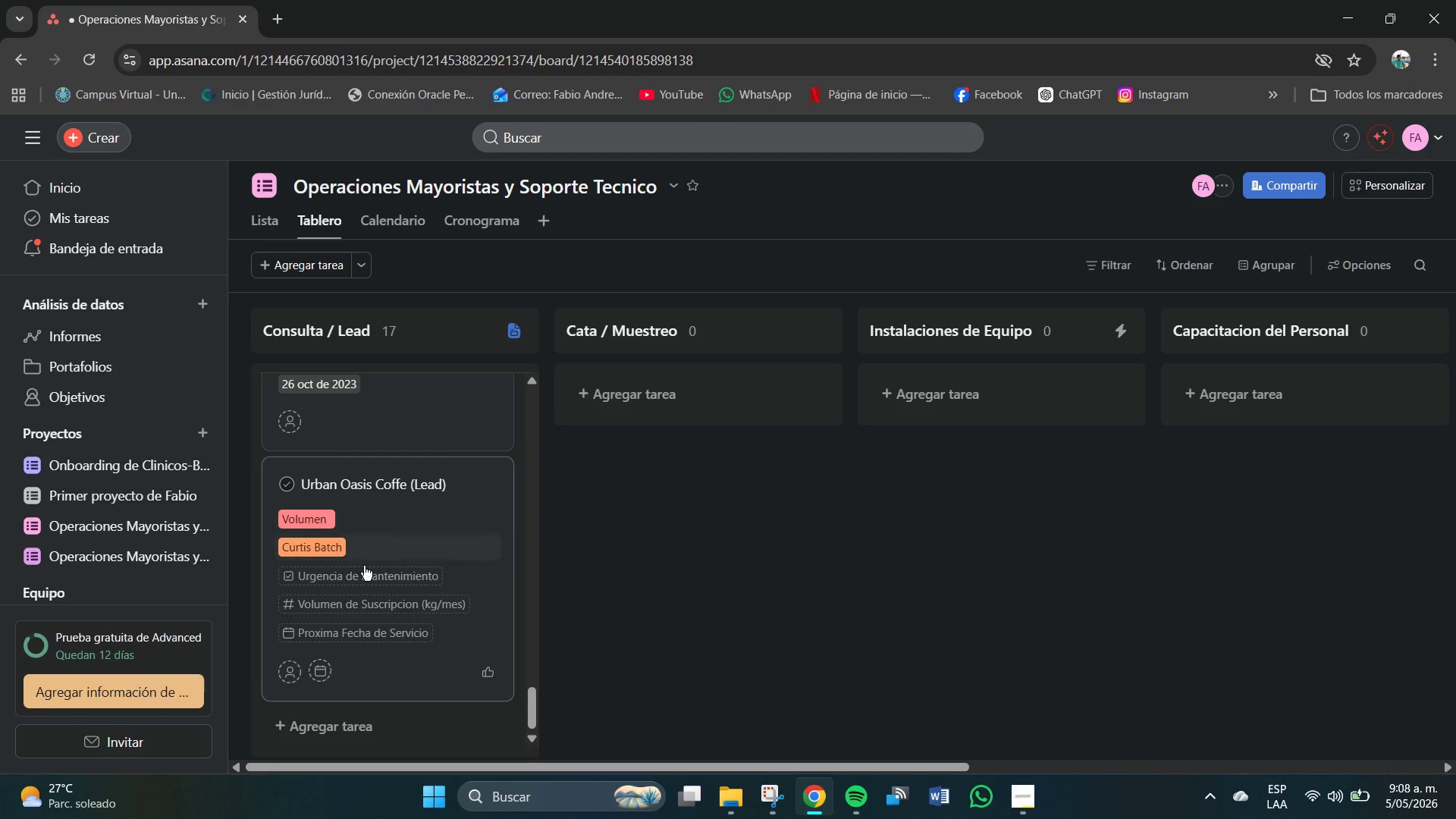 
left_click([350, 573])
 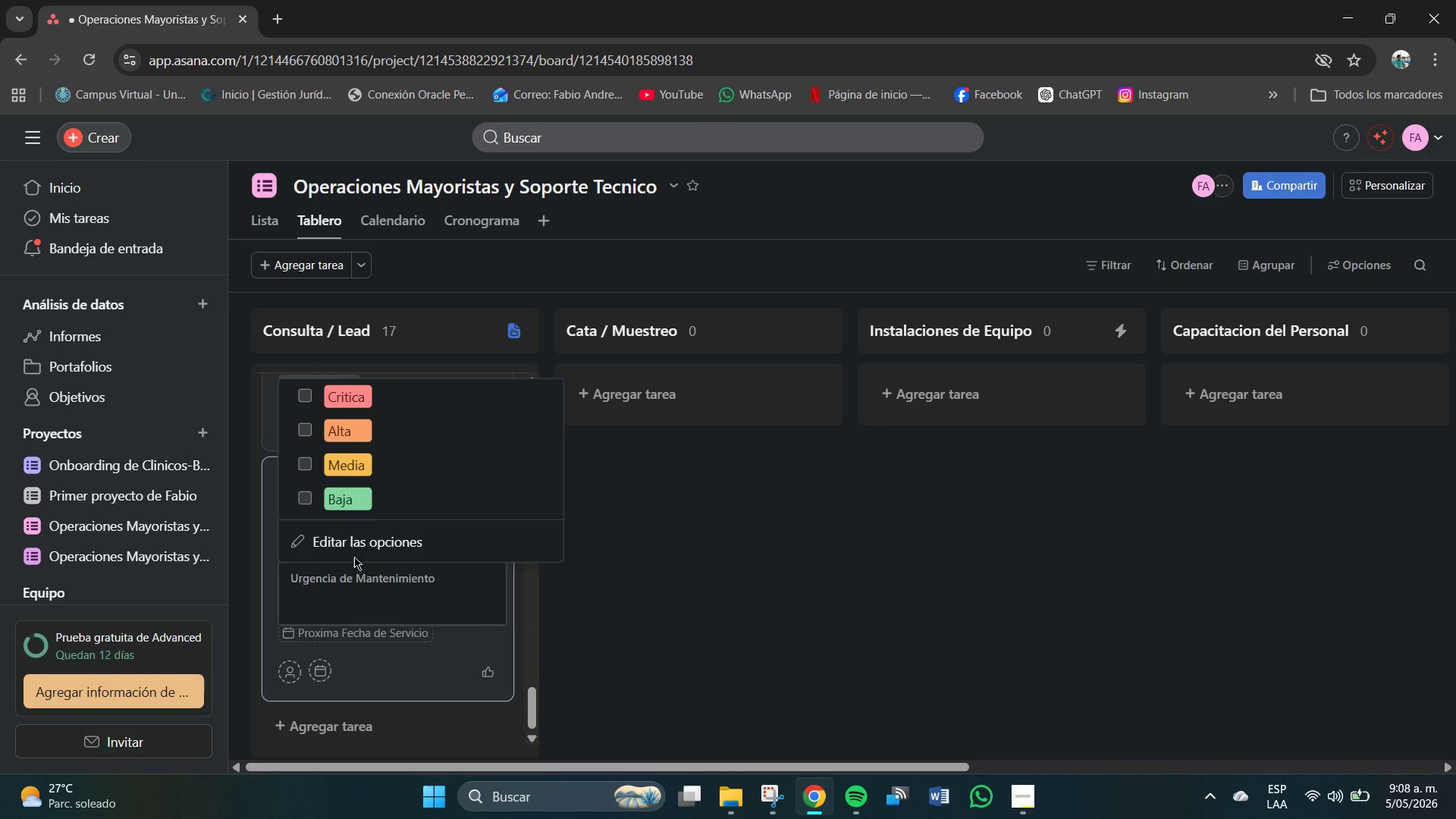 
left_click([339, 394])
 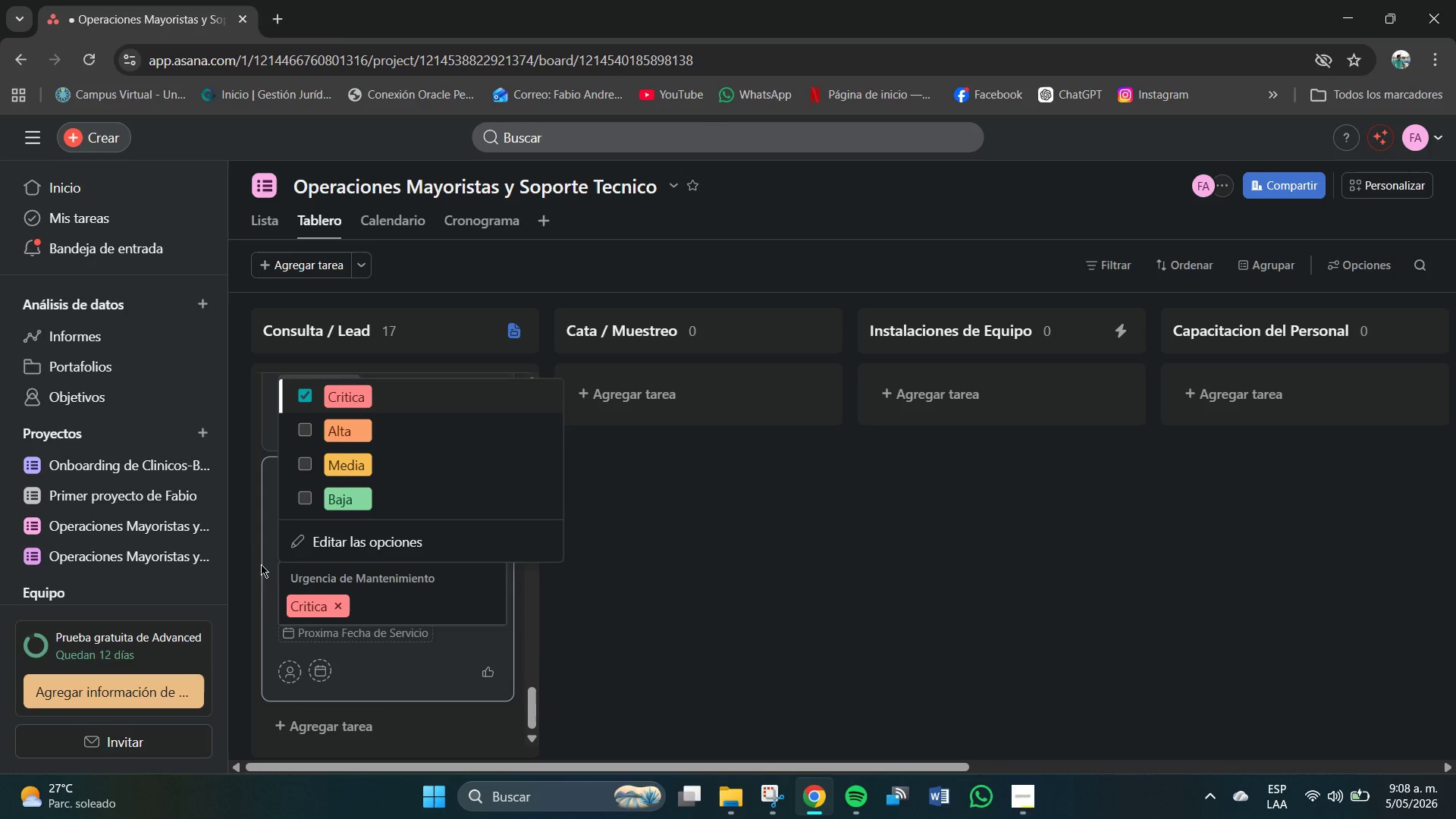 
left_click([267, 548])
 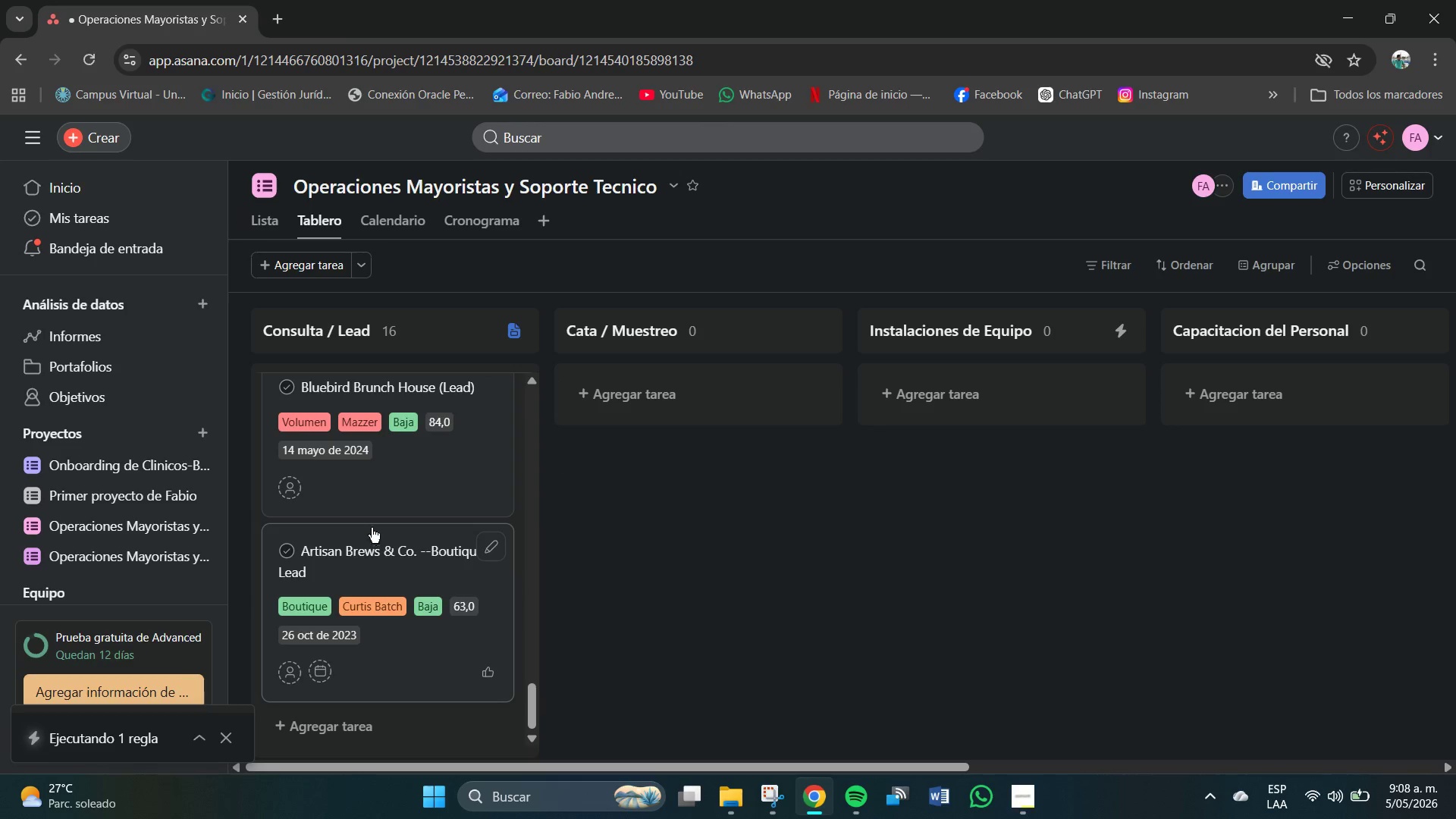 
scroll: coordinate [399, 610], scroll_direction: down, amount: 3.0
 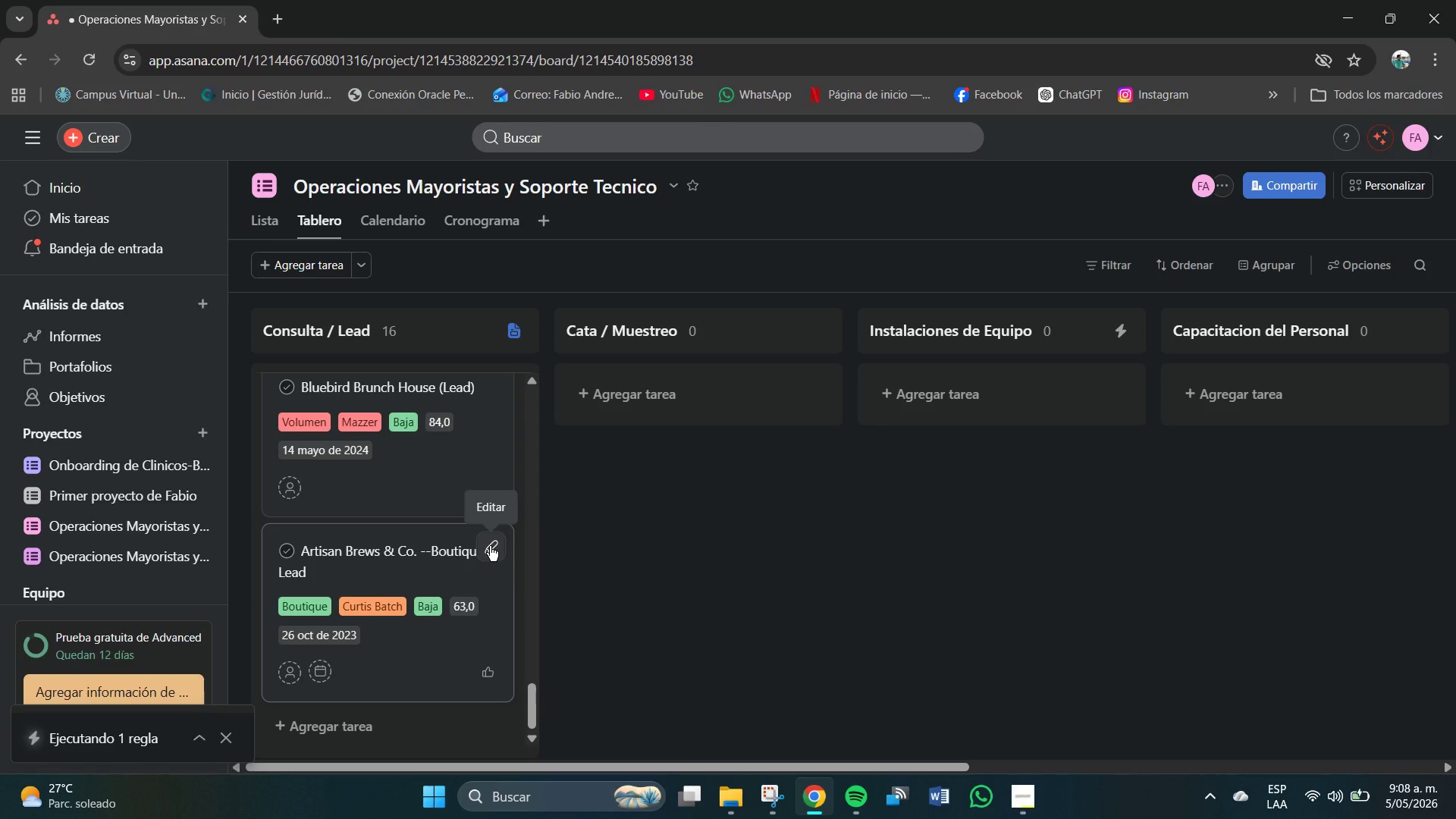 
left_click([490, 546])
 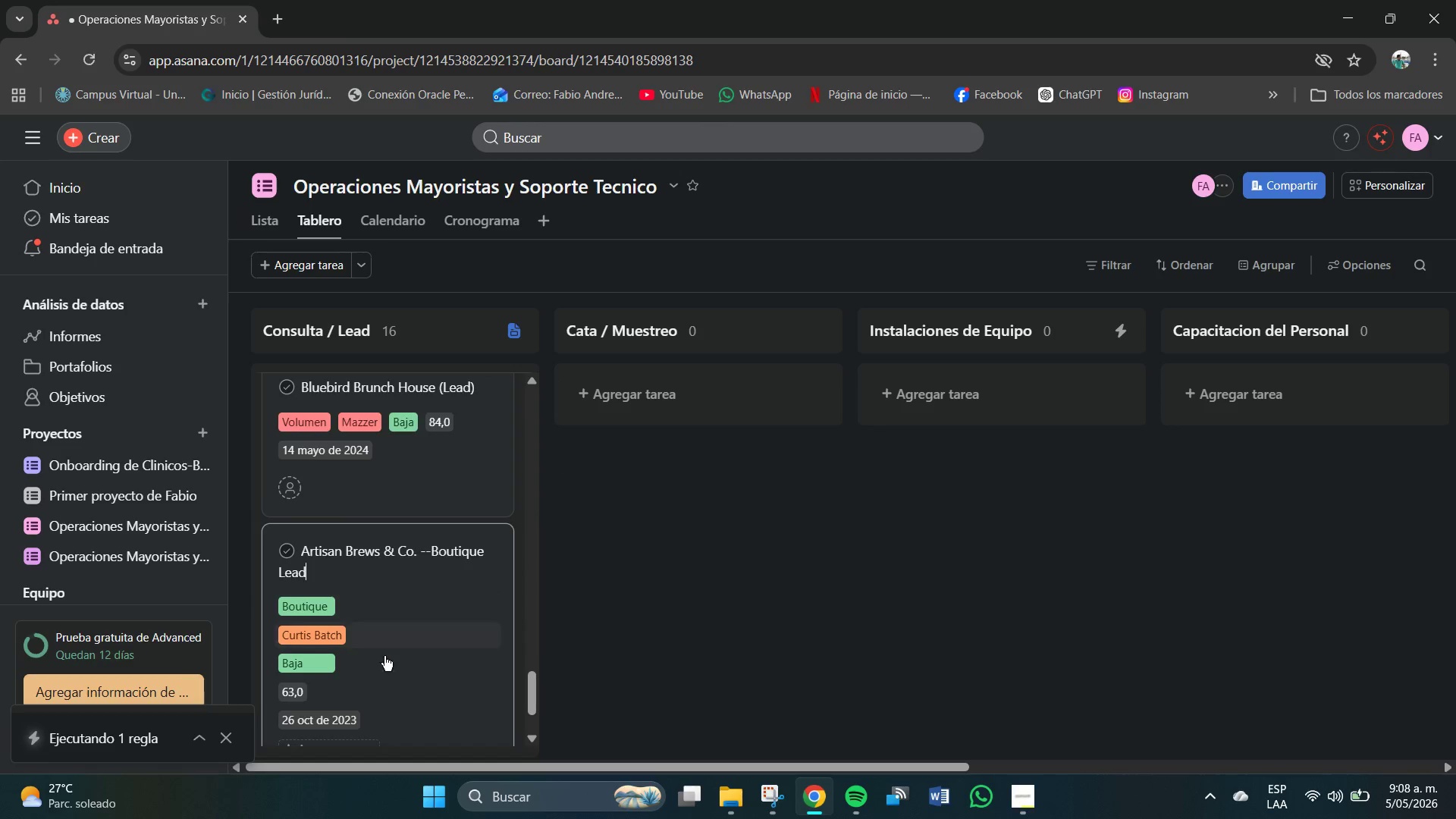 
scroll: coordinate [377, 667], scroll_direction: down, amount: 6.0
 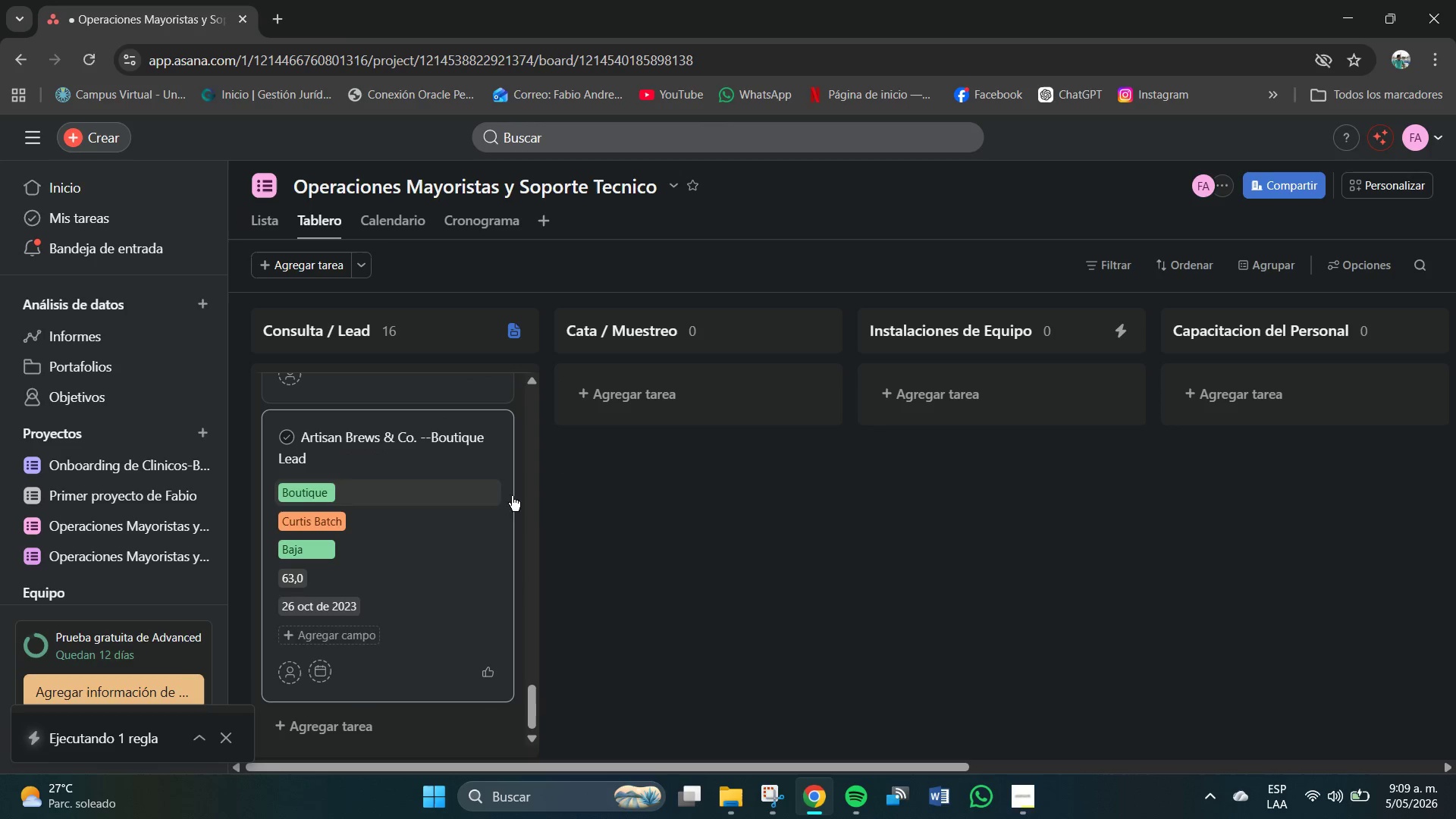 
left_click([519, 478])
 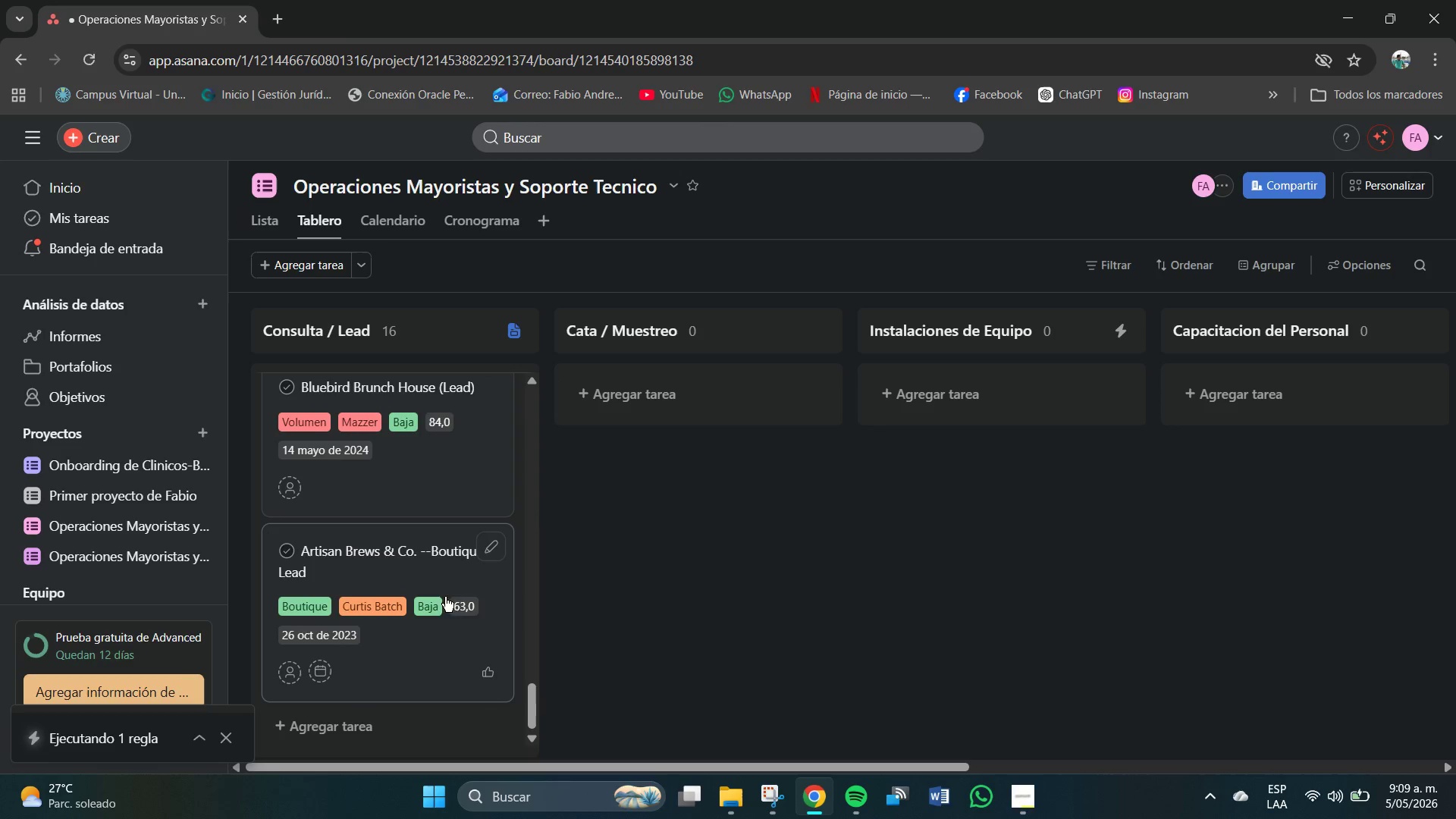 
left_click([326, 720])
 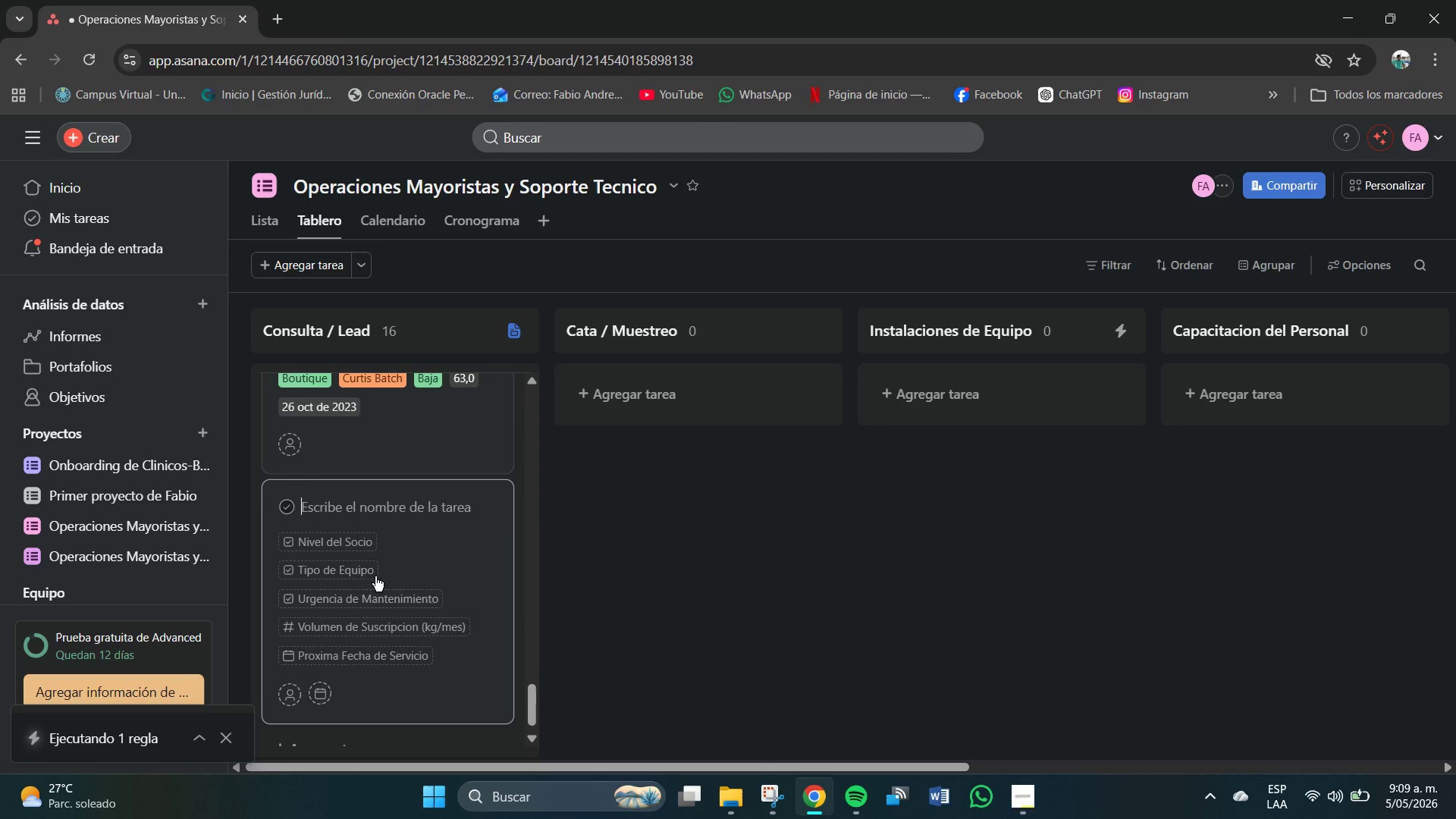 
scroll: coordinate [376, 567], scroll_direction: down, amount: 7.0
 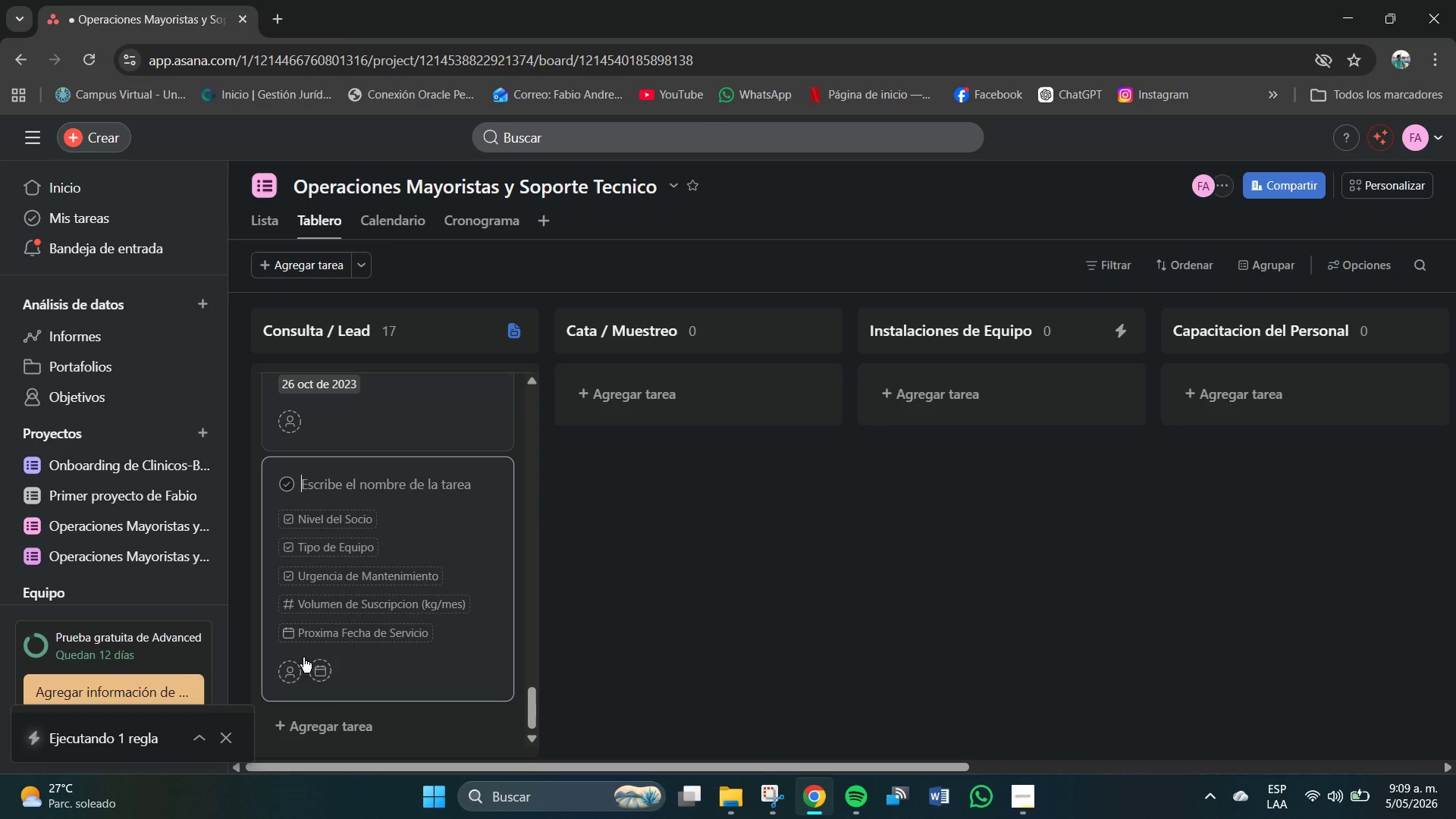 
left_click([704, 563])
 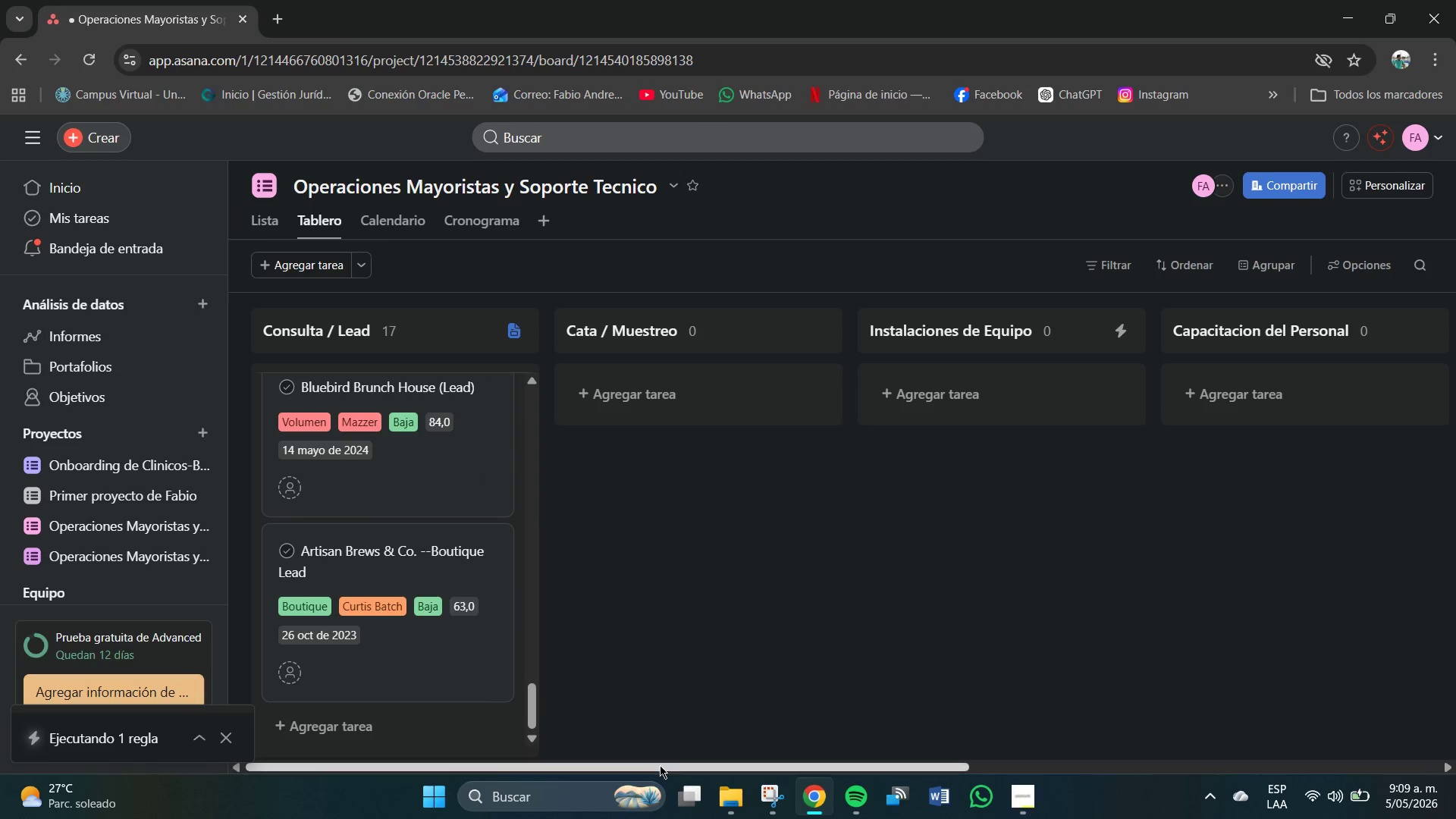 
left_click_drag(start_coordinate=[654, 773], to_coordinate=[1063, 752])
 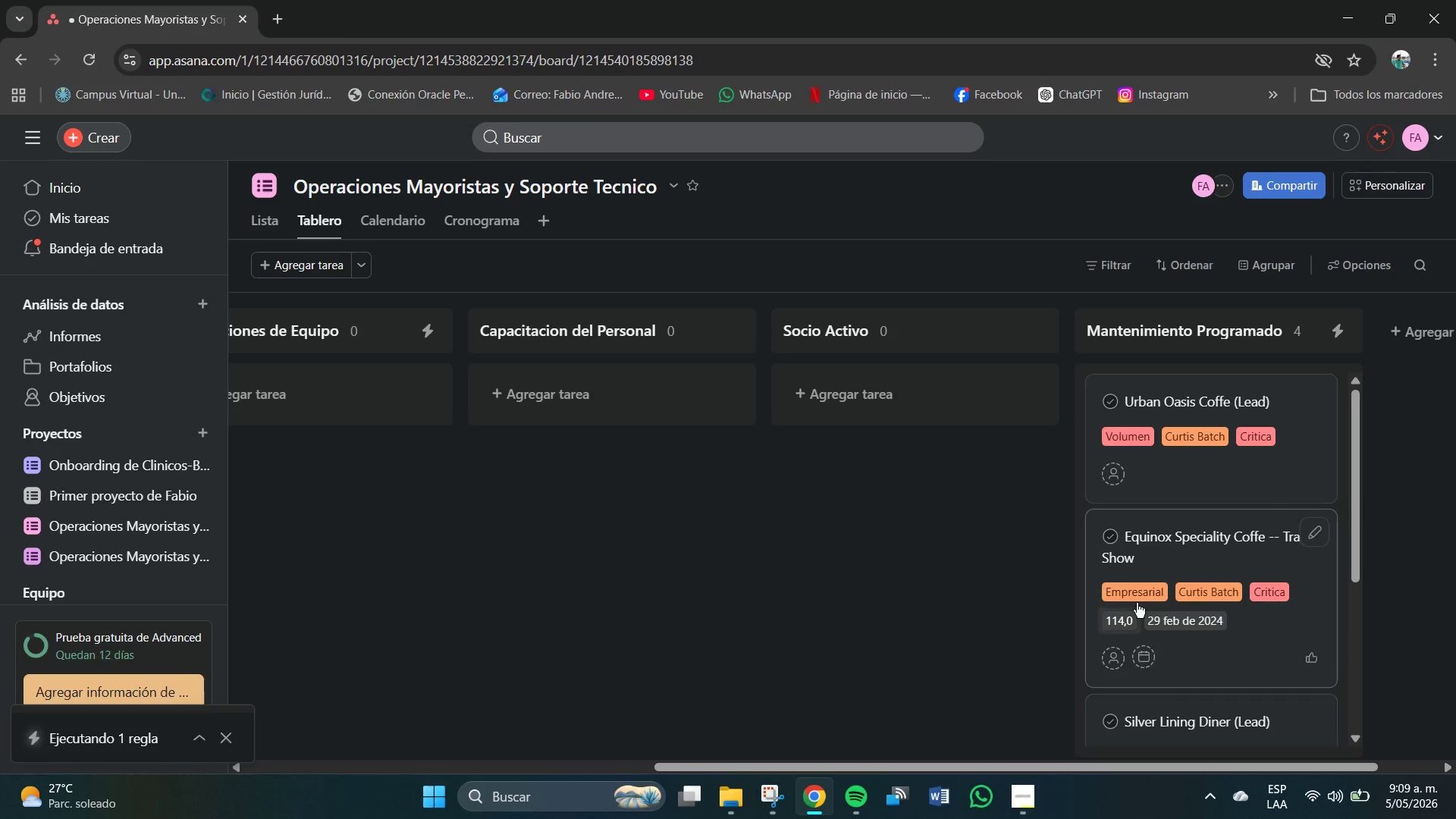 
scroll: coordinate [1266, 596], scroll_direction: down, amount: 10.0
 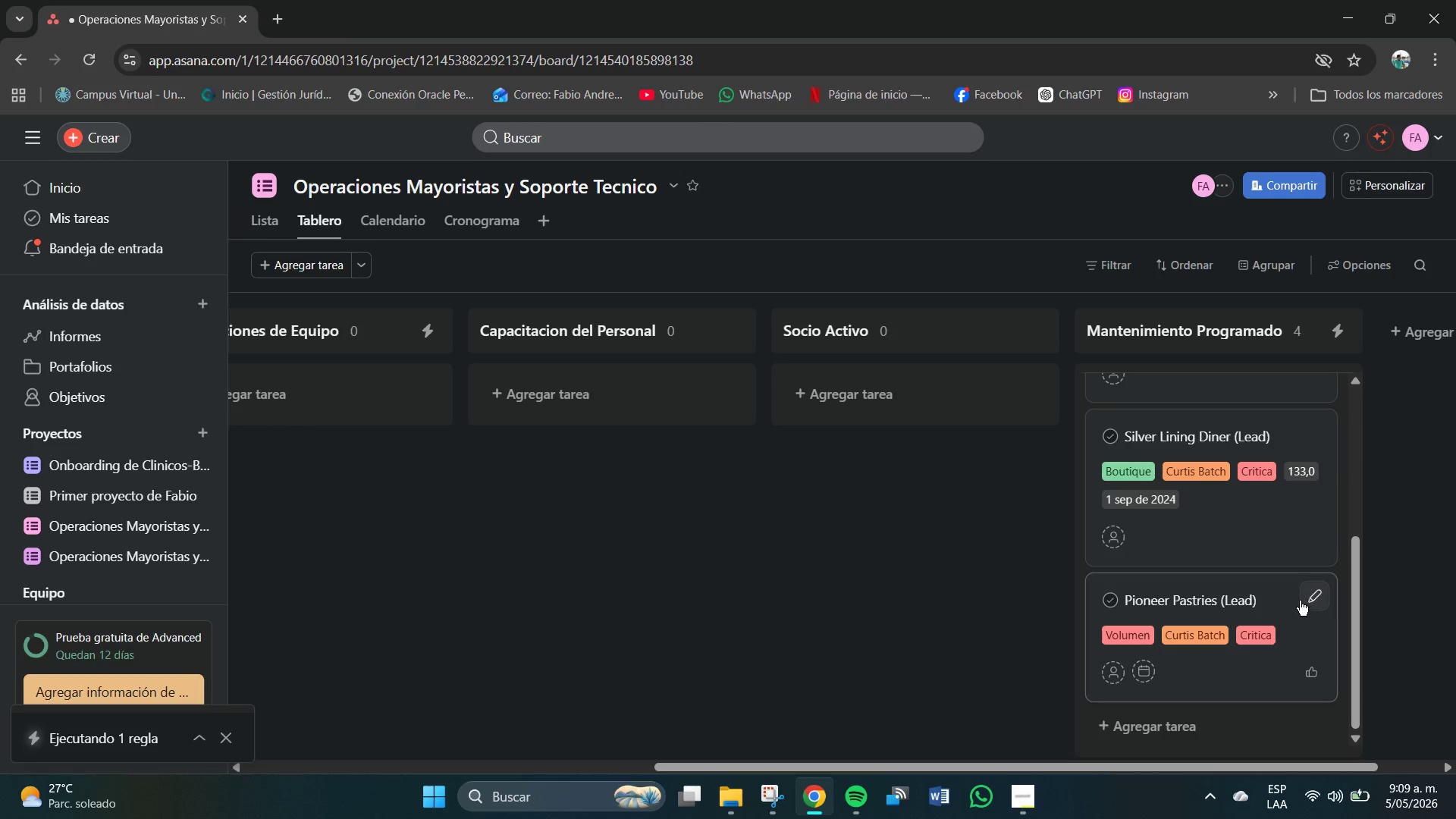 
scroll: coordinate [1216, 554], scroll_direction: up, amount: 8.0
 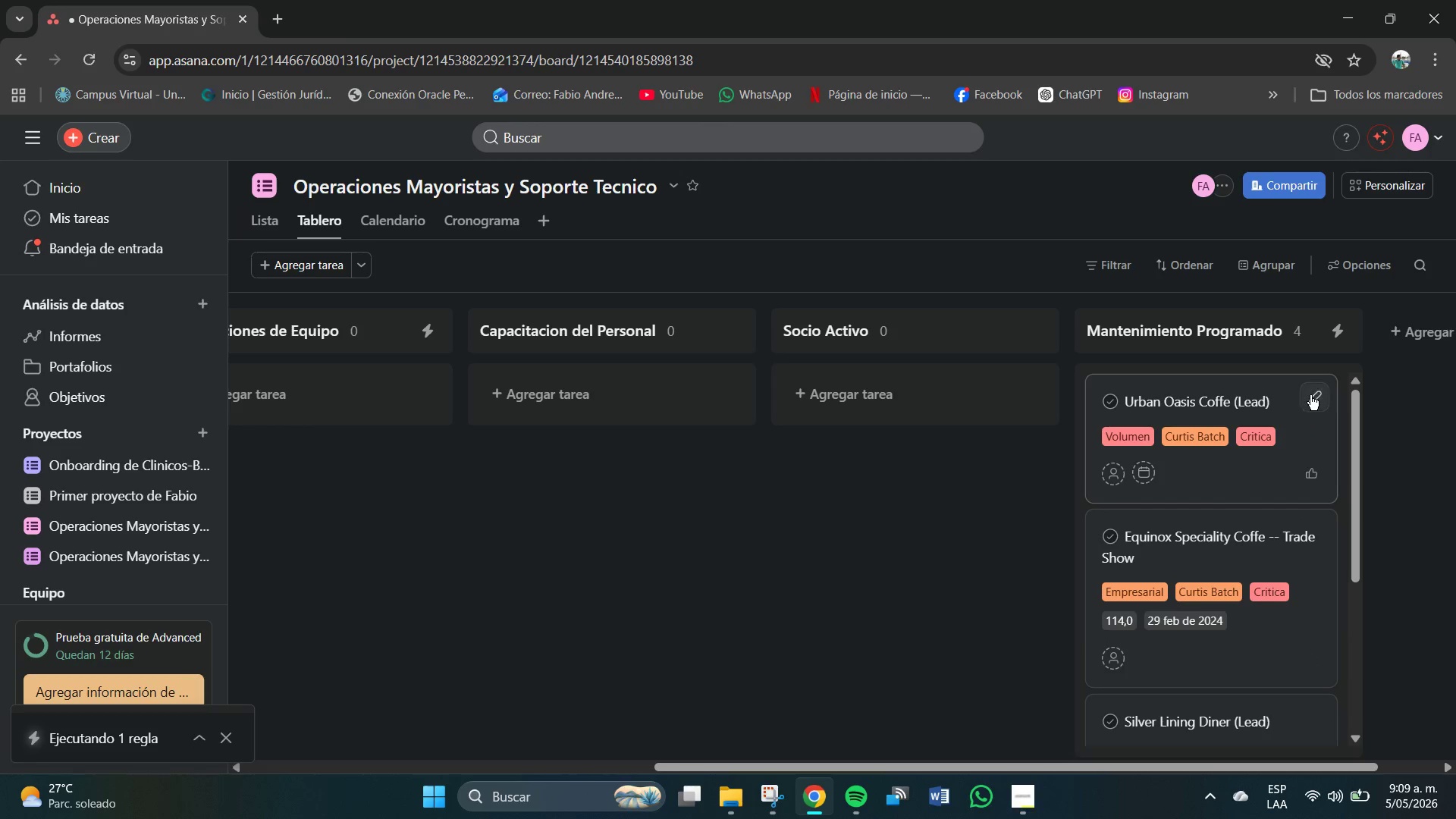 
left_click([1313, 393])
 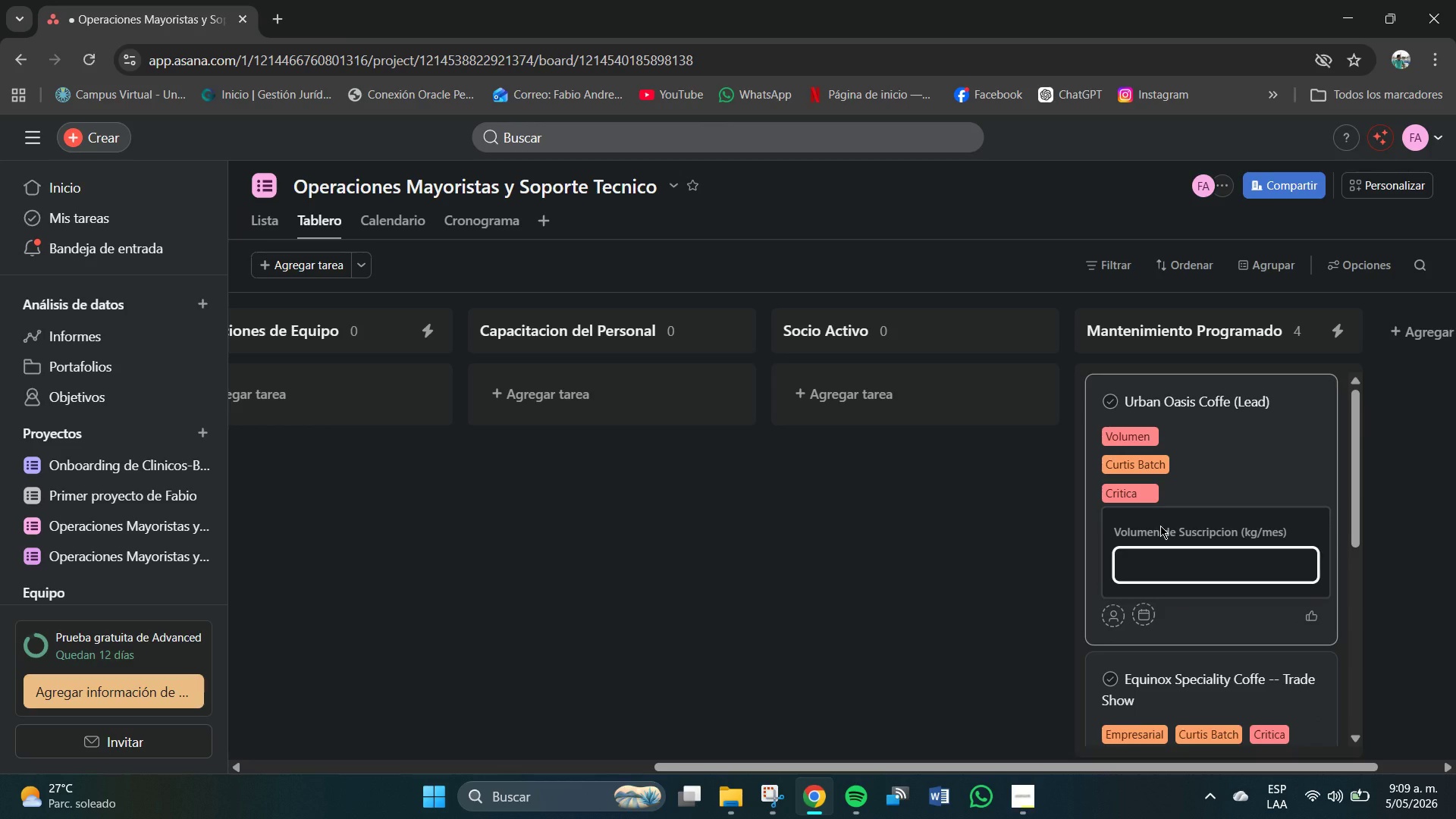 
key(Numpad1)
 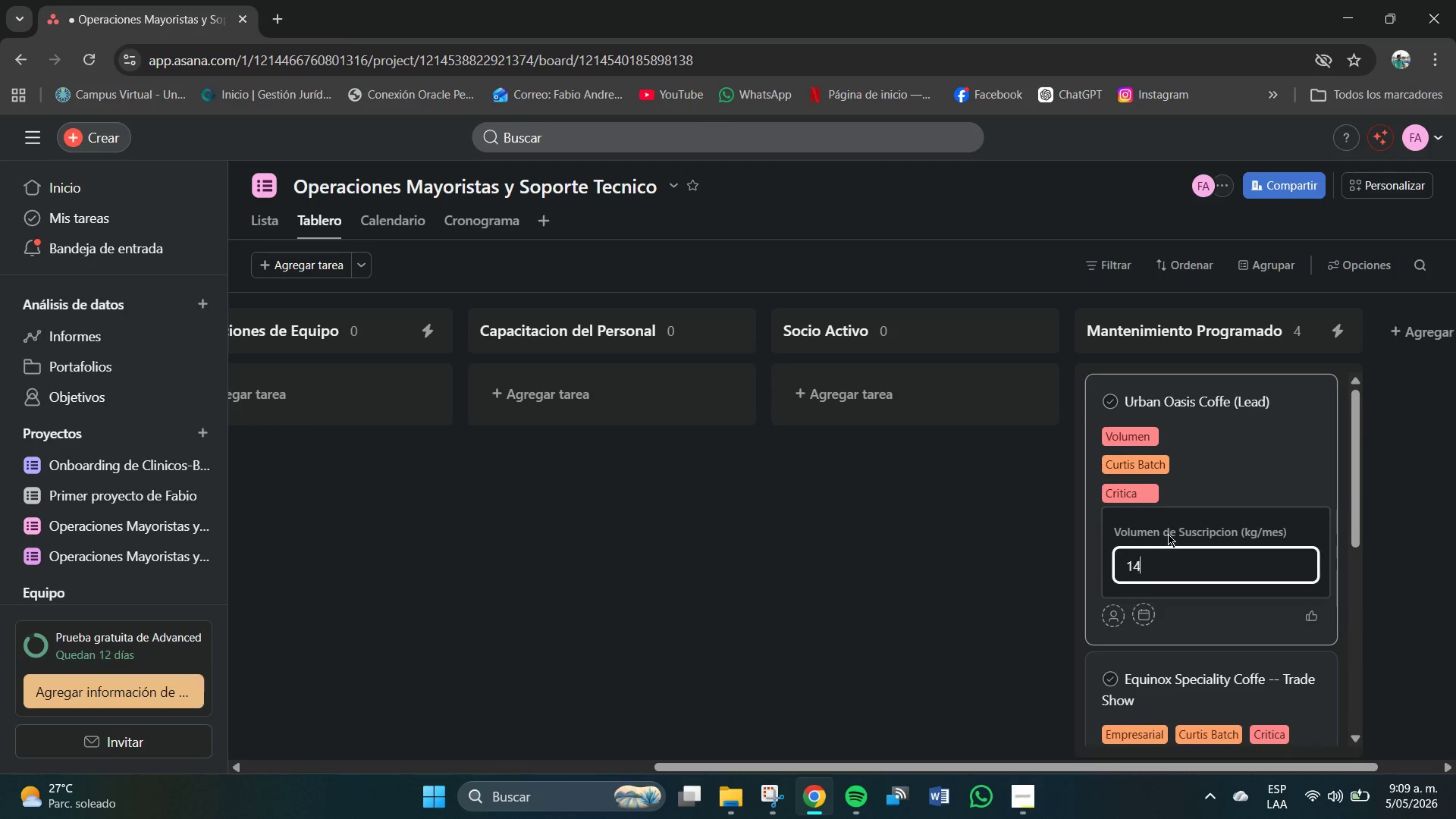 
key(Numpad4)
 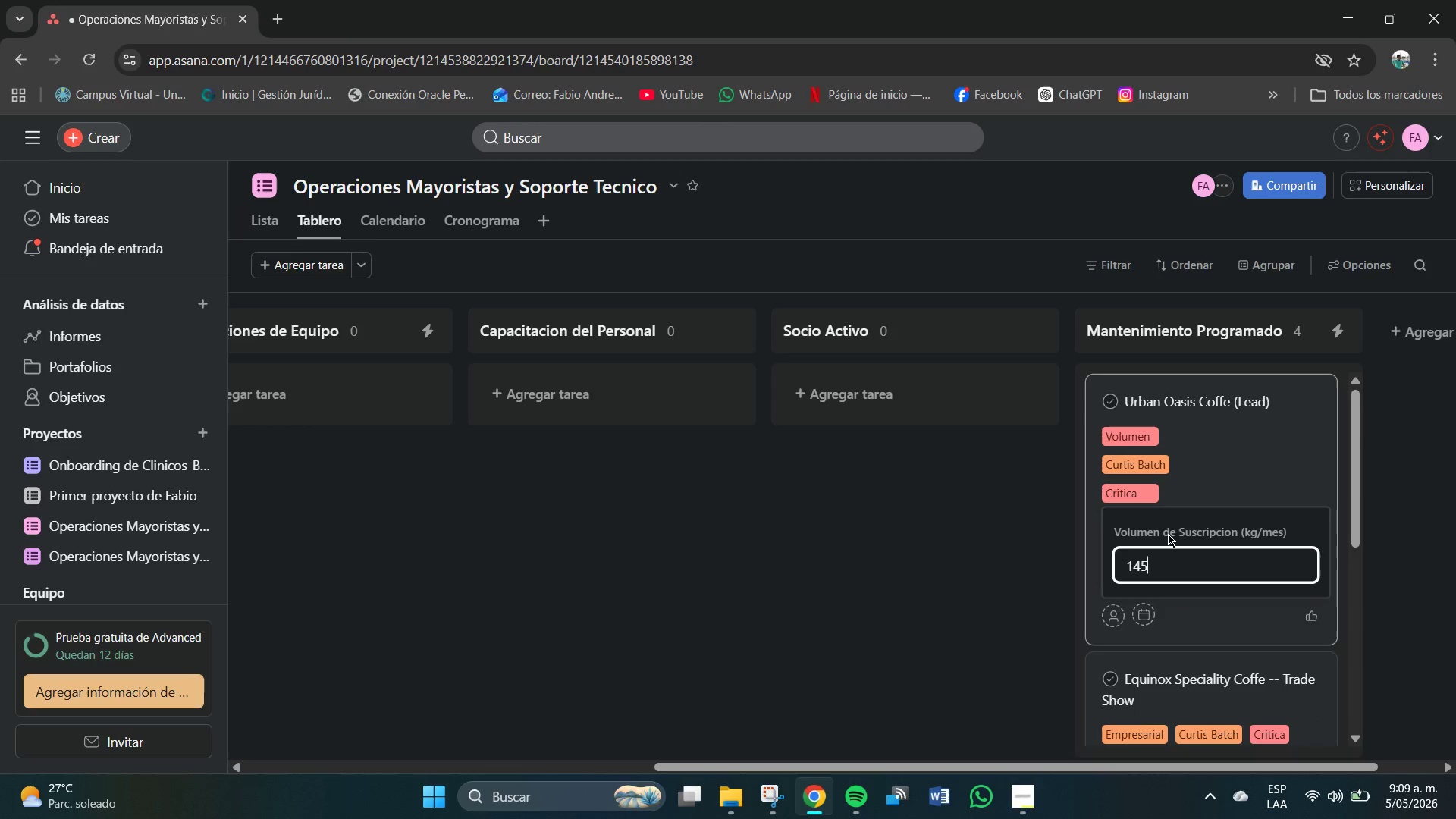 
key(Numpad5)
 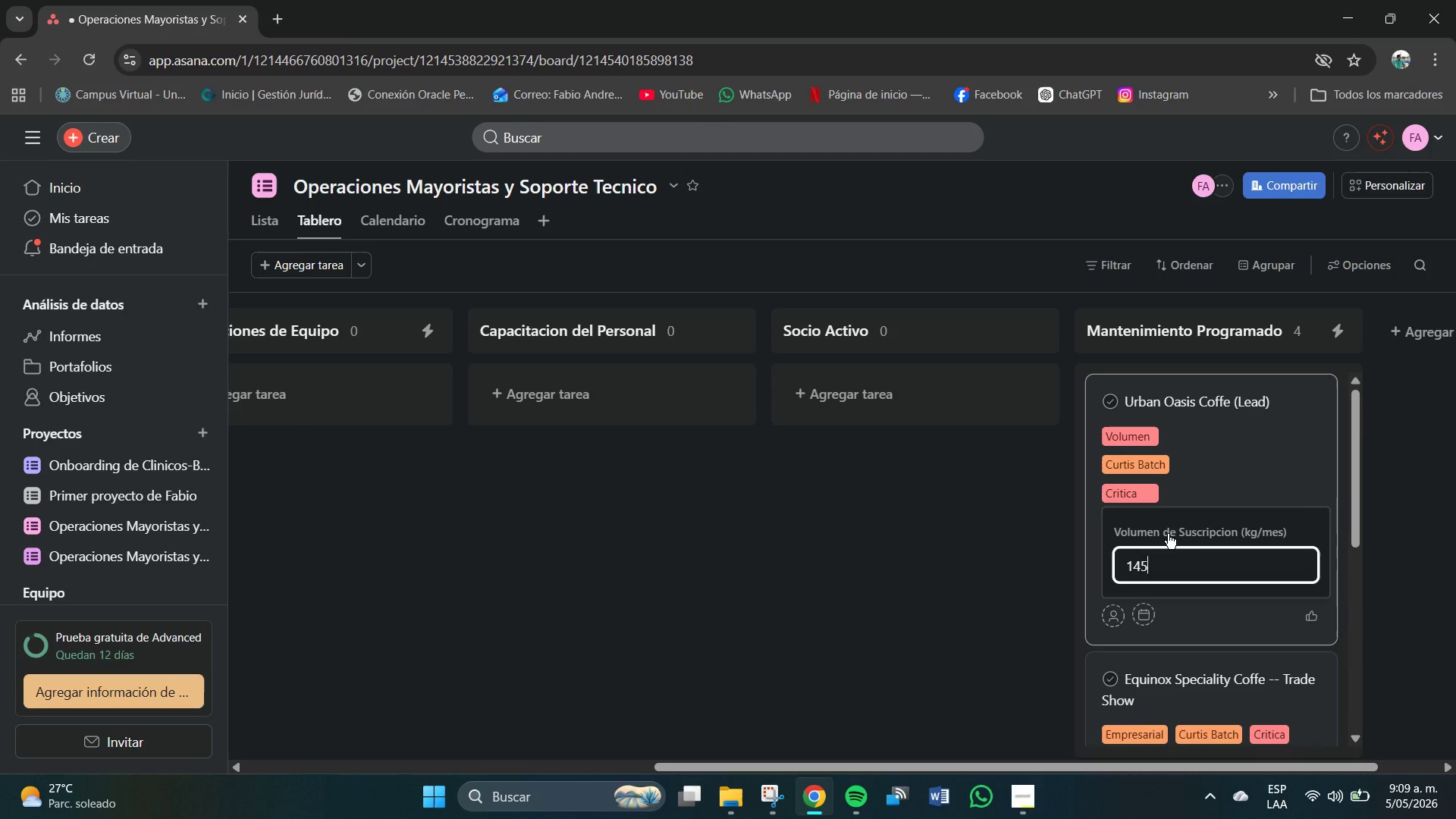 
key(NumpadEnter)
 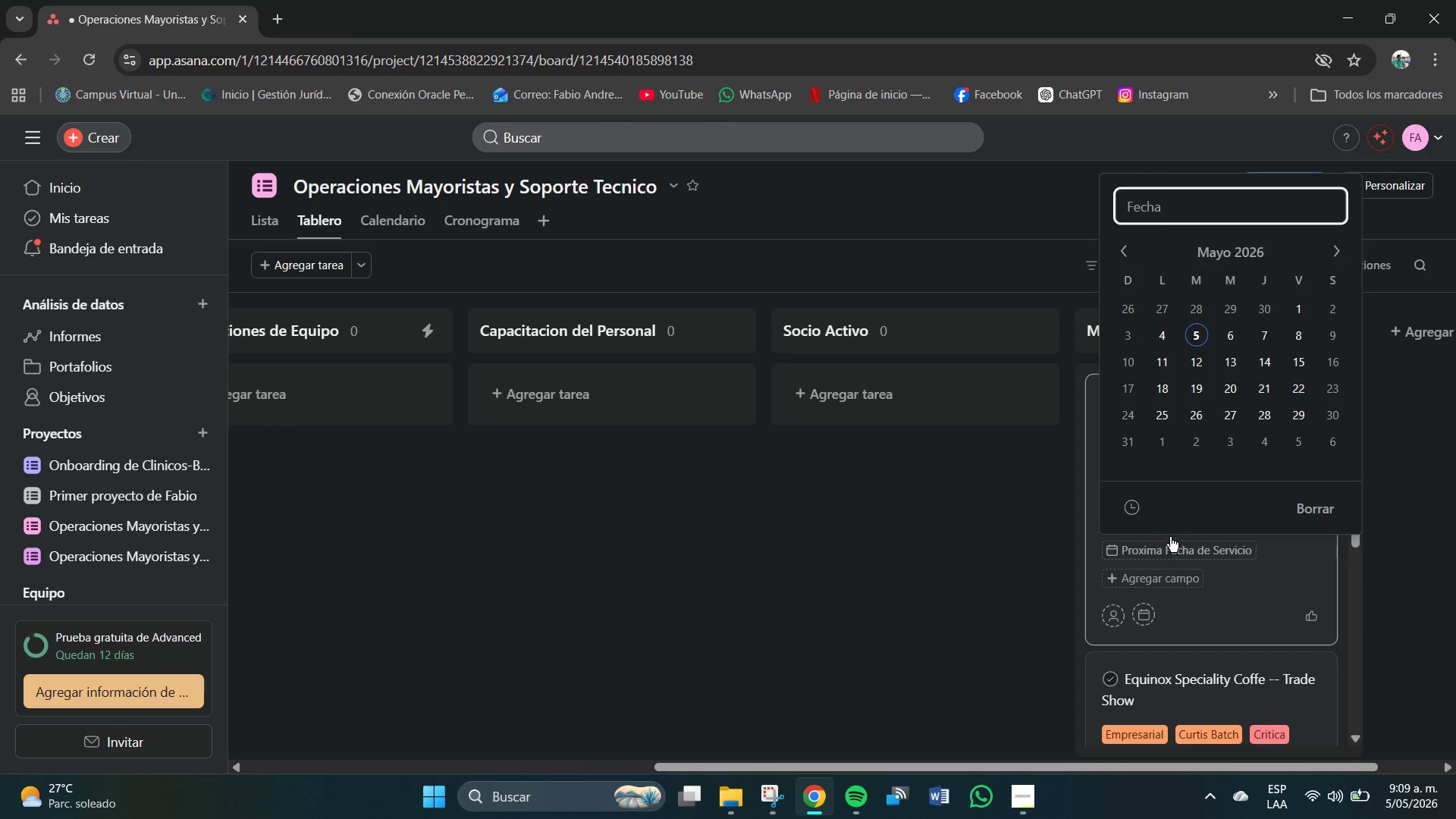 
left_click([1161, 203])
 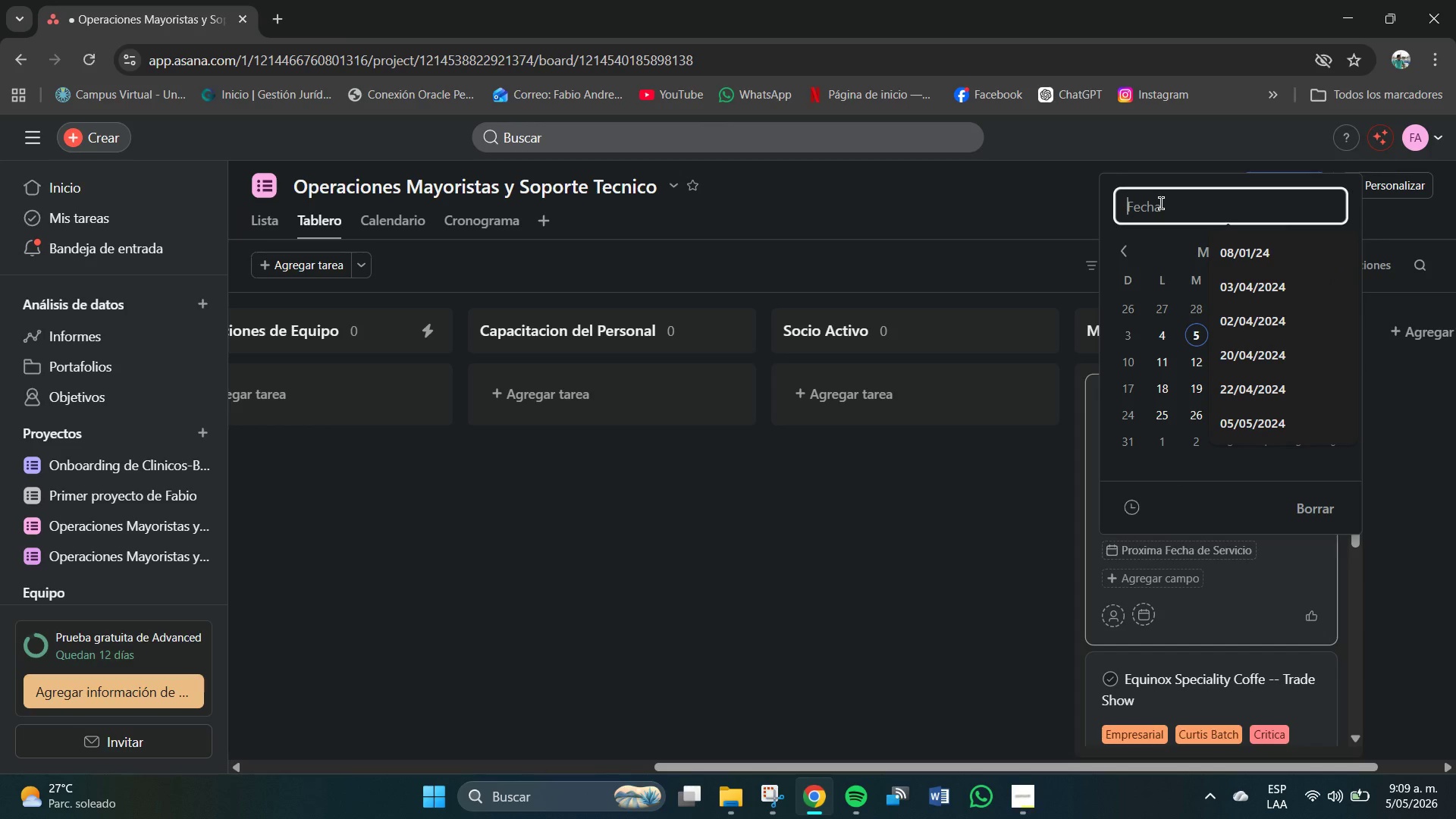 
key(Numpad2)
 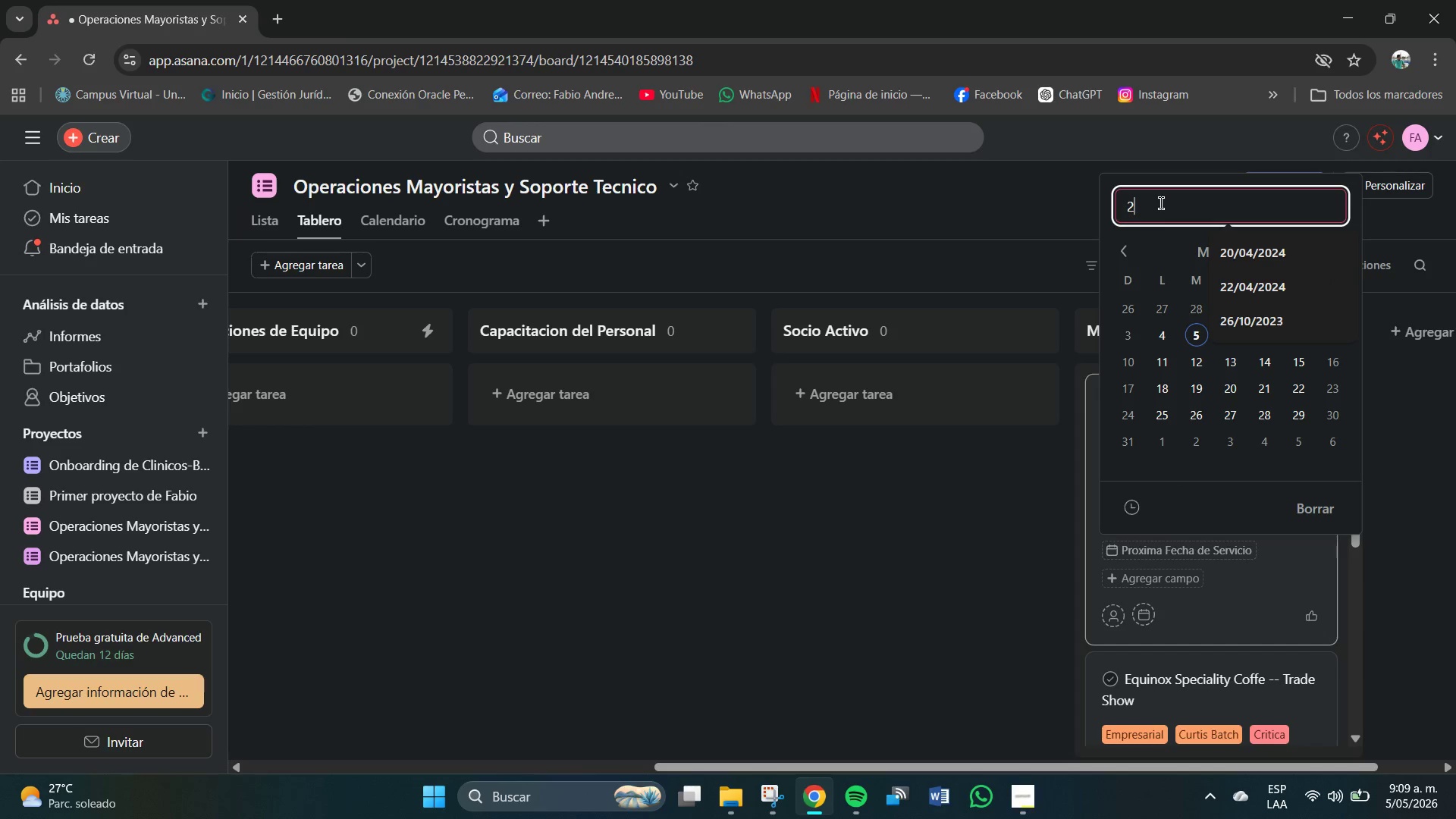 
key(Numpad8)
 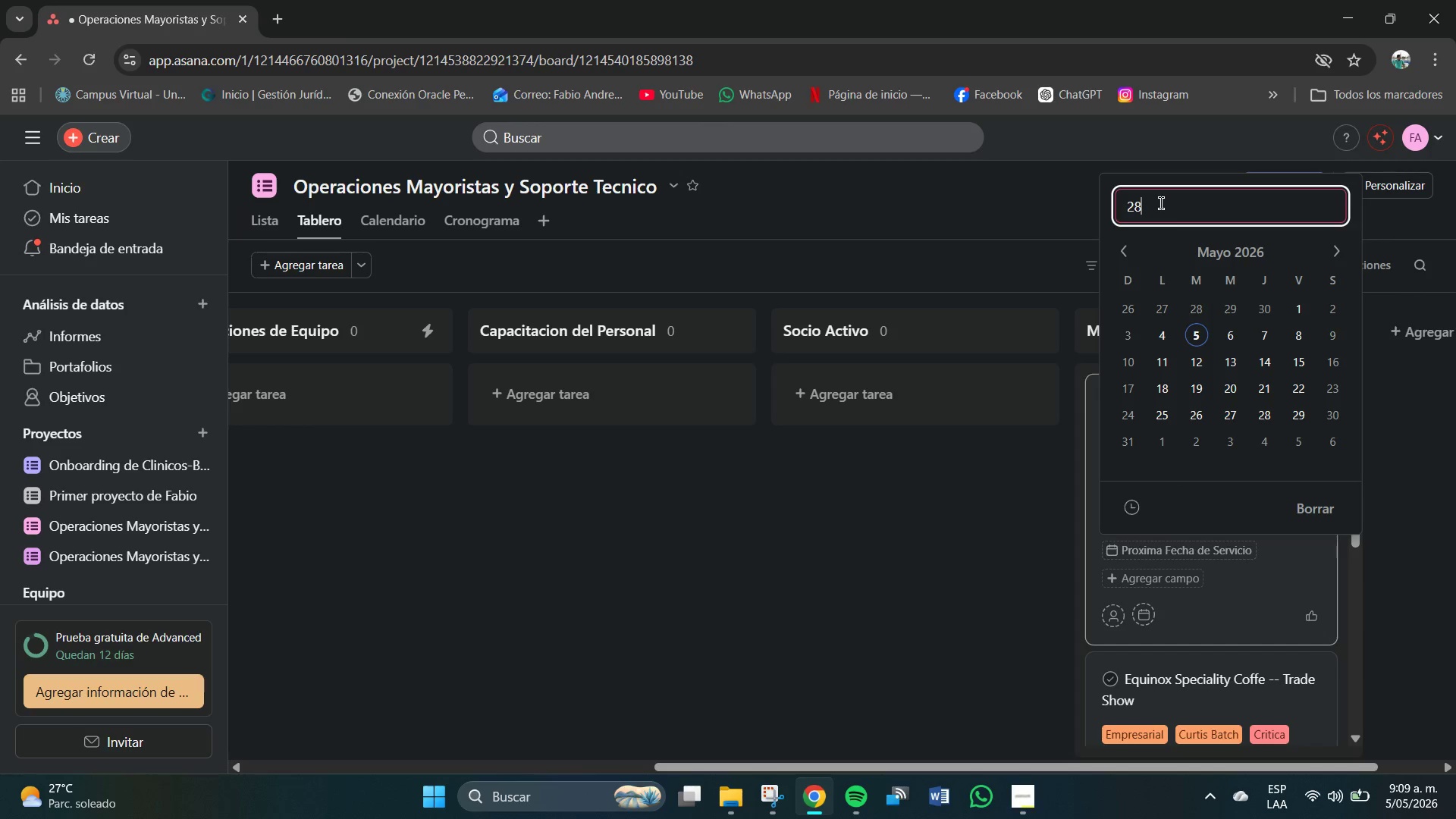 
key(Shift+7)
 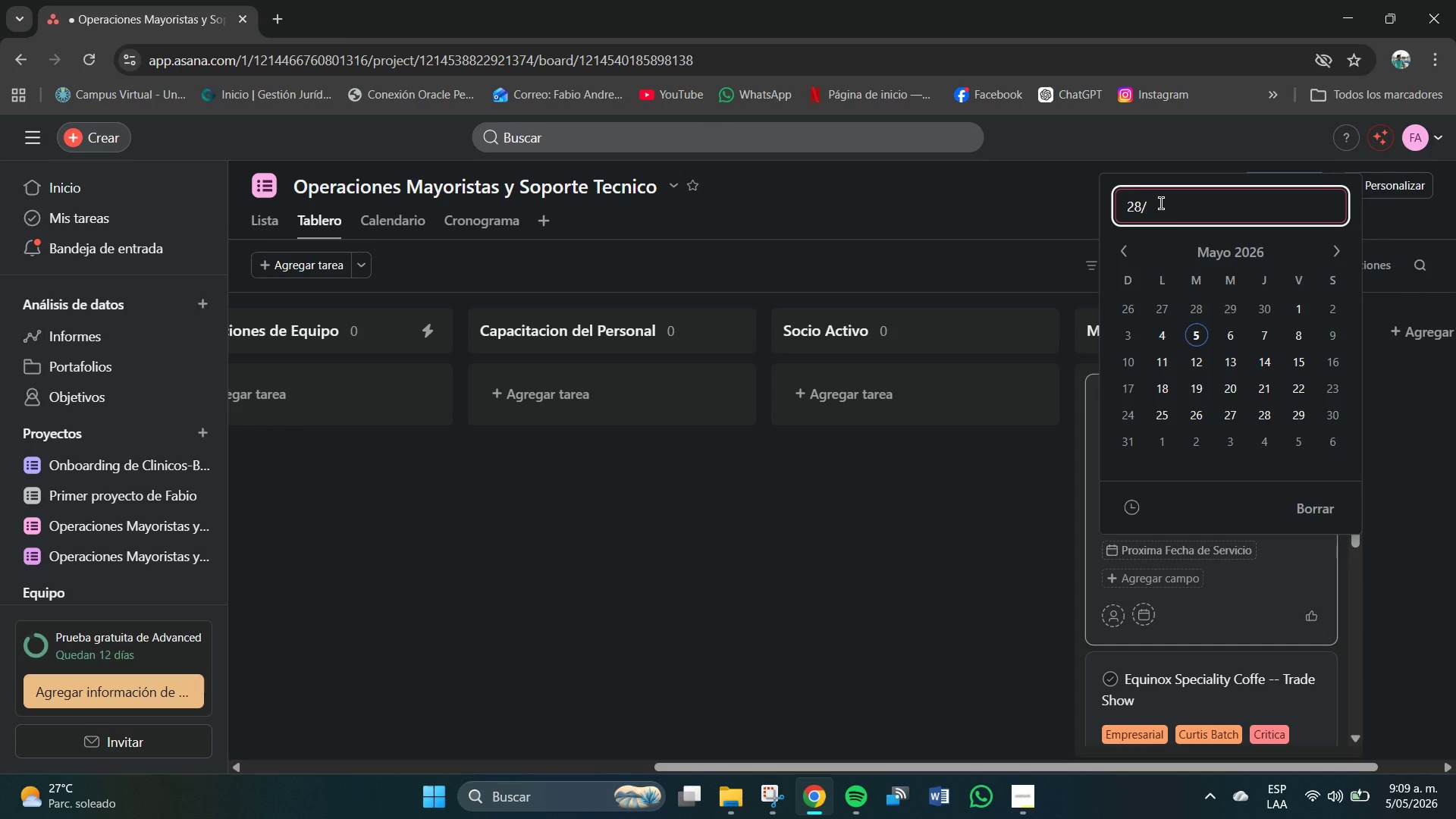 
key(Numpad0)
 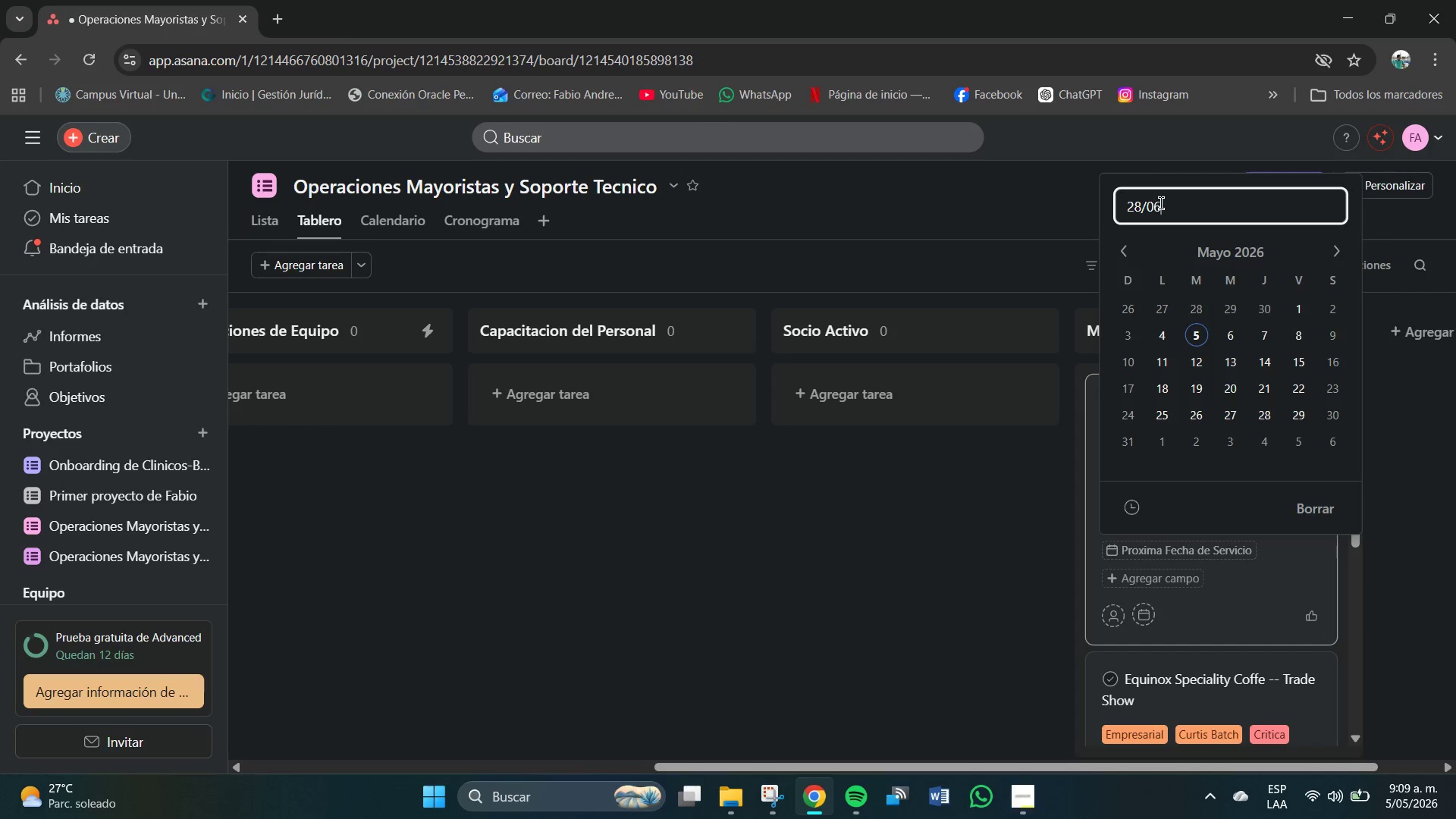 
key(Numpad6)
 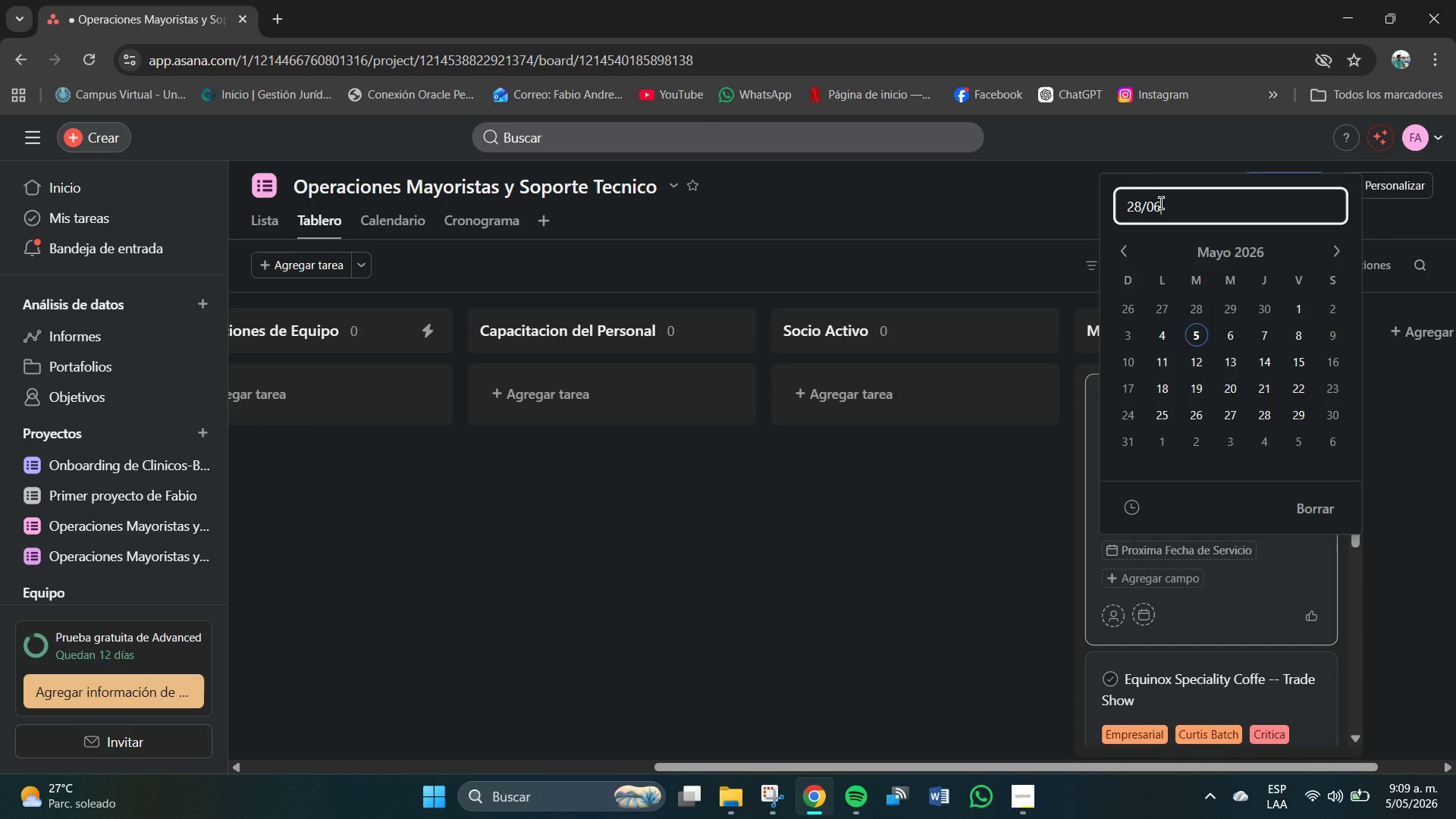 
key(Shift+7)
 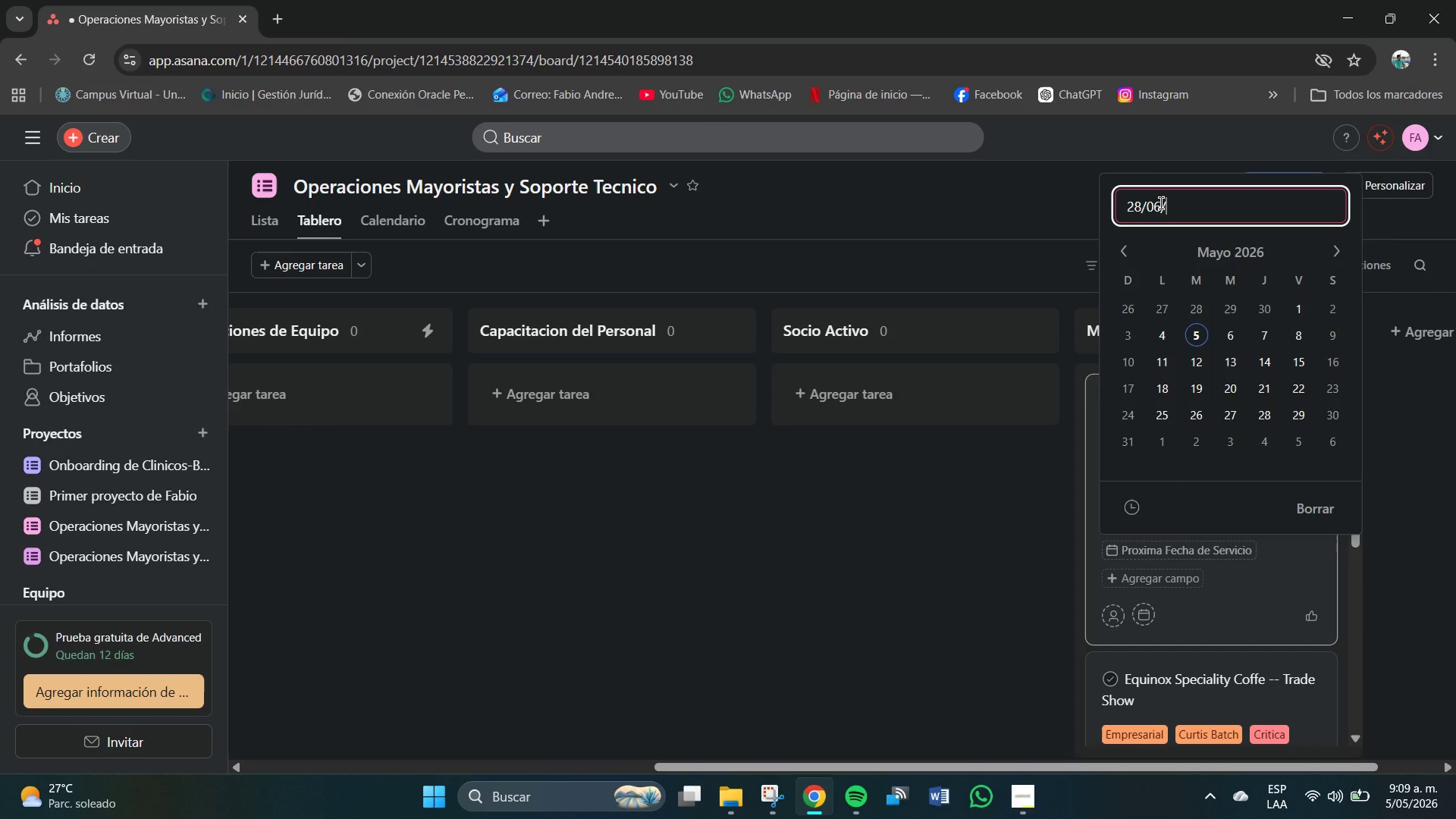 
key(Numpad2)
 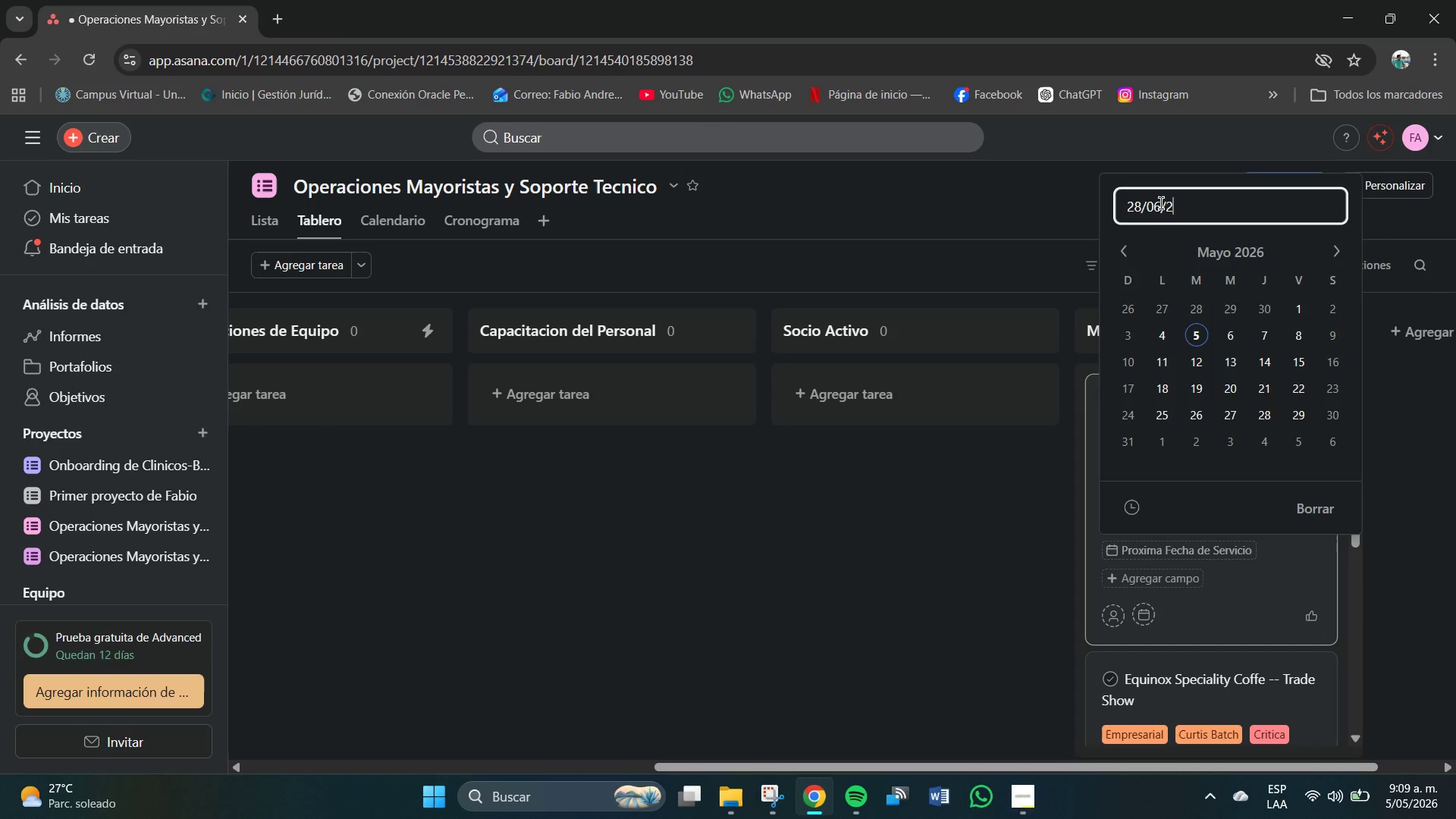 
key(Numpad0)
 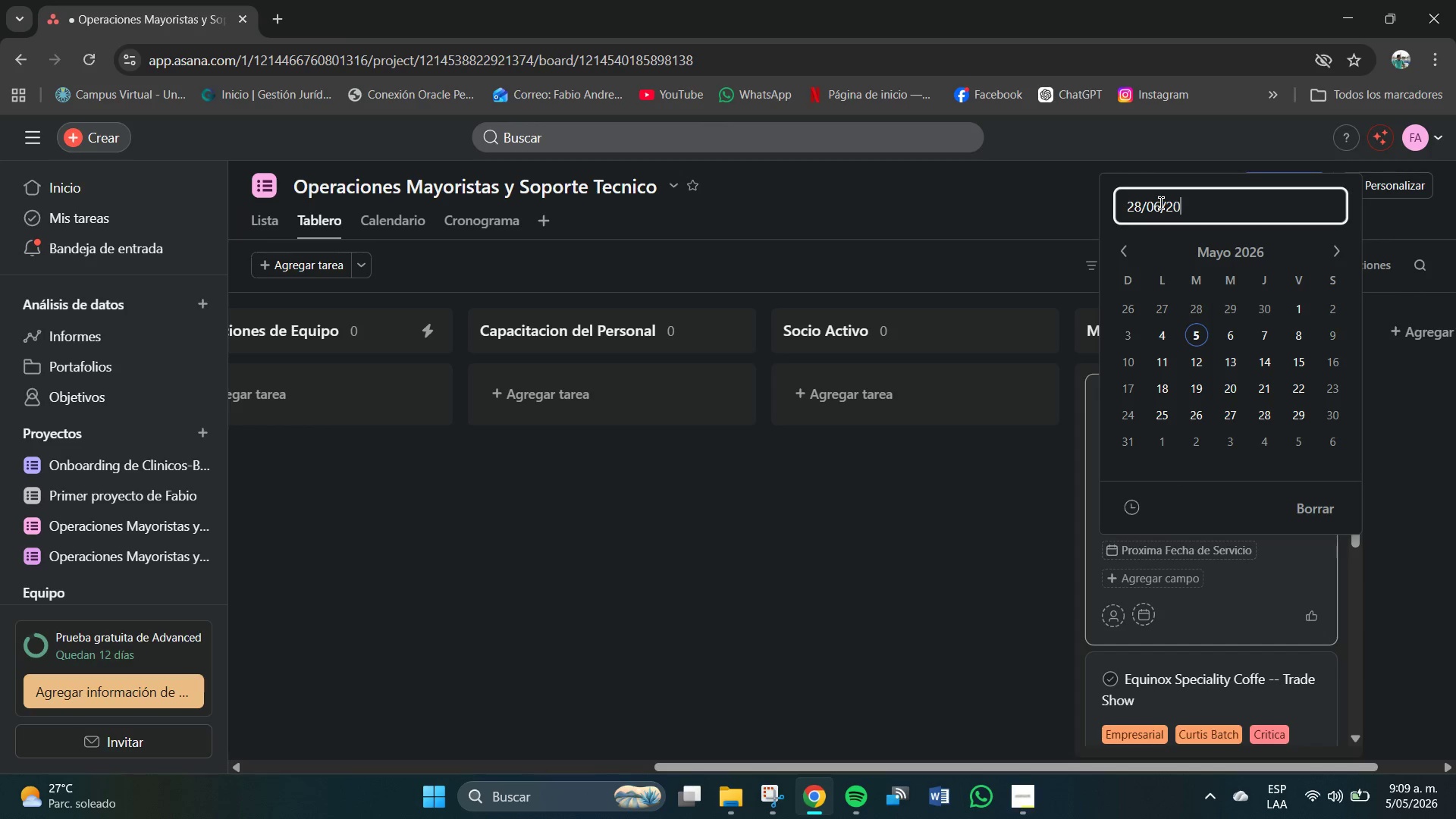 
key(Numpad2)
 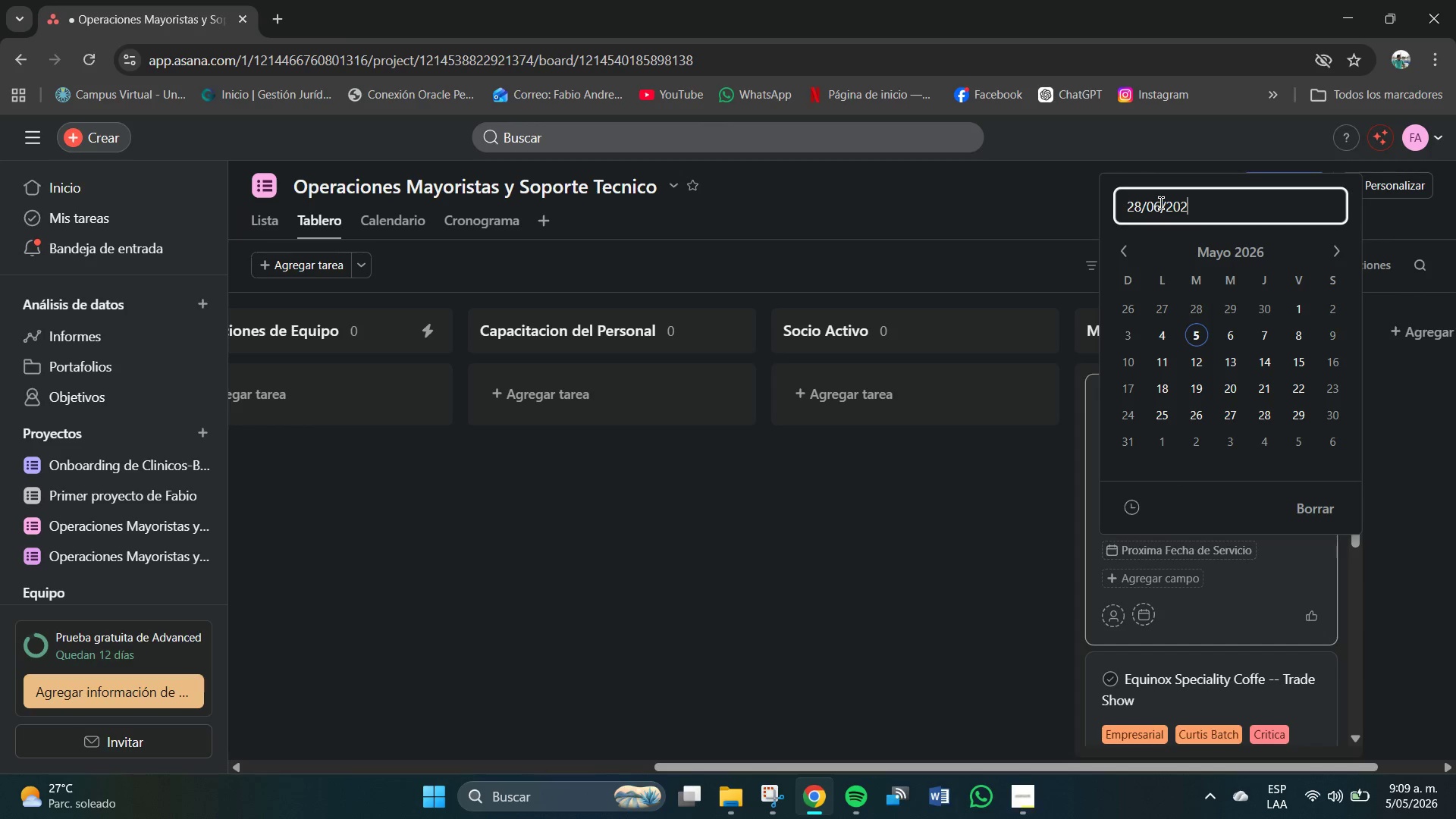 
key(Numpad4)
 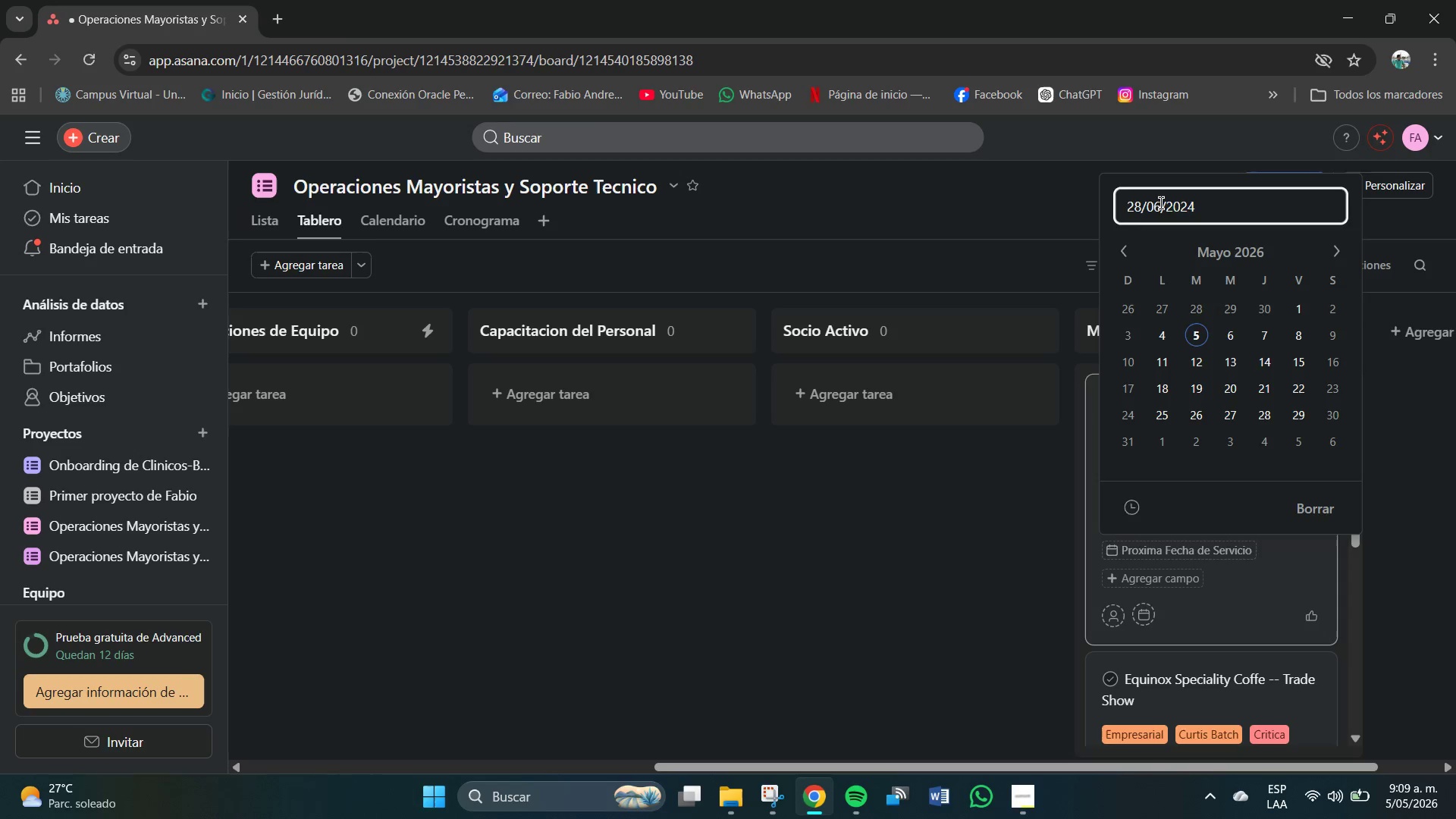 
key(NumpadEnter)
 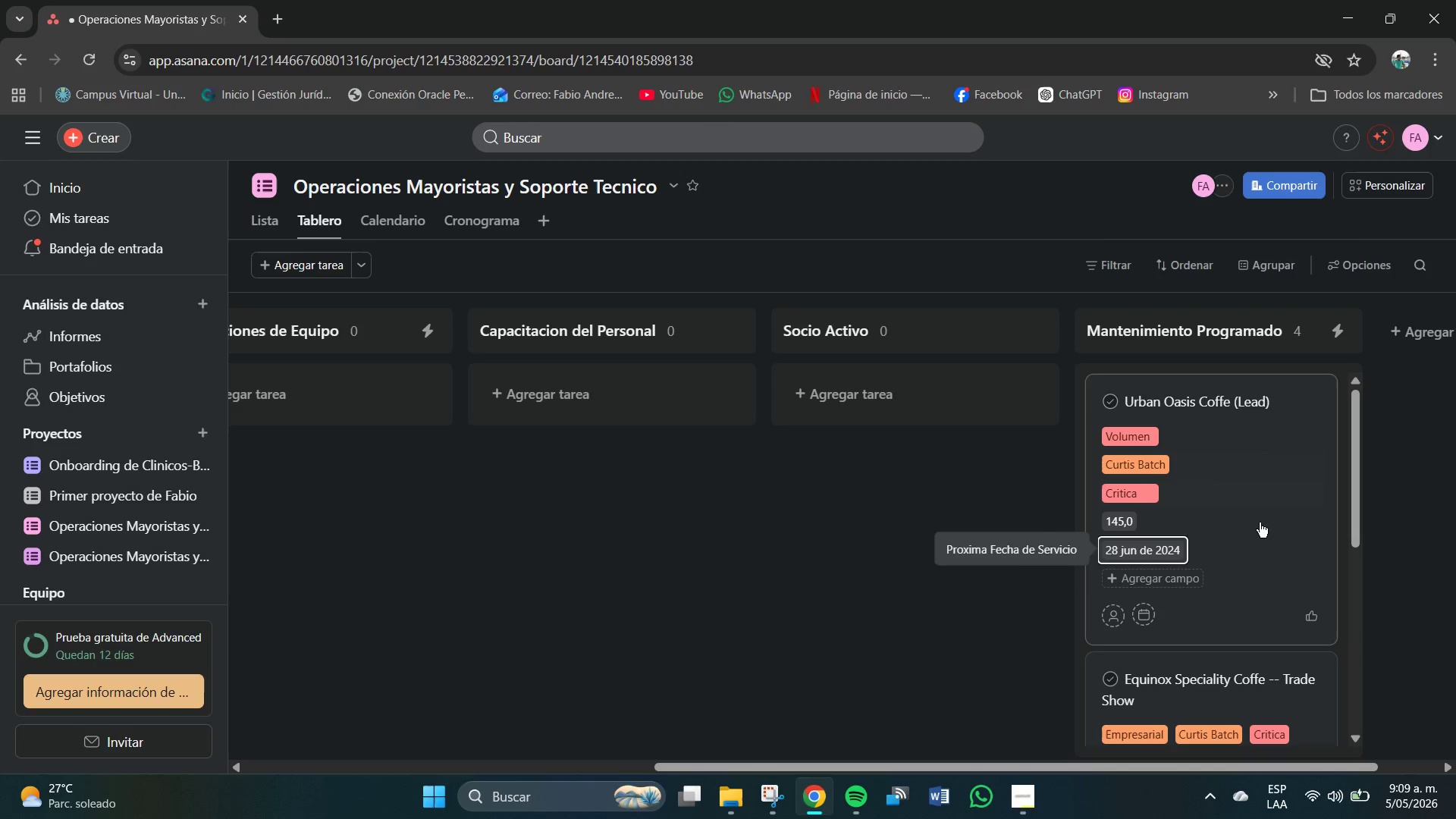 
left_click([984, 557])
 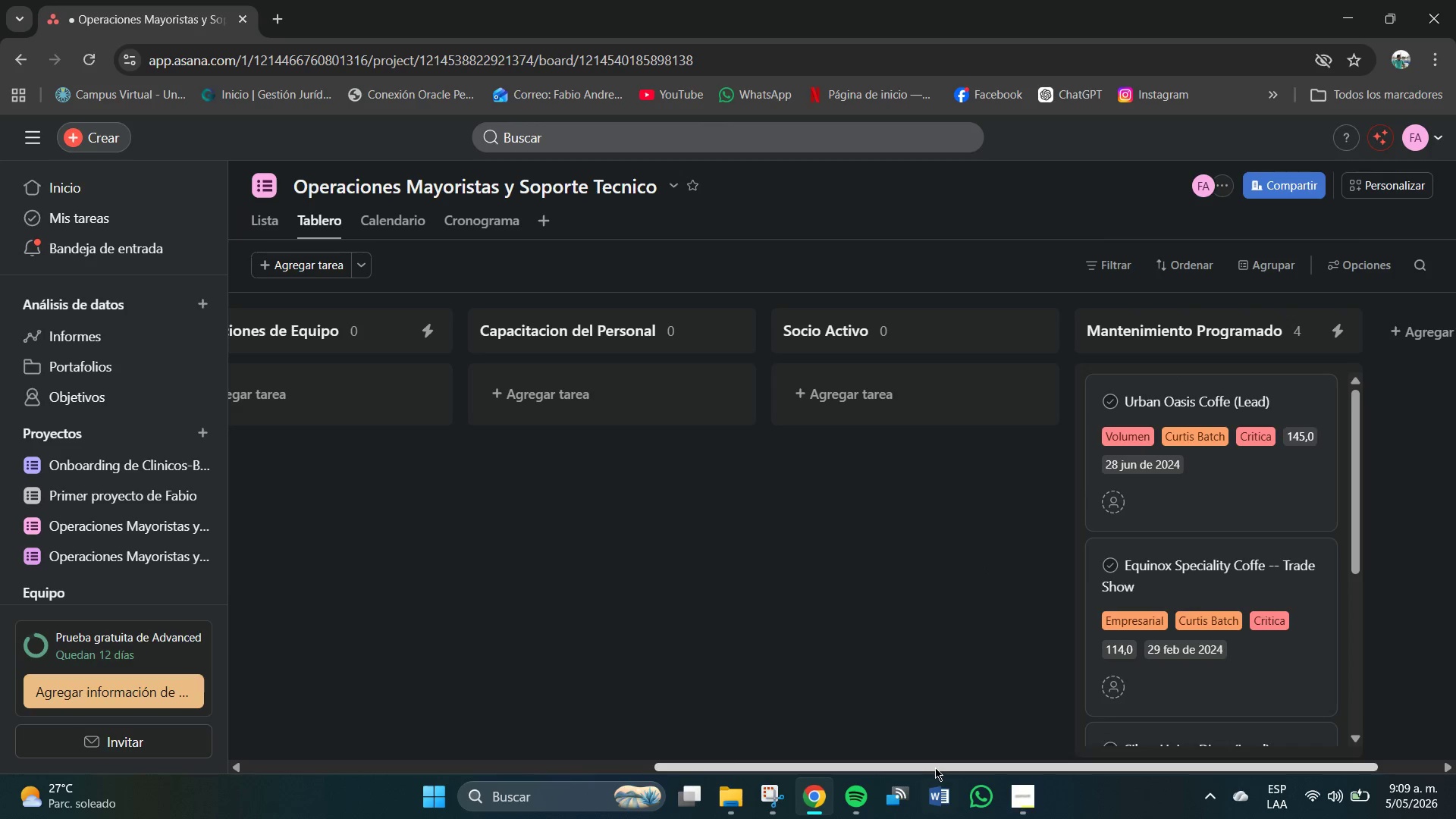 
left_click_drag(start_coordinate=[931, 766], to_coordinate=[404, 706])
 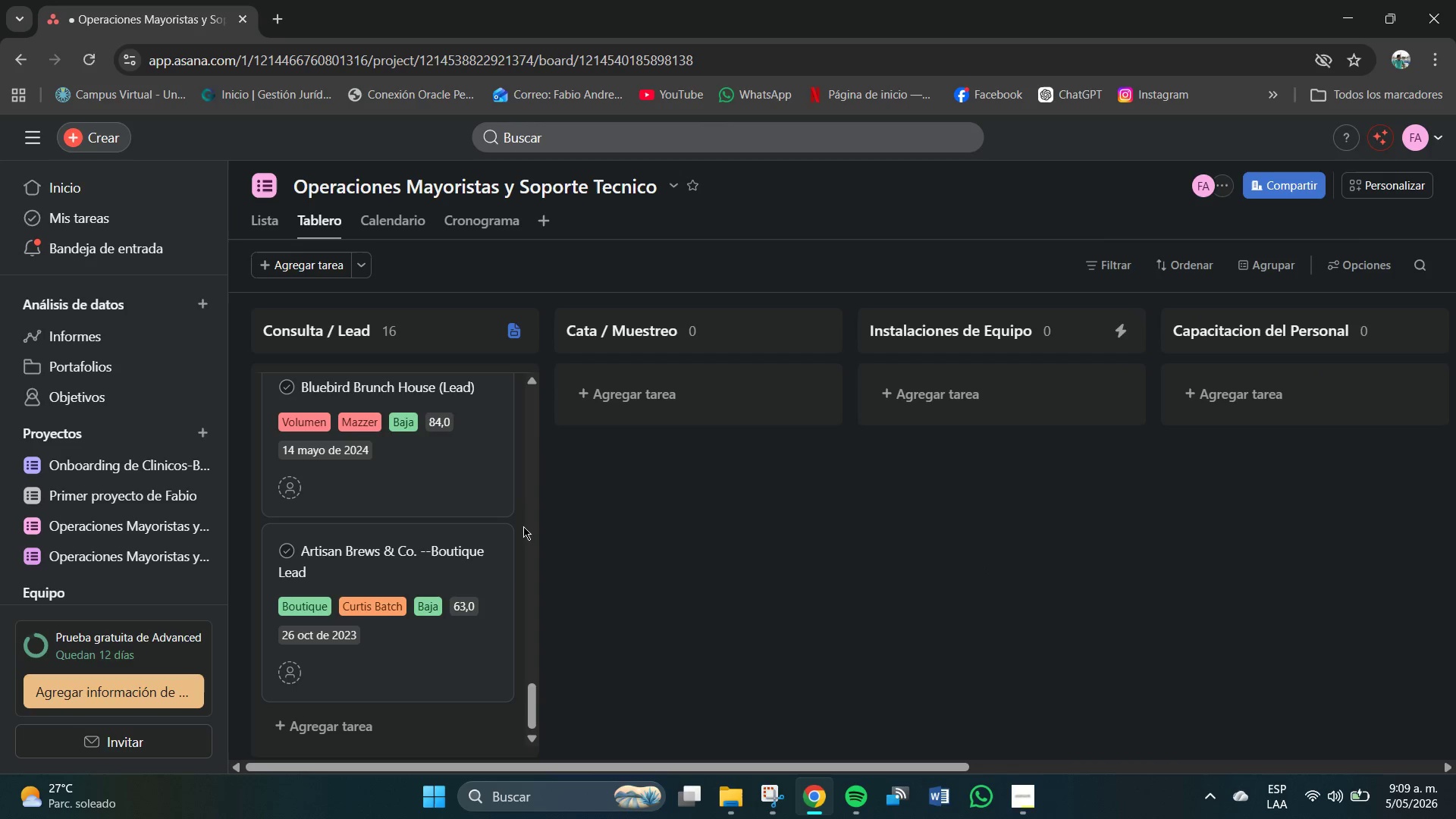 
scroll: coordinate [523, 526], scroll_direction: down, amount: 3.0
 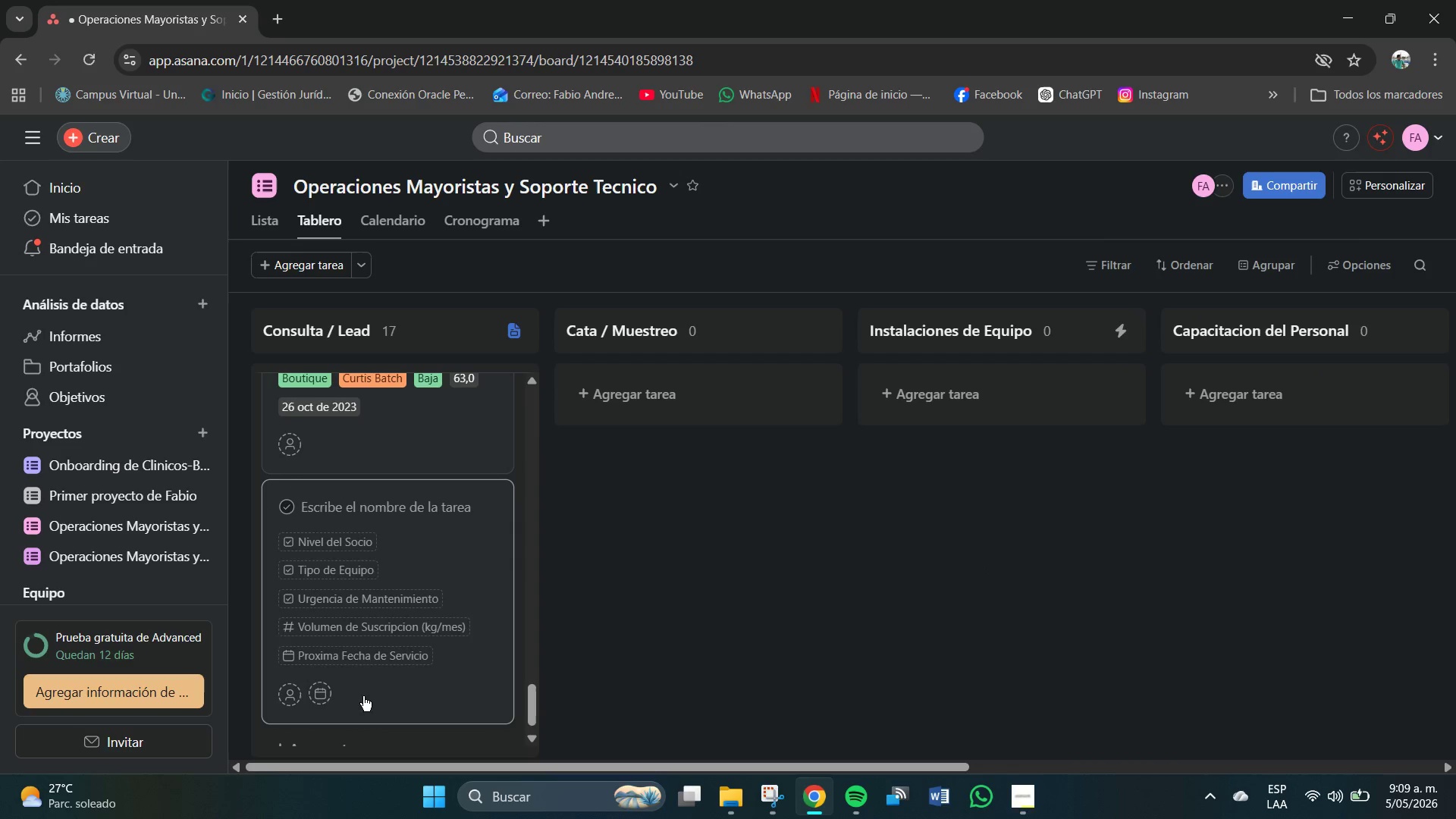 
left_click([328, 507])
 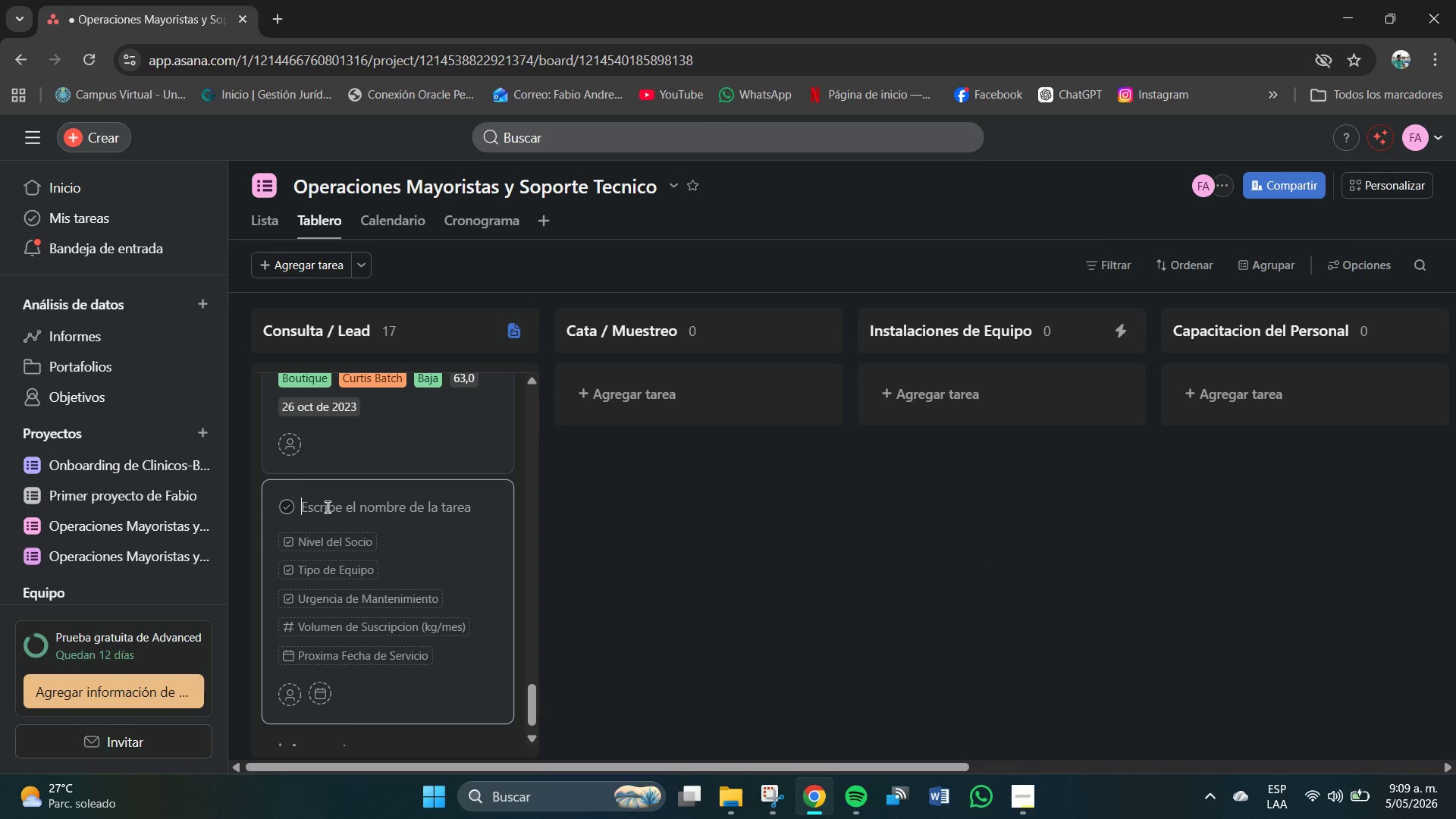 
type(Equinoz)
key(Backspace)
type(x Specialty Cf)
key(Backspace)
type(offe-- Industry Event)
key(Backspace)
type(t)
 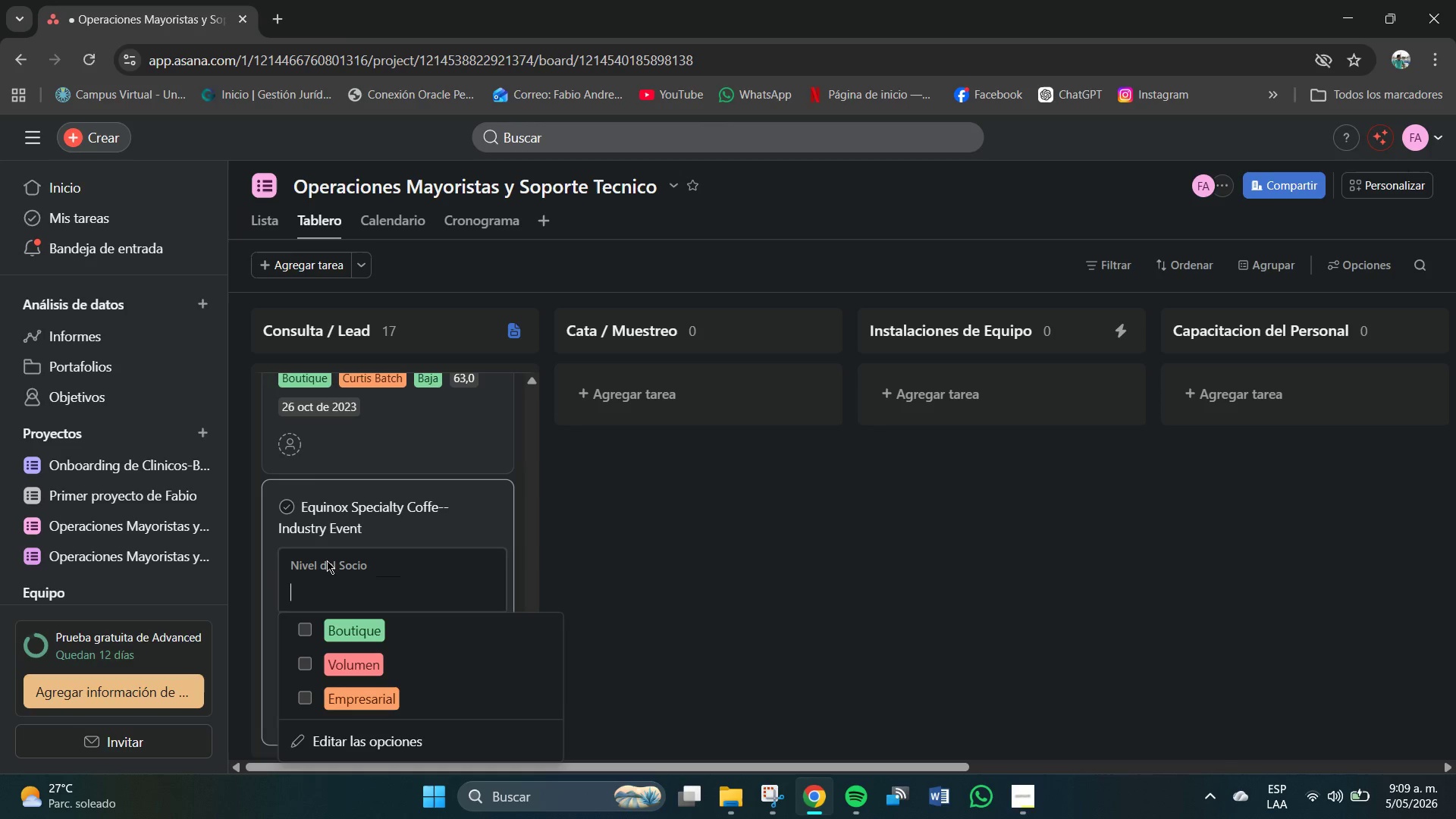 
left_click([344, 701])
 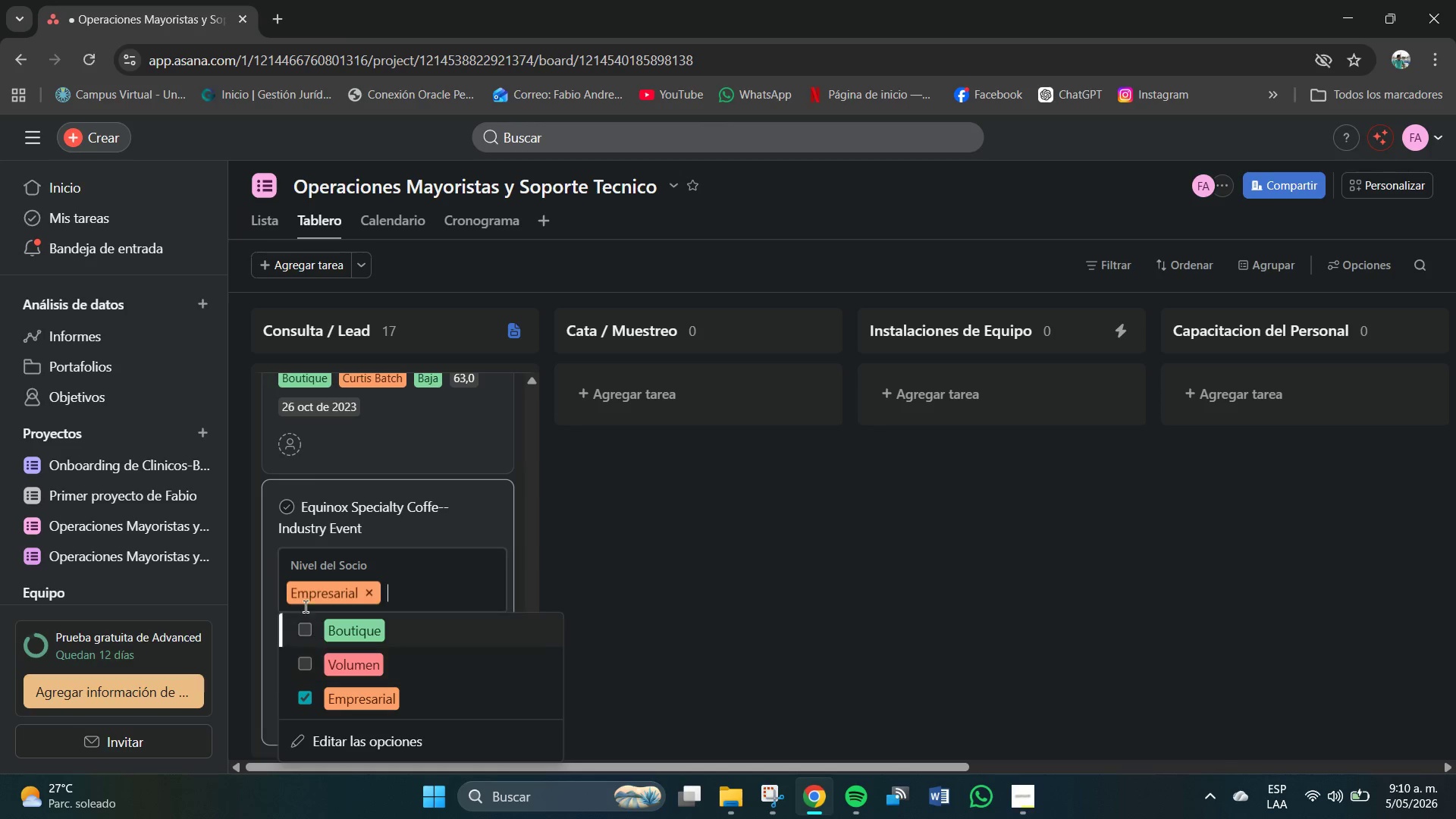 
left_click([271, 557])
 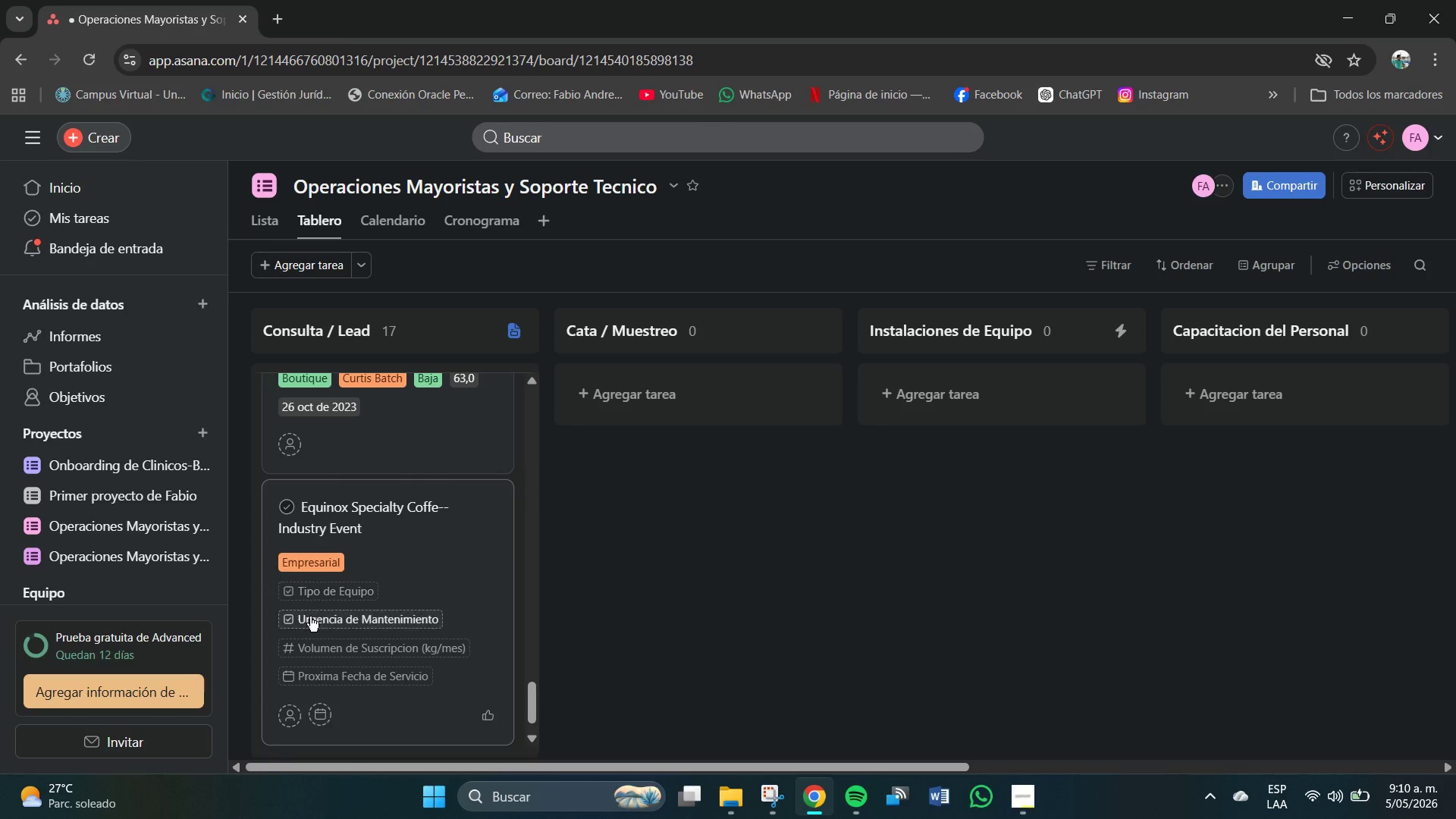 
mouse_move([327, 585])
 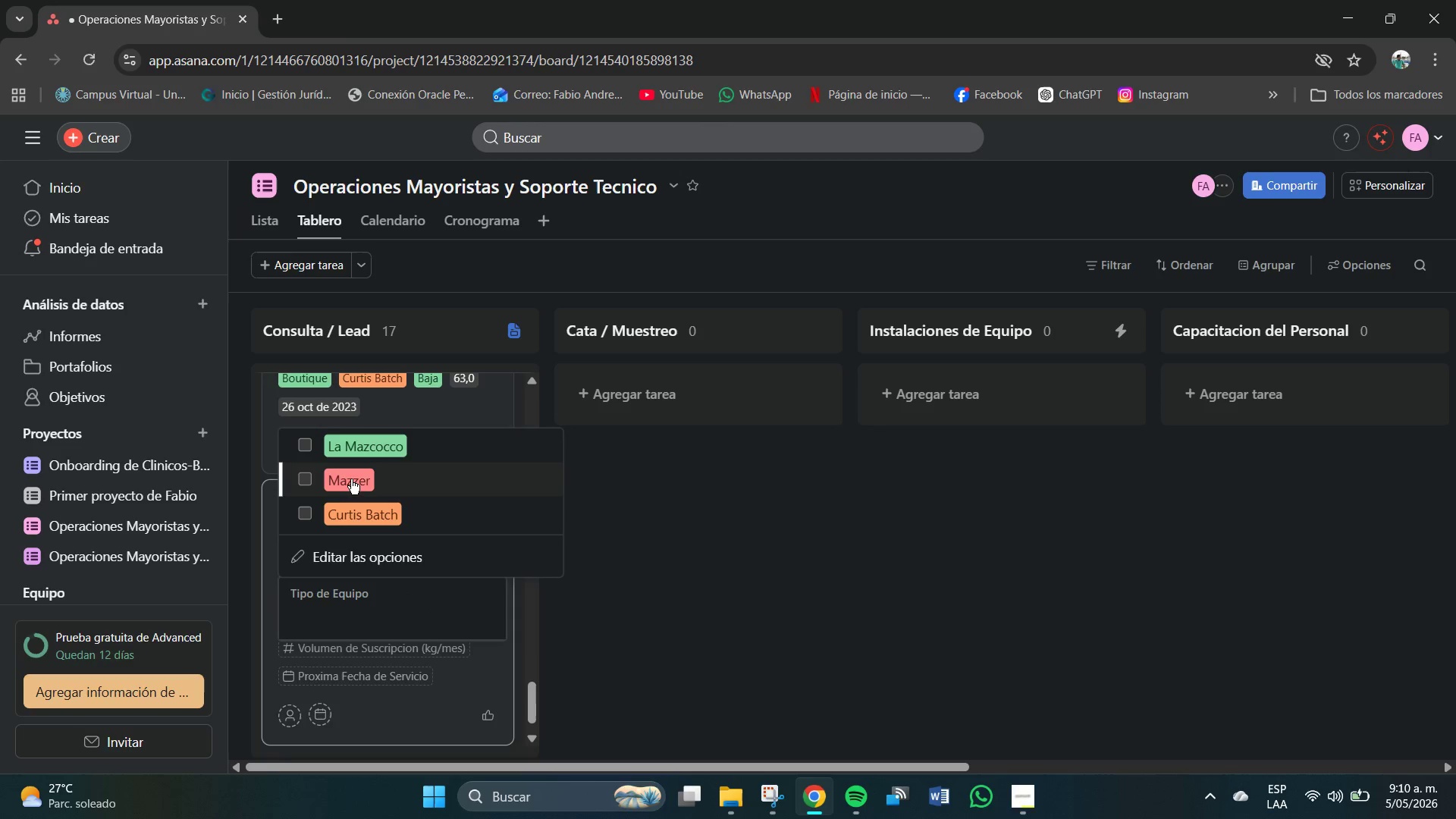 
left_click([349, 481])
 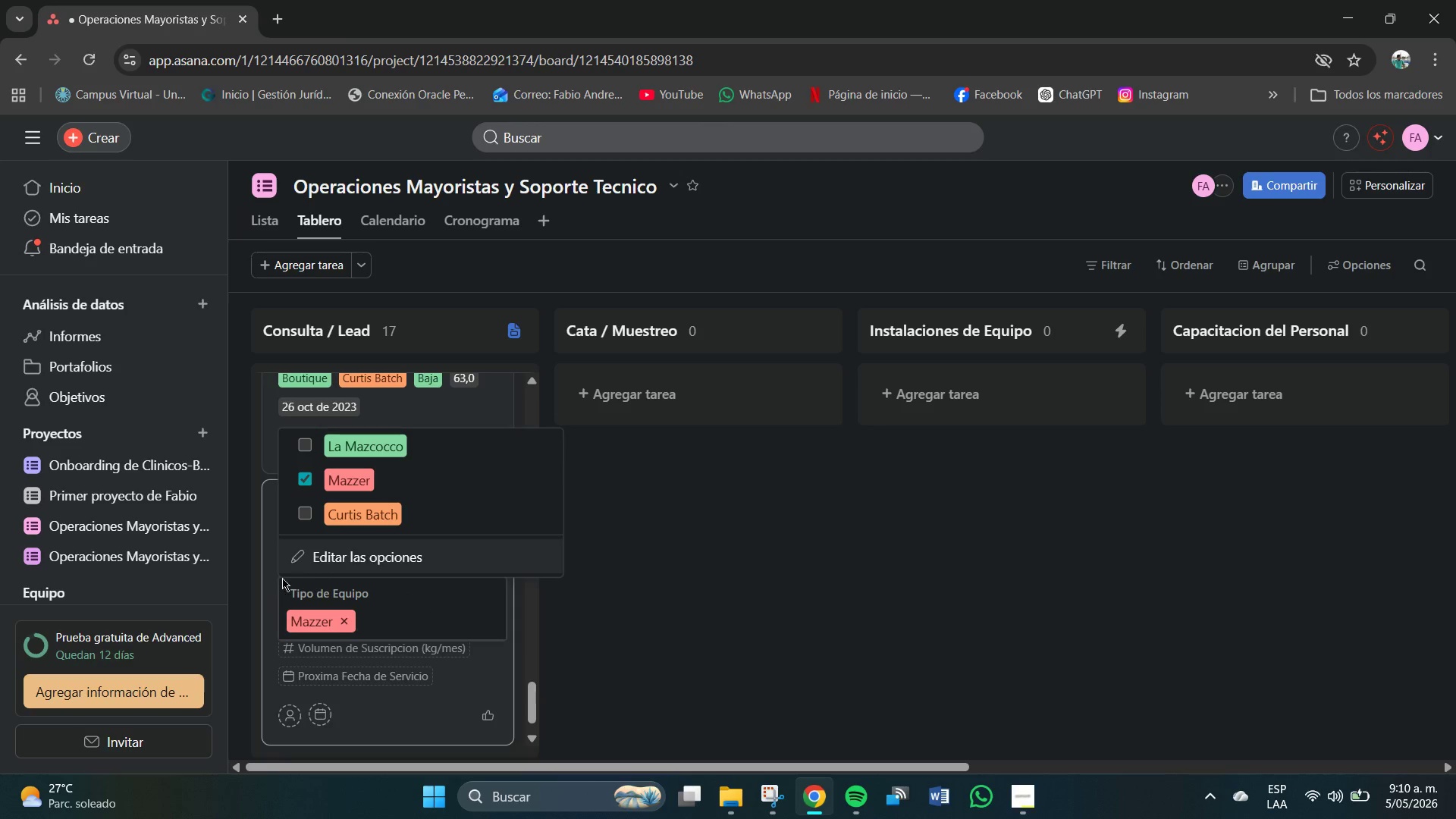 
left_click([269, 576])
 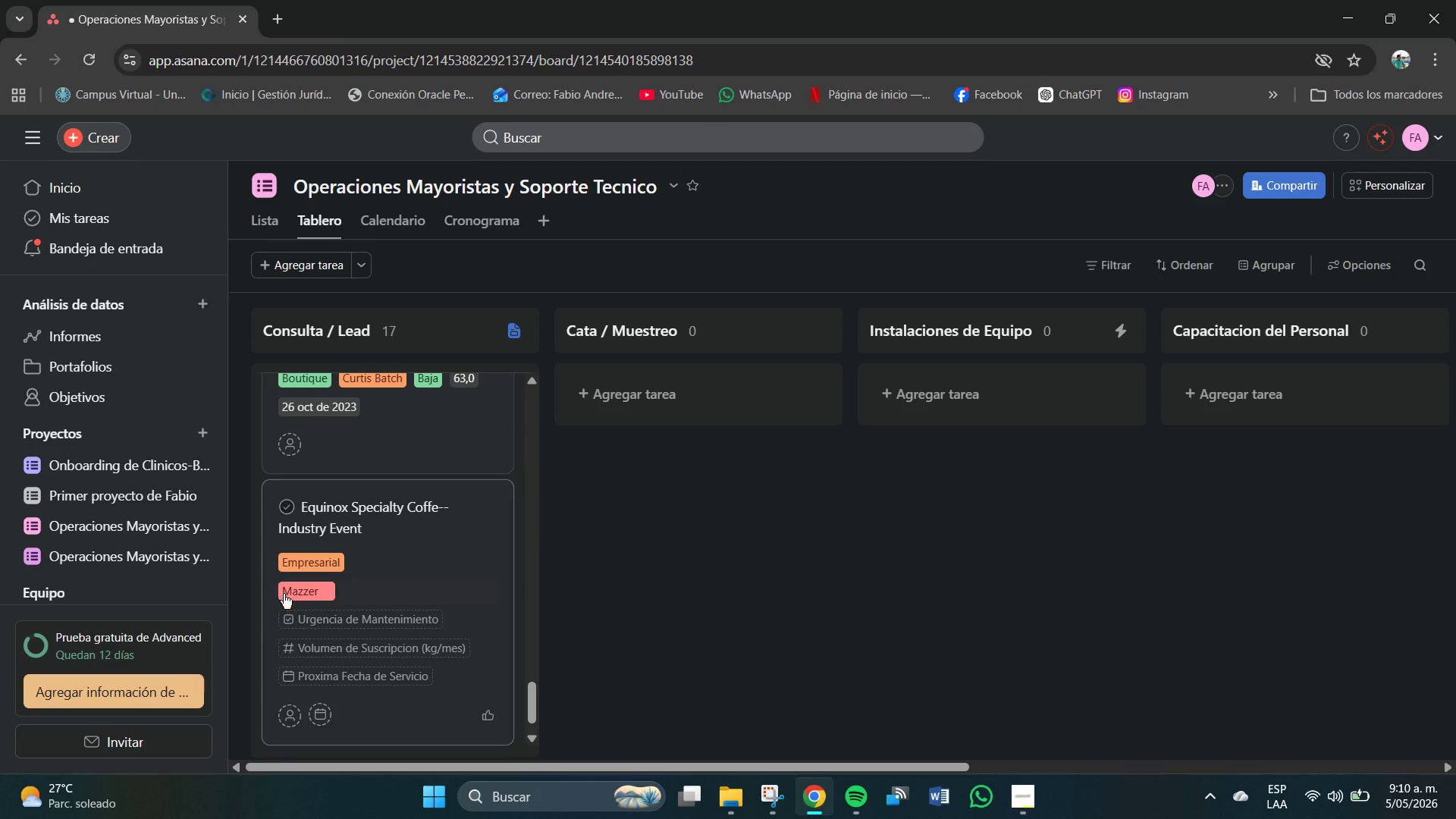 
mouse_move([322, 617])
 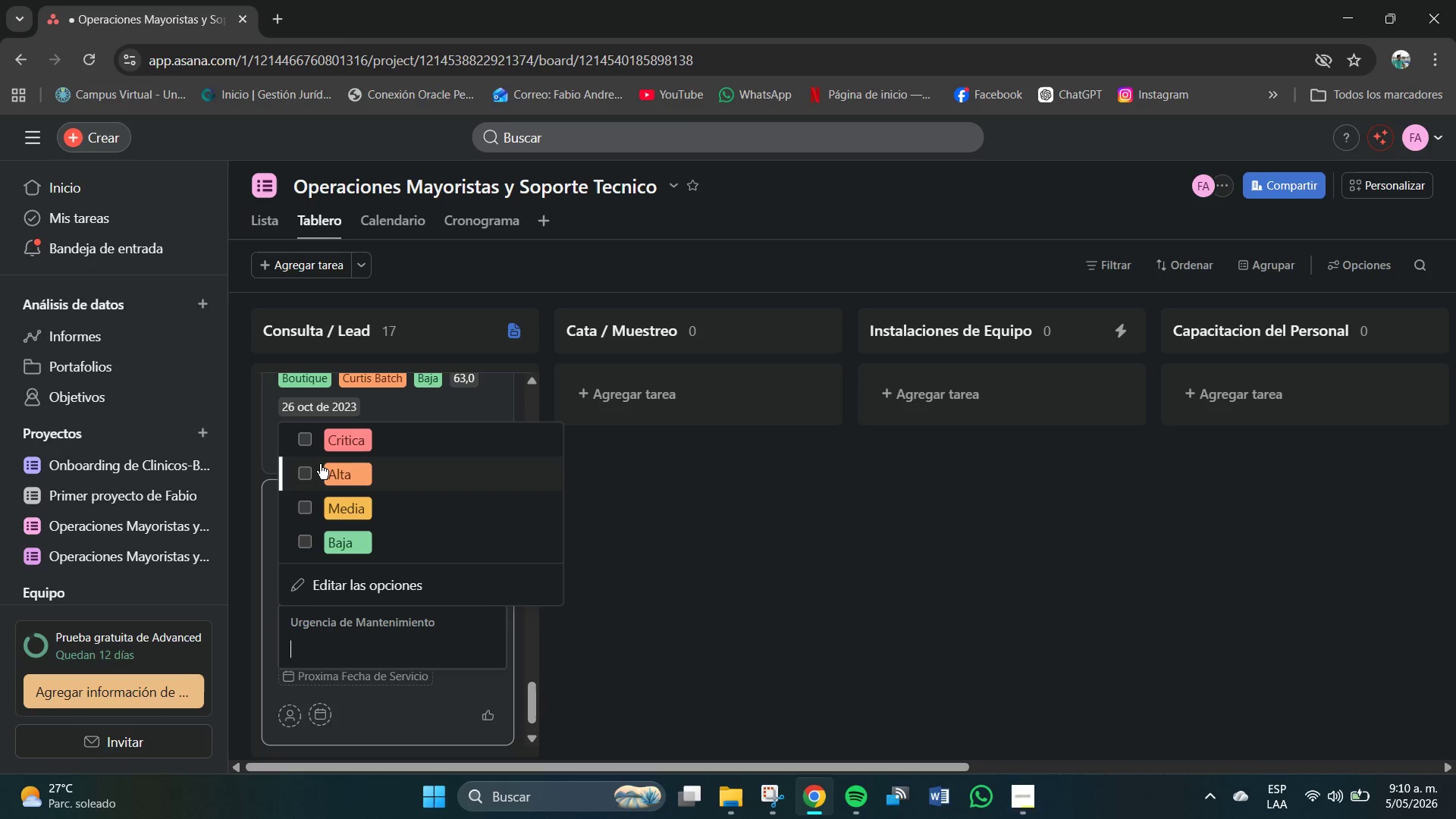 
left_click([307, 475])
 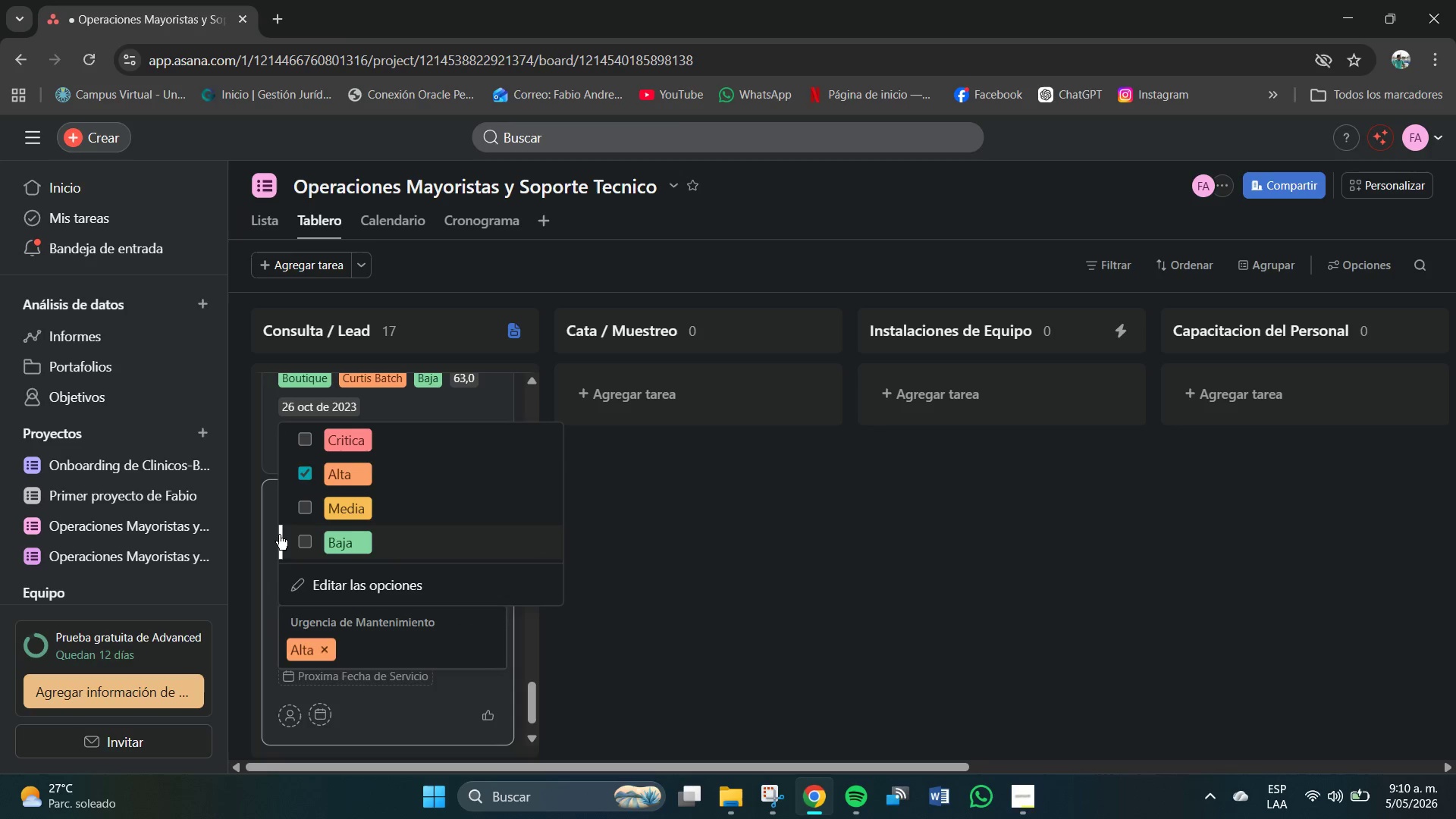 
left_click([270, 536])
 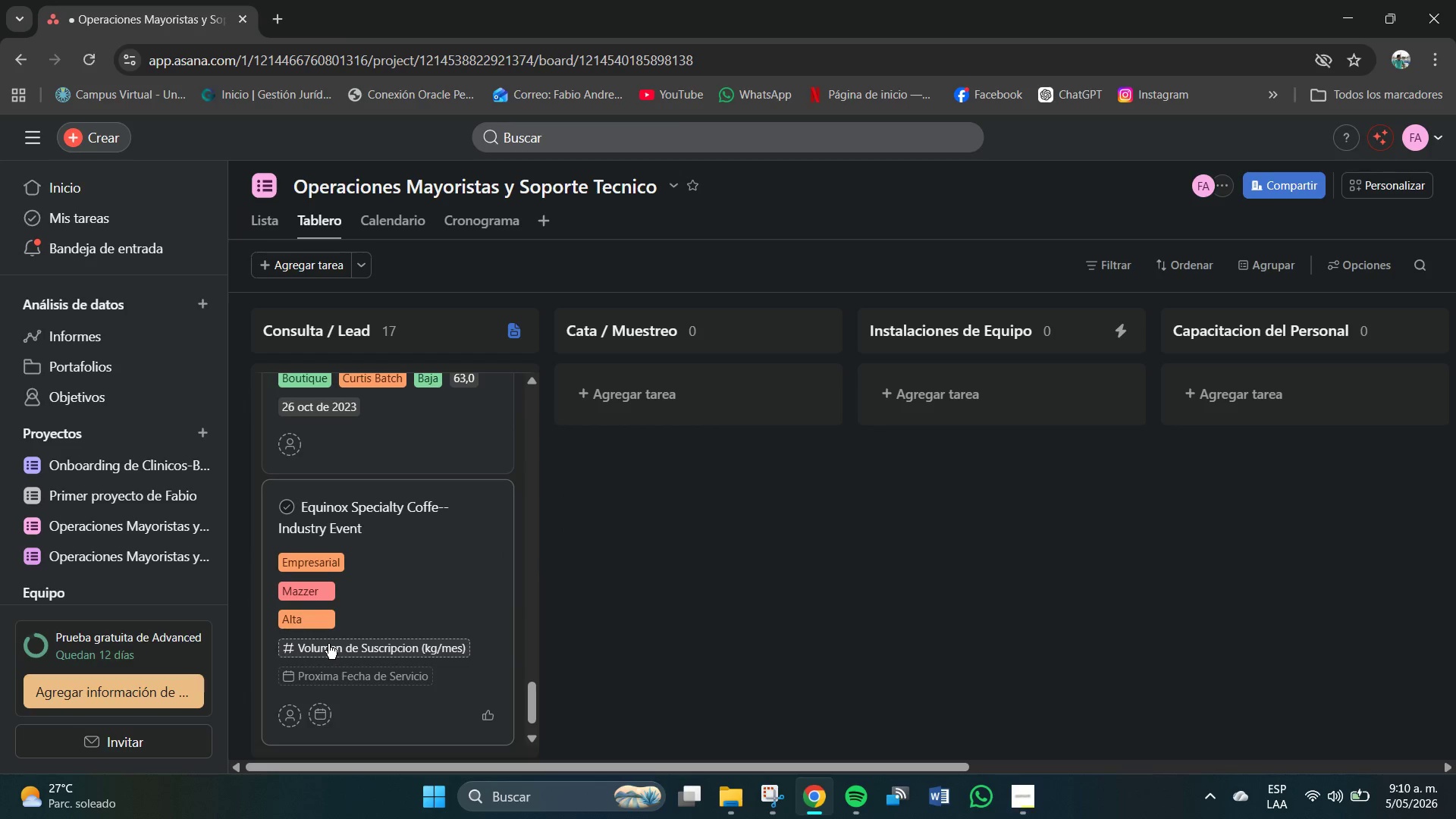 
left_click([328, 644])
 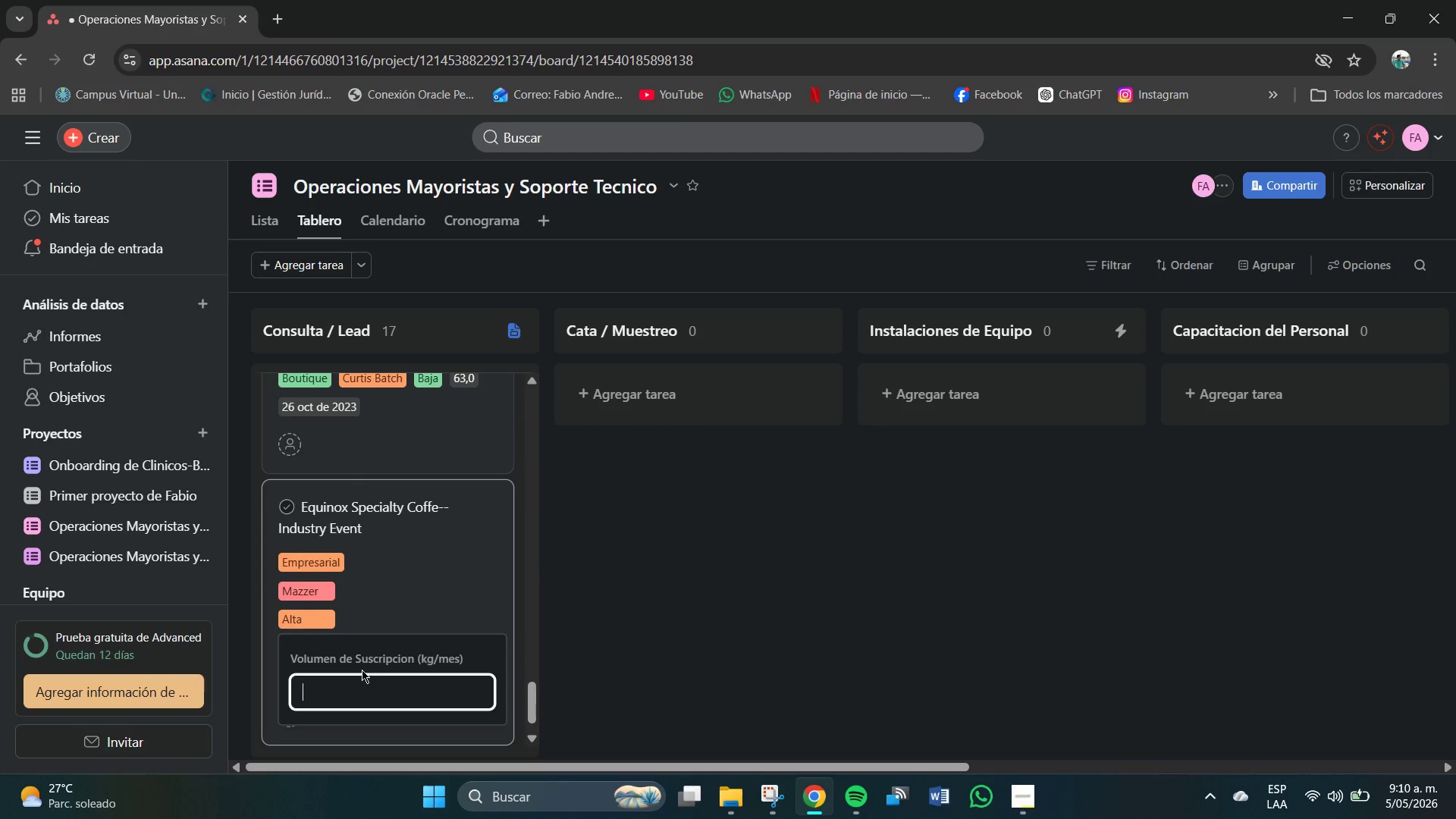 
key(Numpad1)
 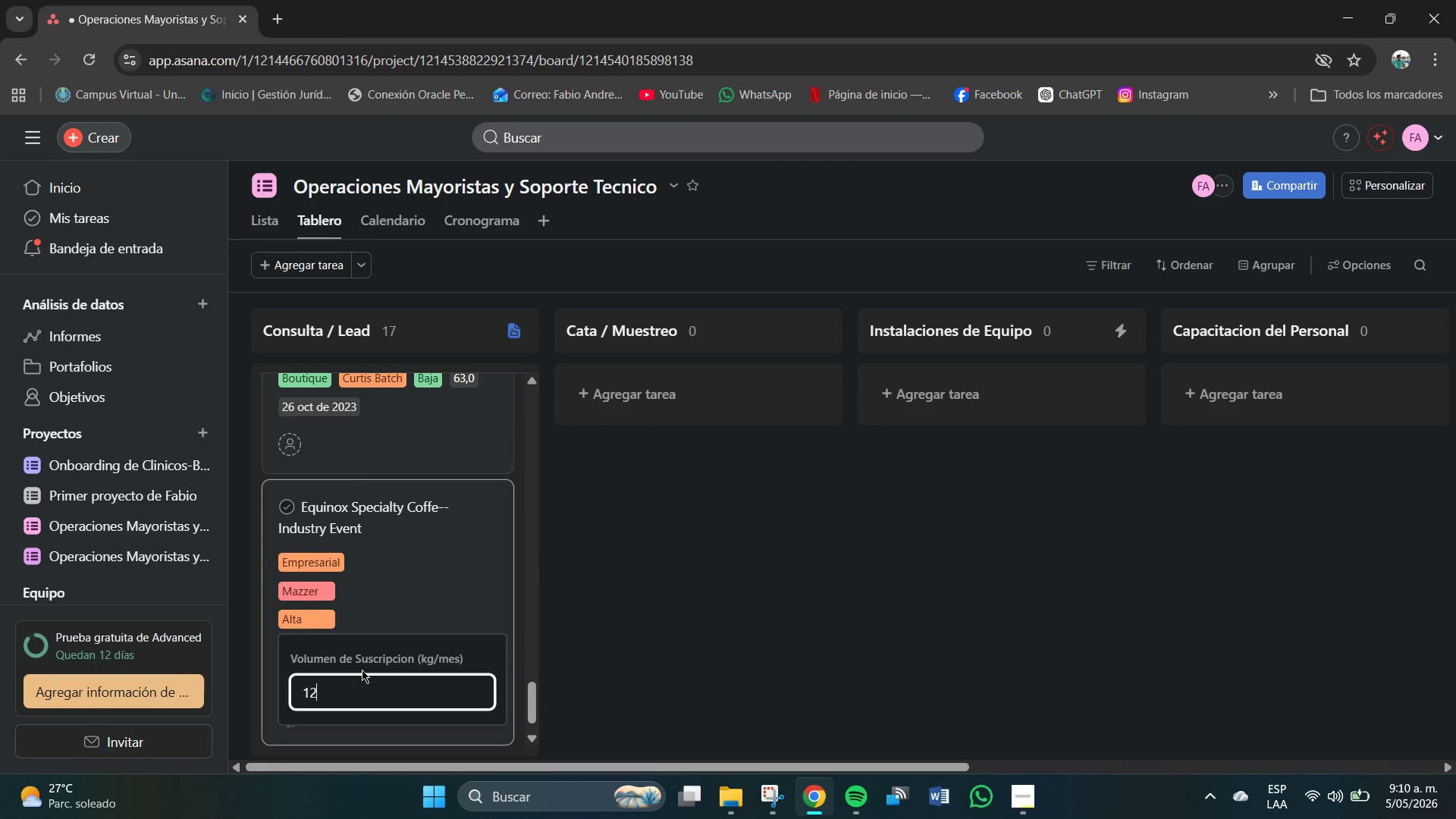 
key(Numpad2)
 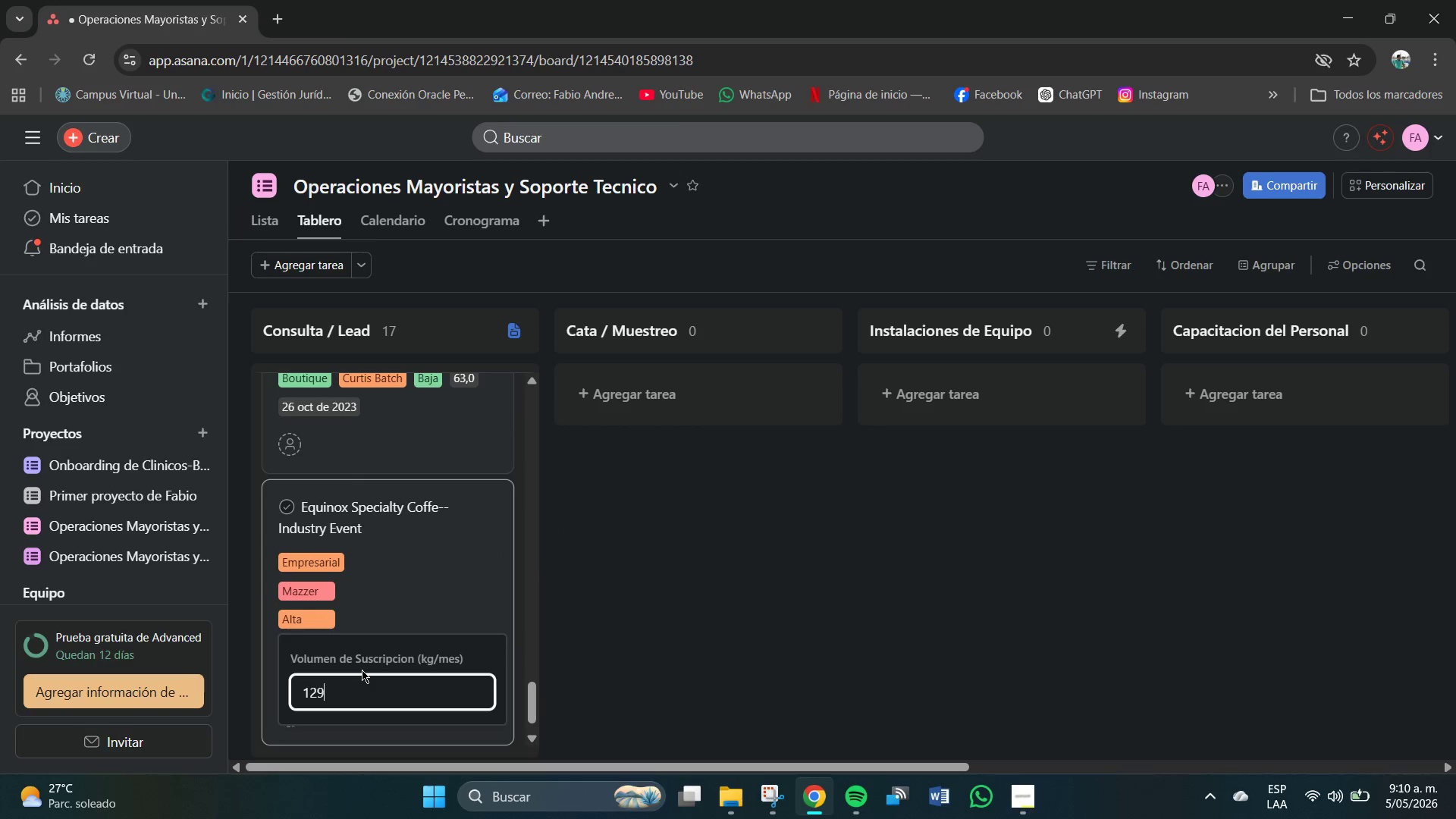 
key(Numpad9)
 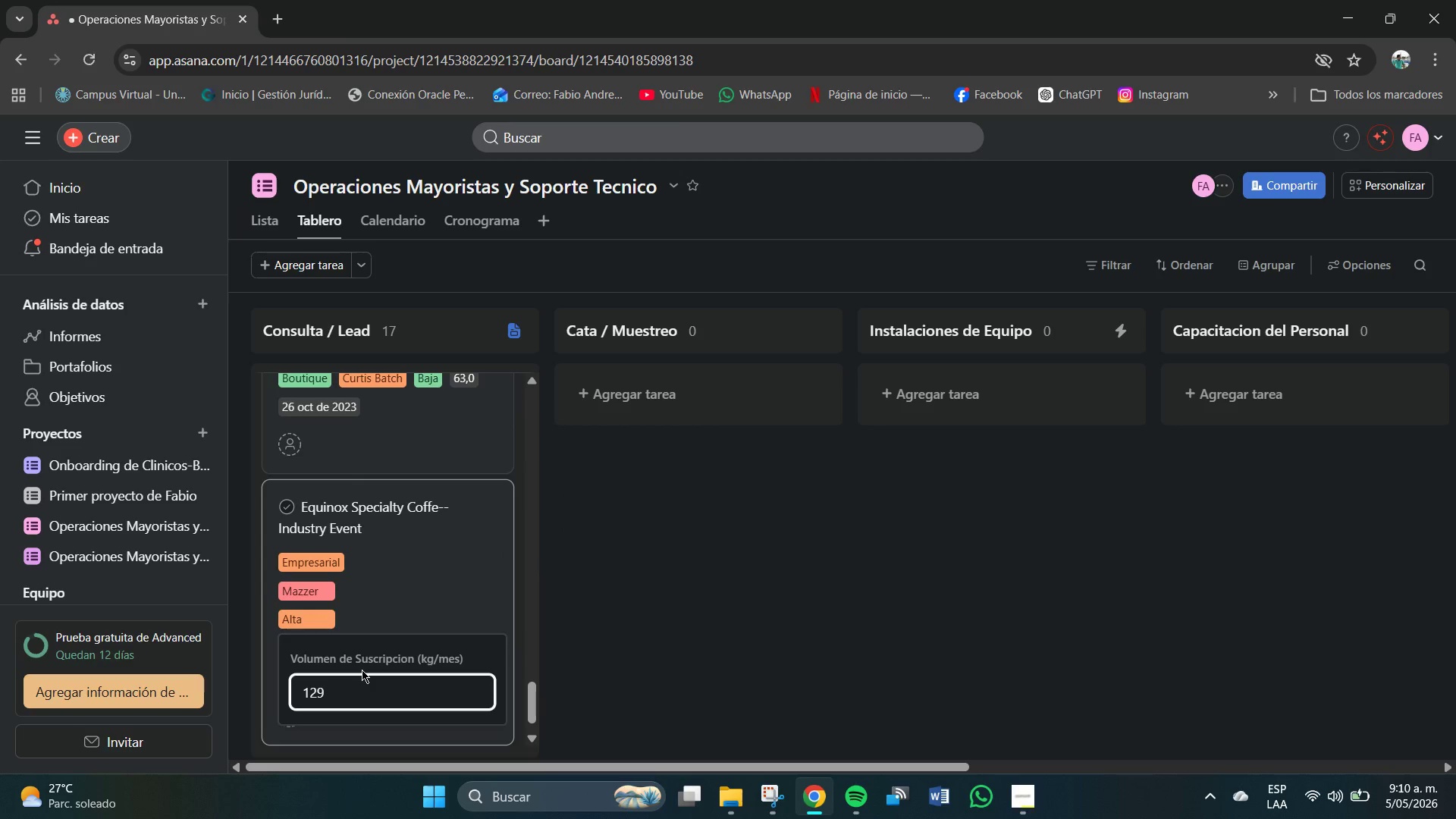 
key(NumpadEnter)
 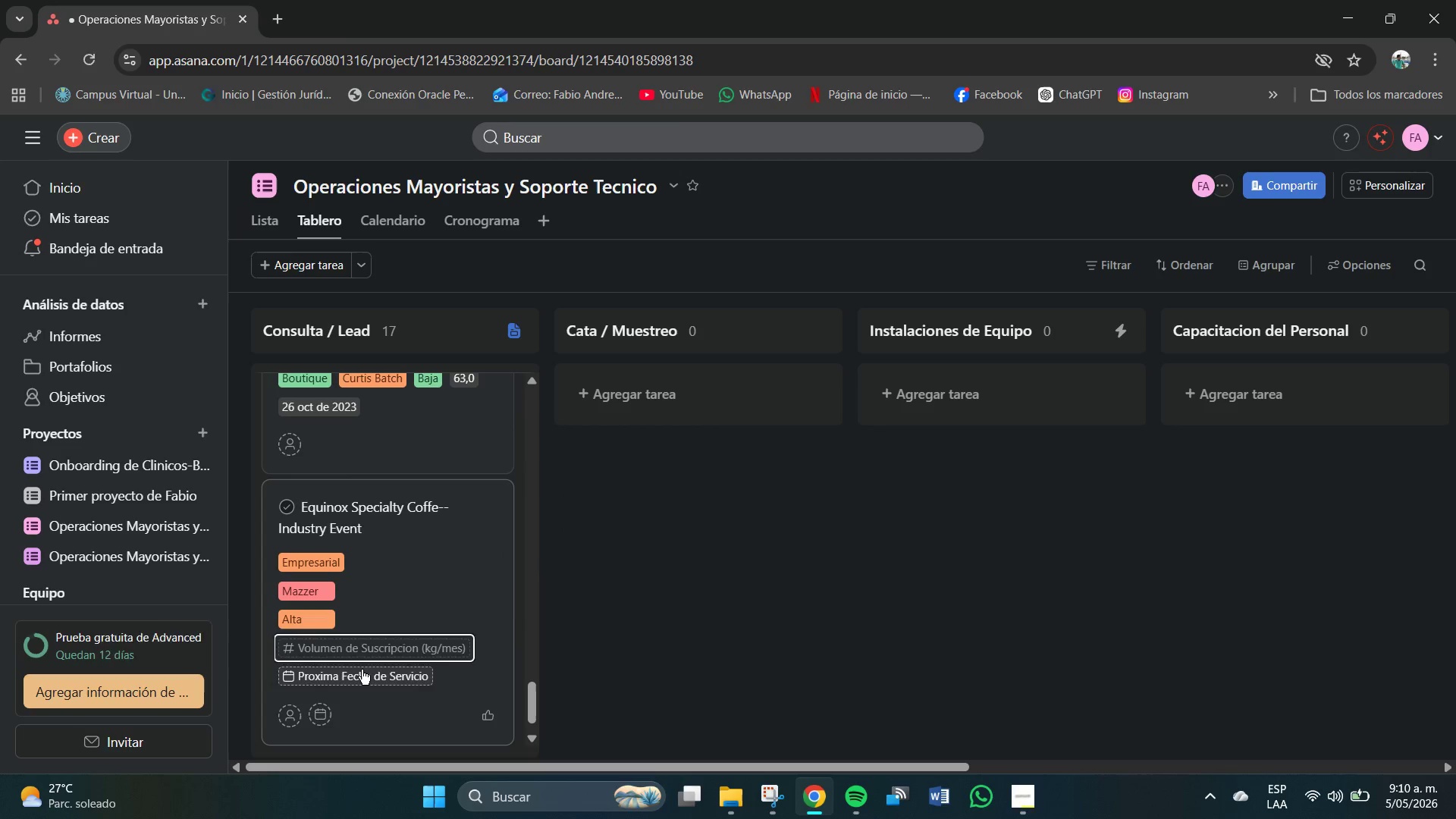 
left_click([362, 670])
 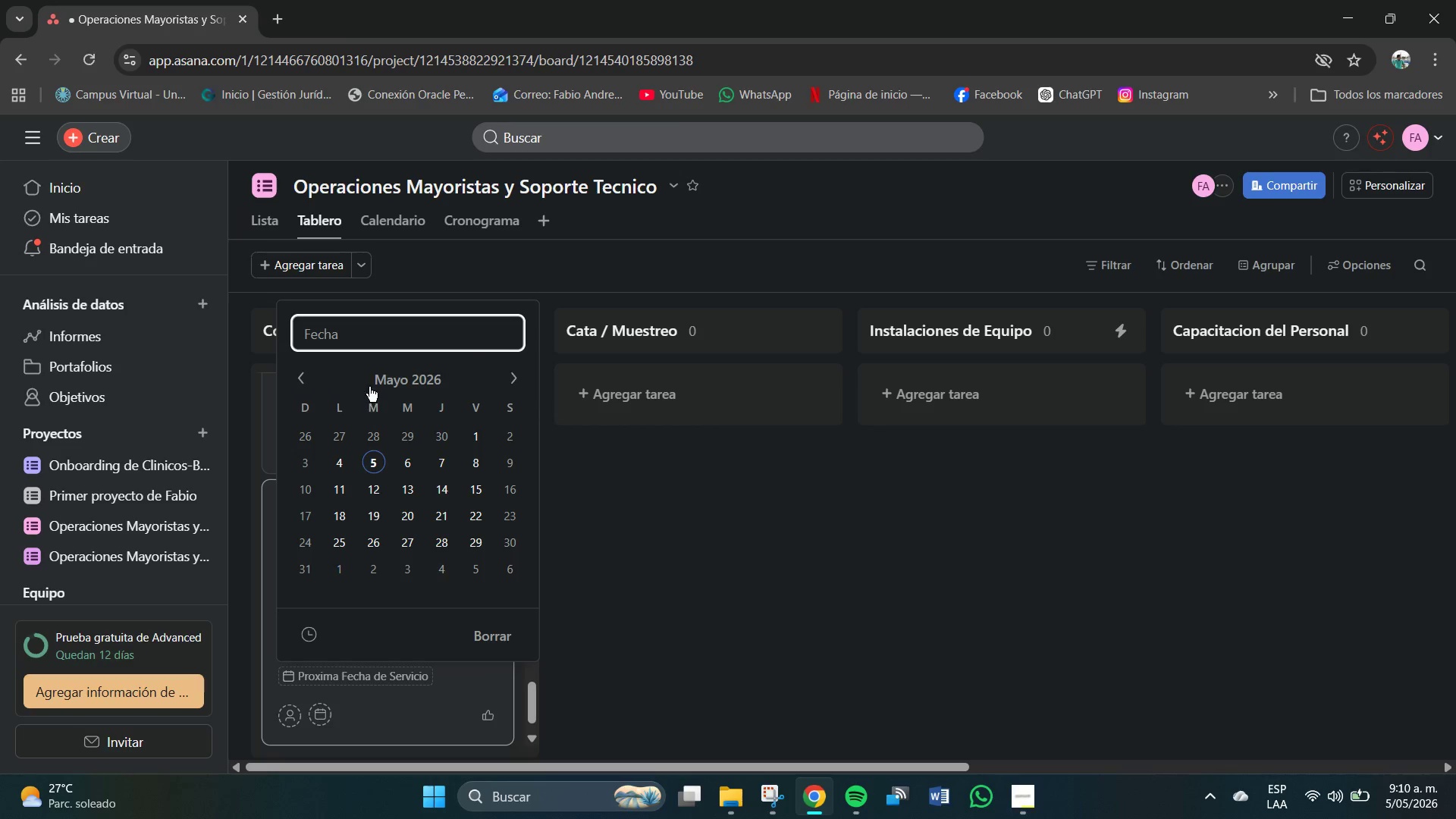 
left_click([366, 340])
 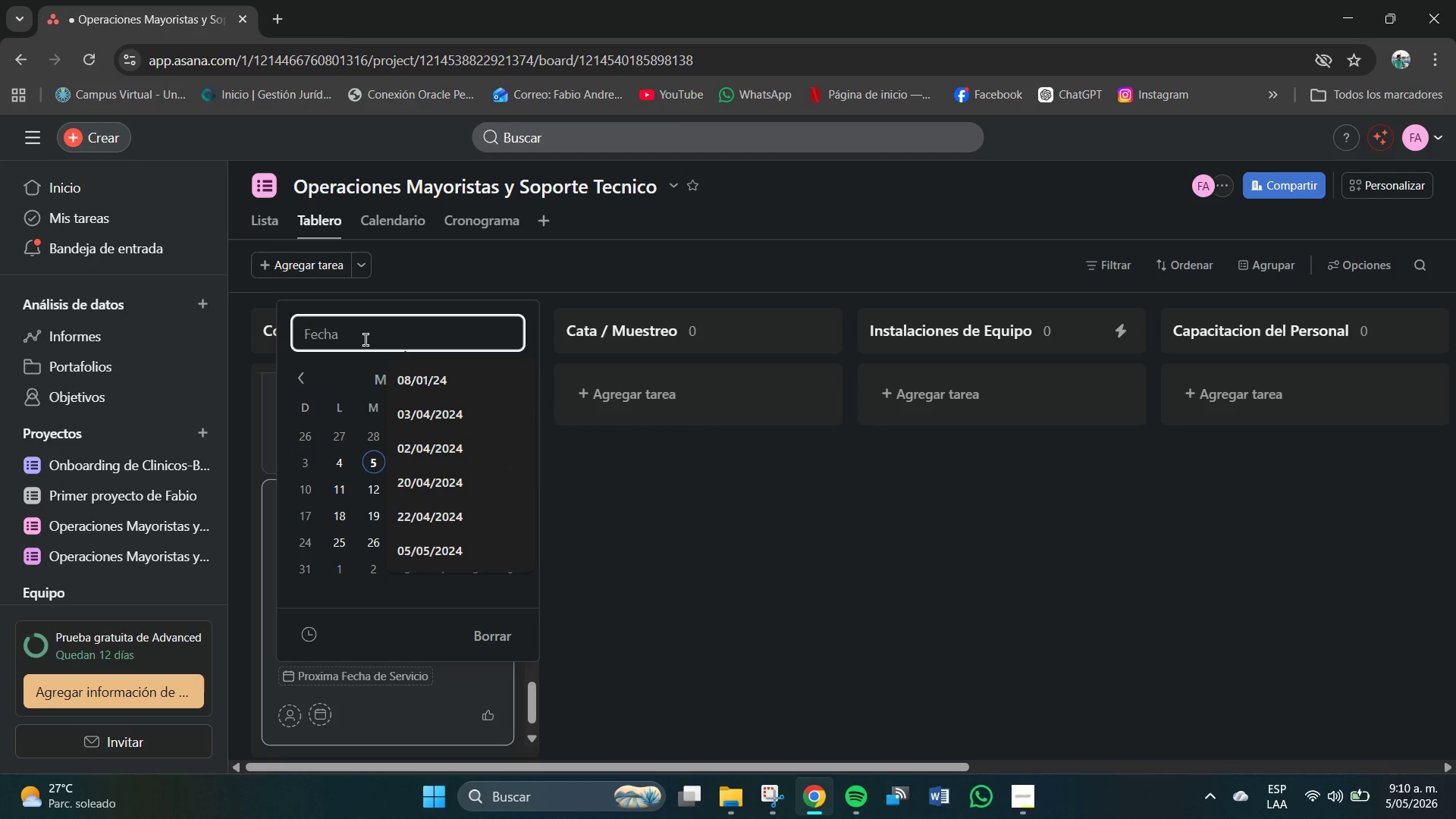 
key(Numpad0)
 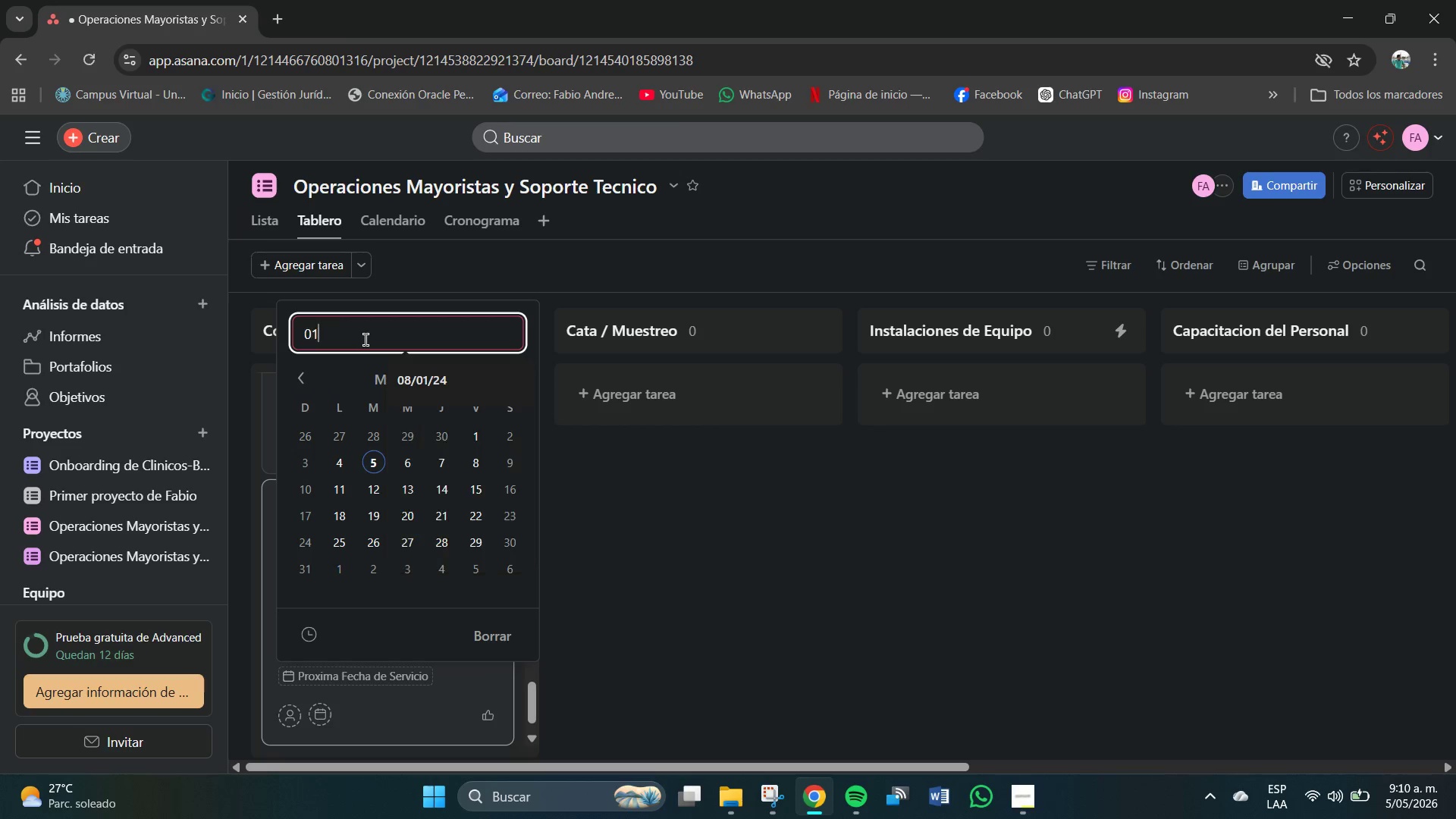 
key(Numpad1)
 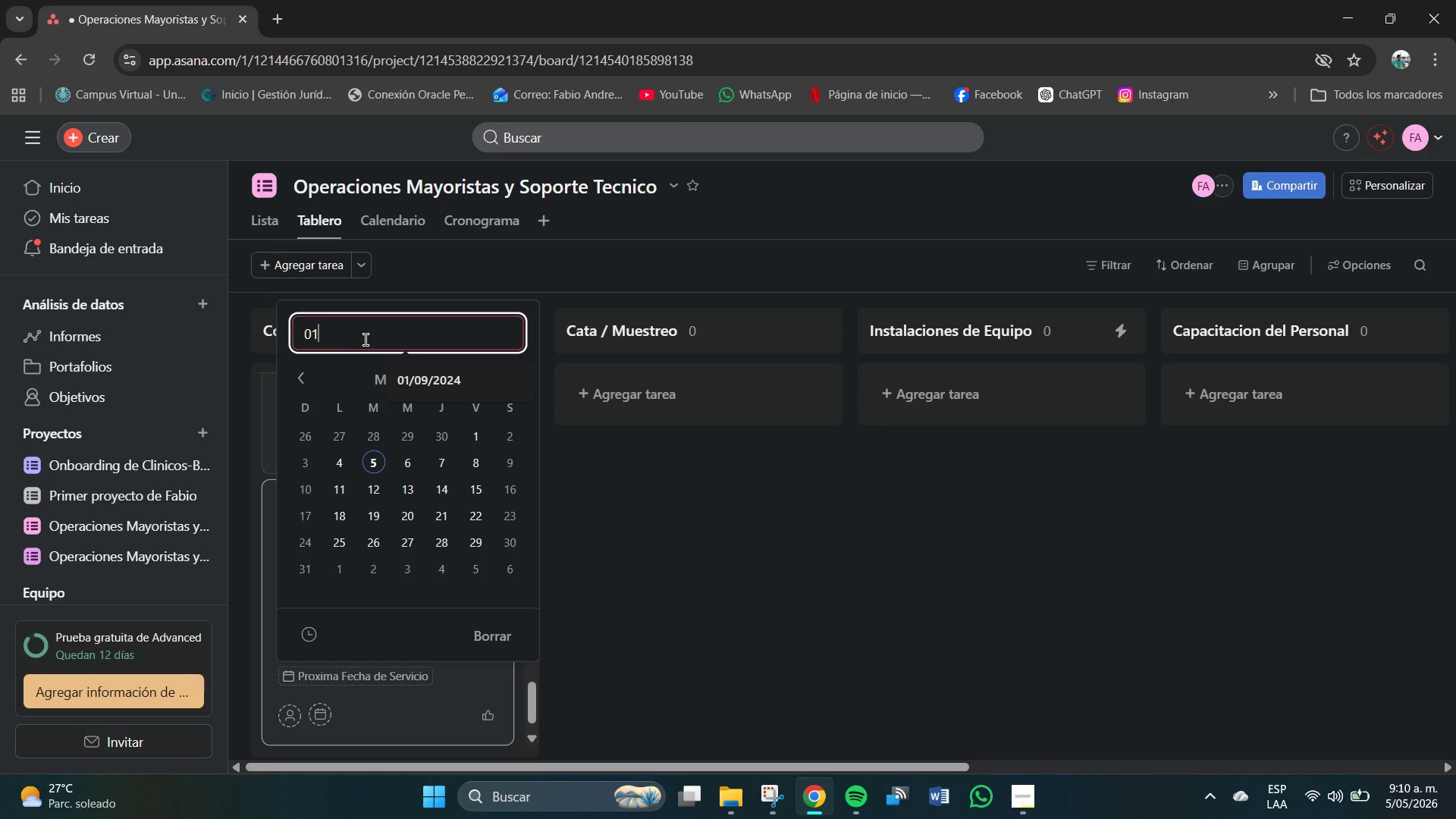 
key(Shift+7)
 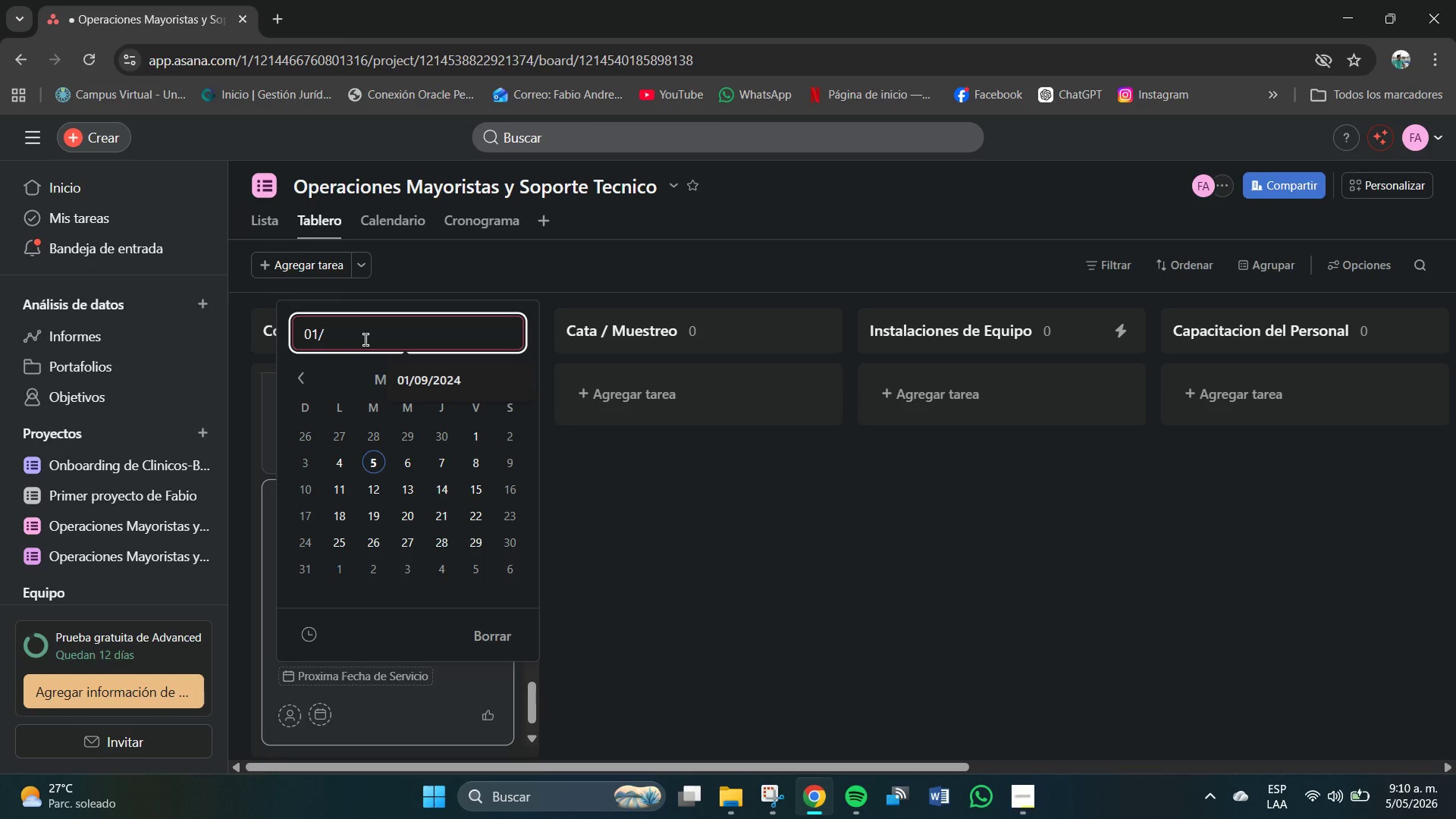 
key(Numpad0)
 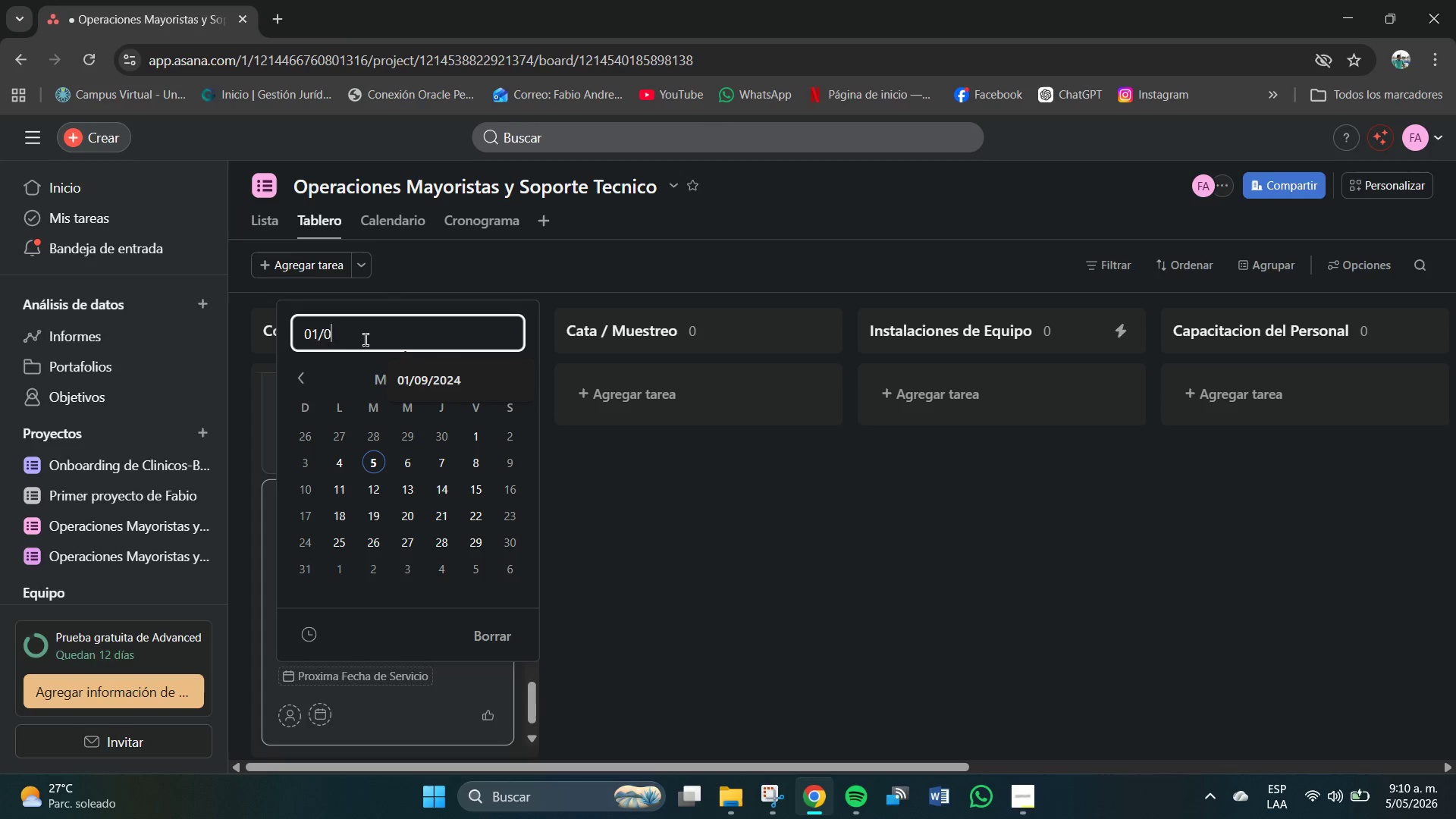 
key(Numpad4)
 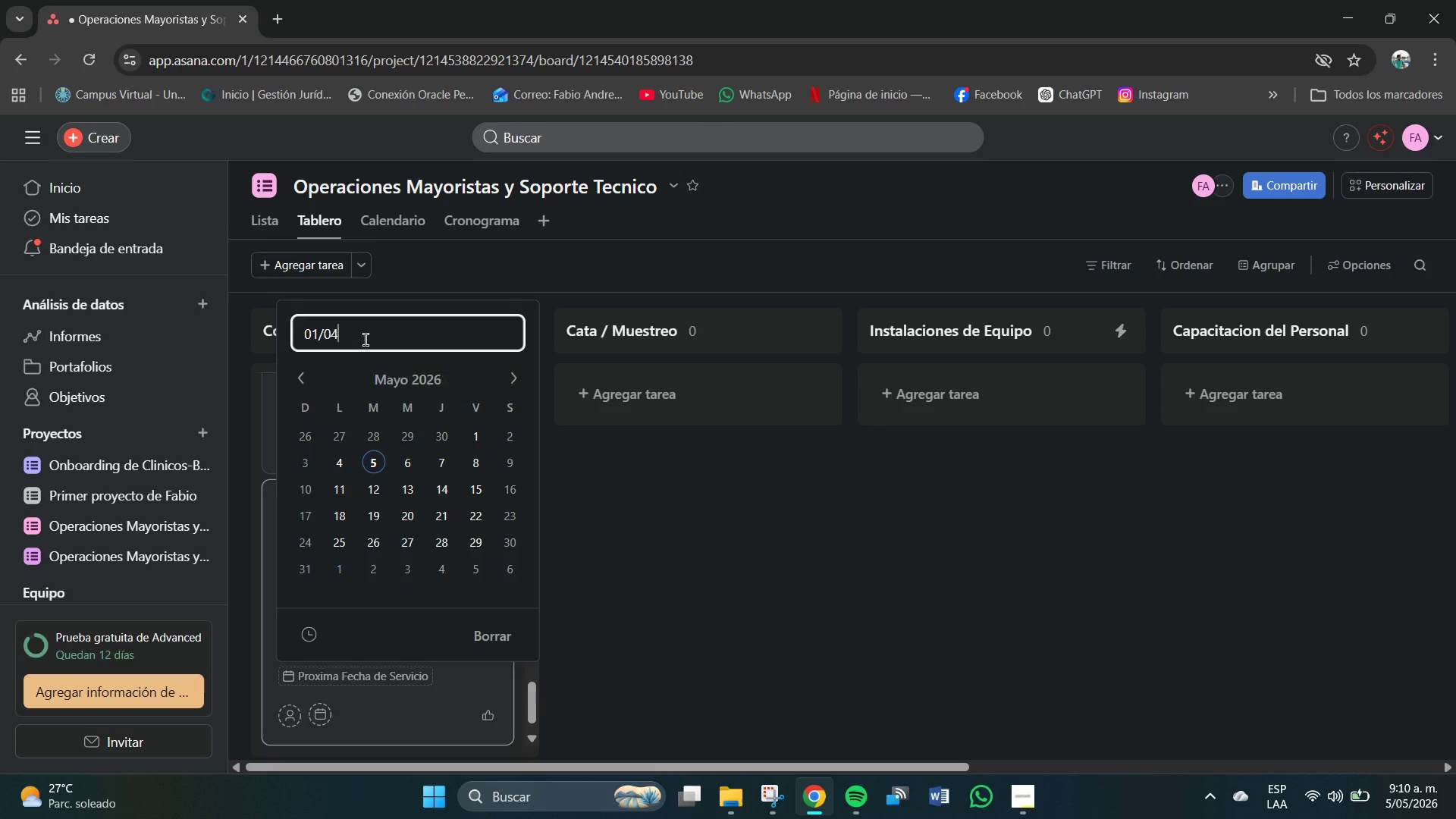 
key(Shift+7)
 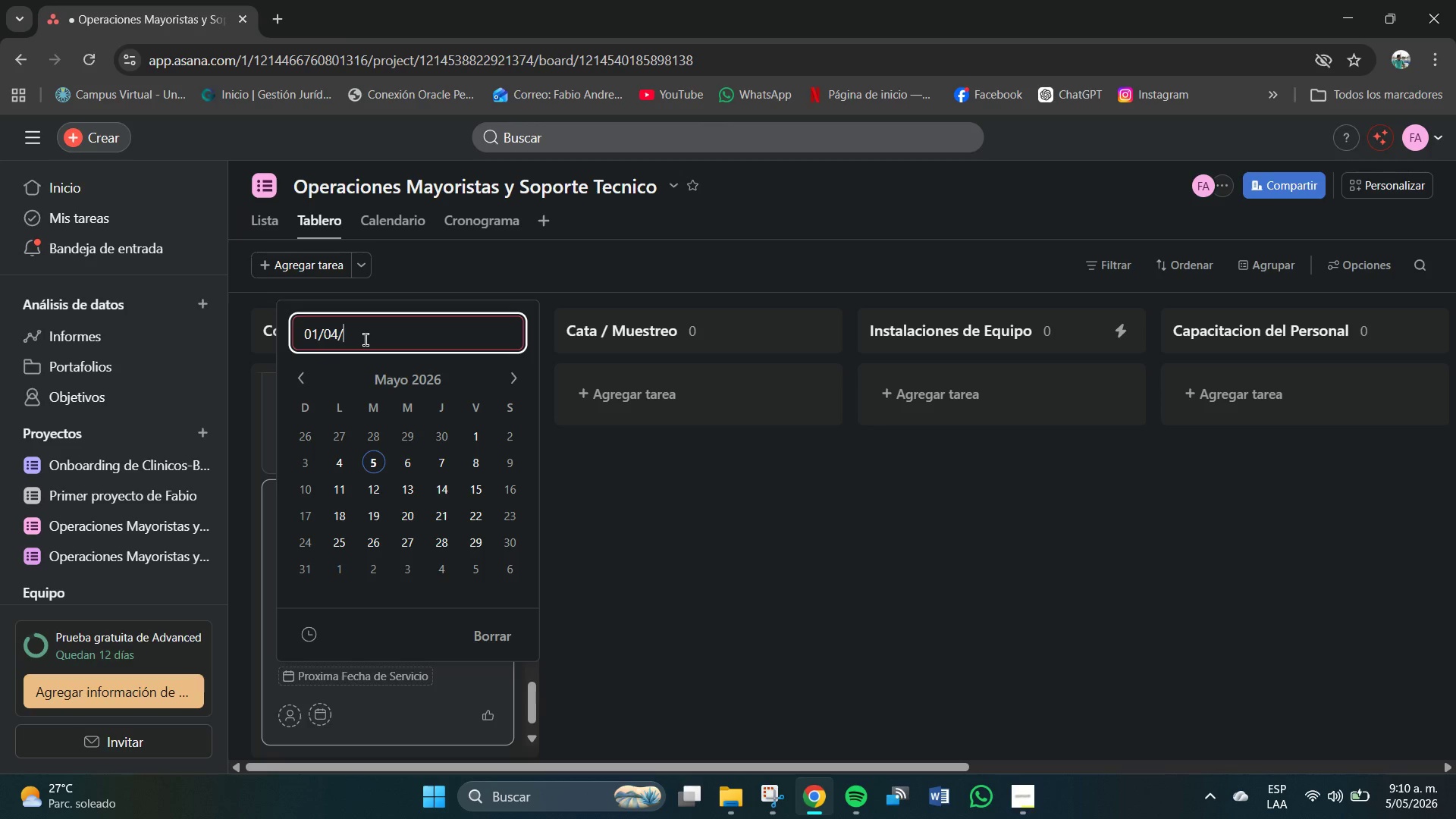 
key(Numpad2)
 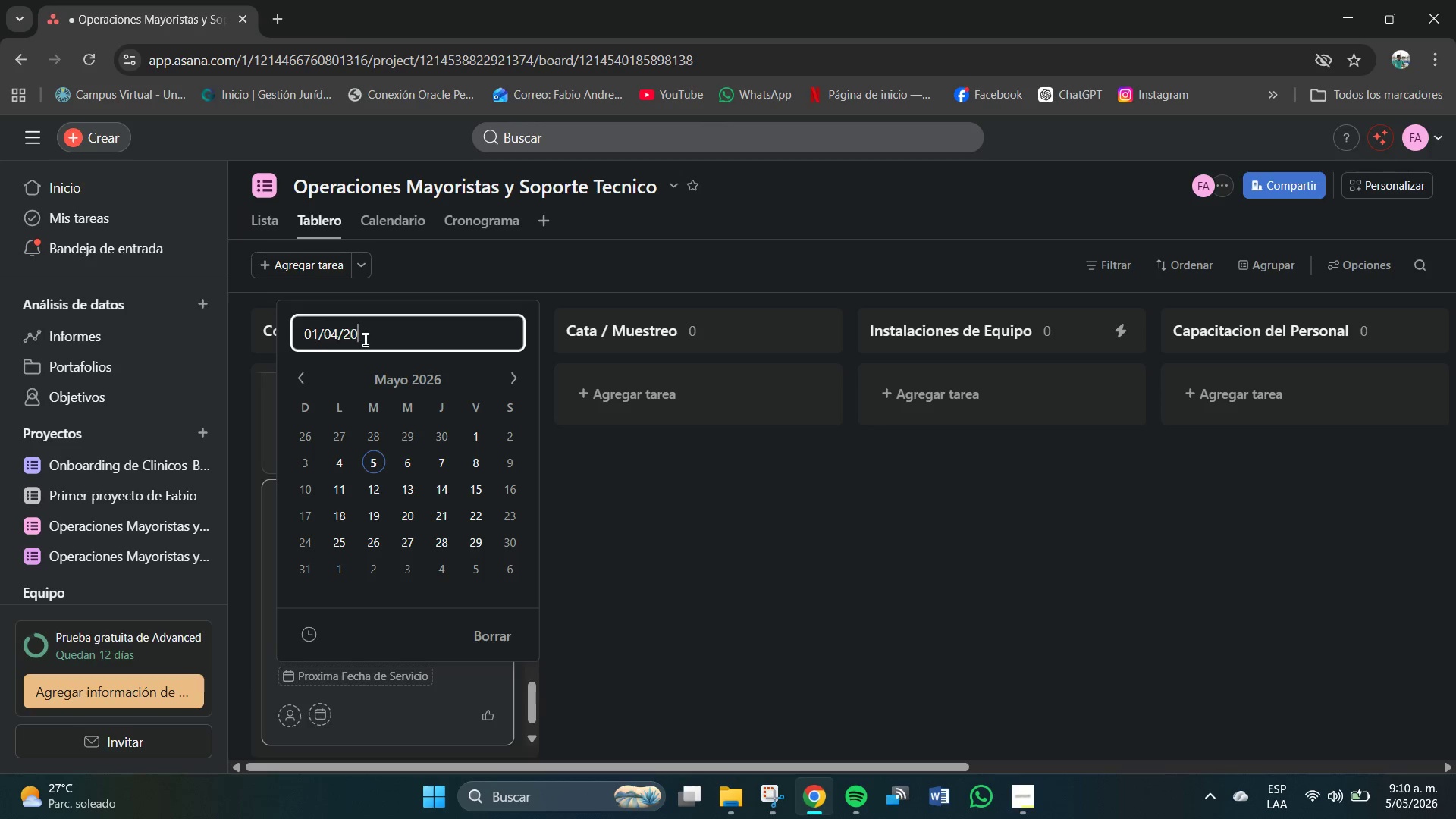 
key(Numpad0)
 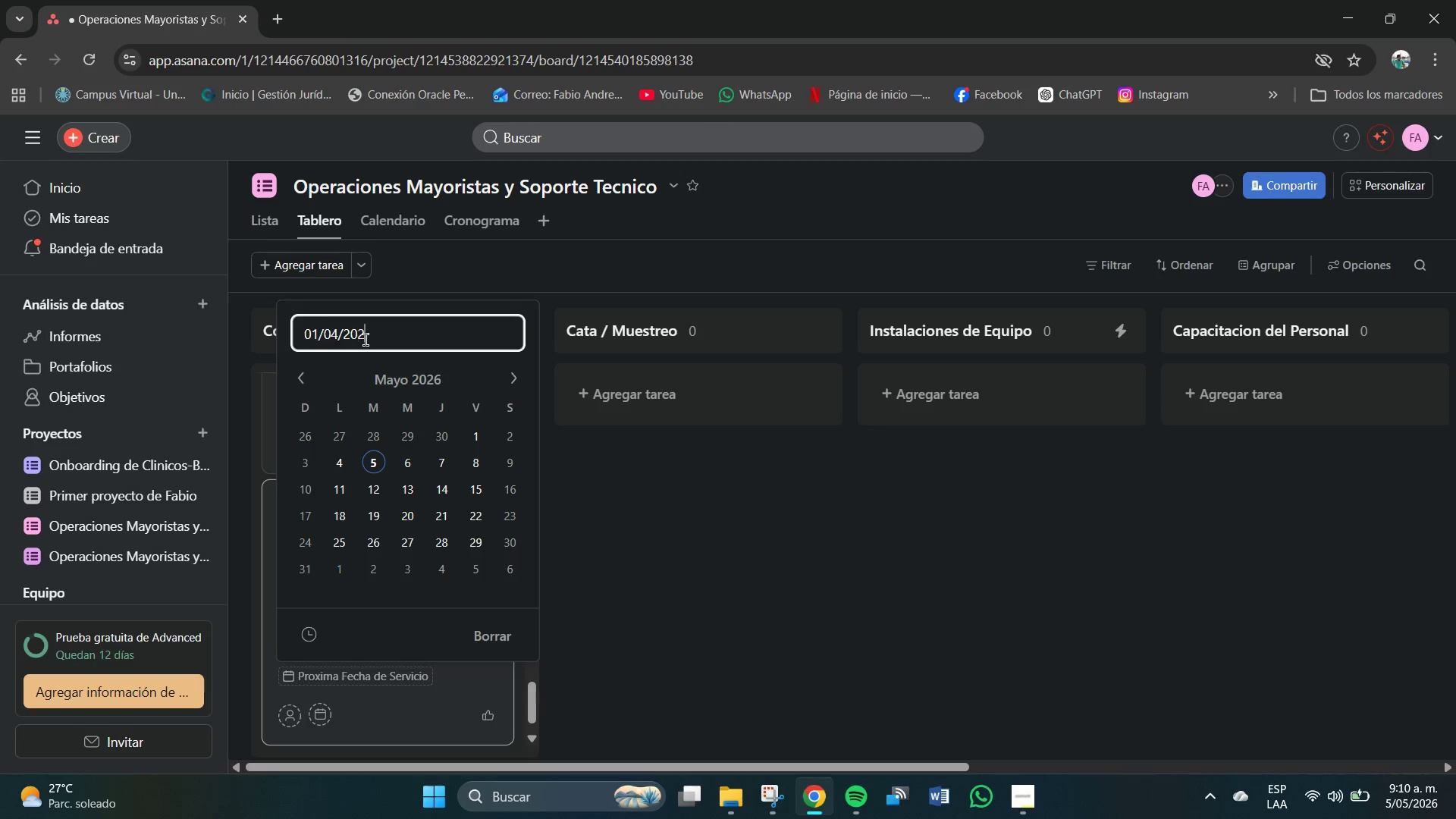 
key(Numpad2)
 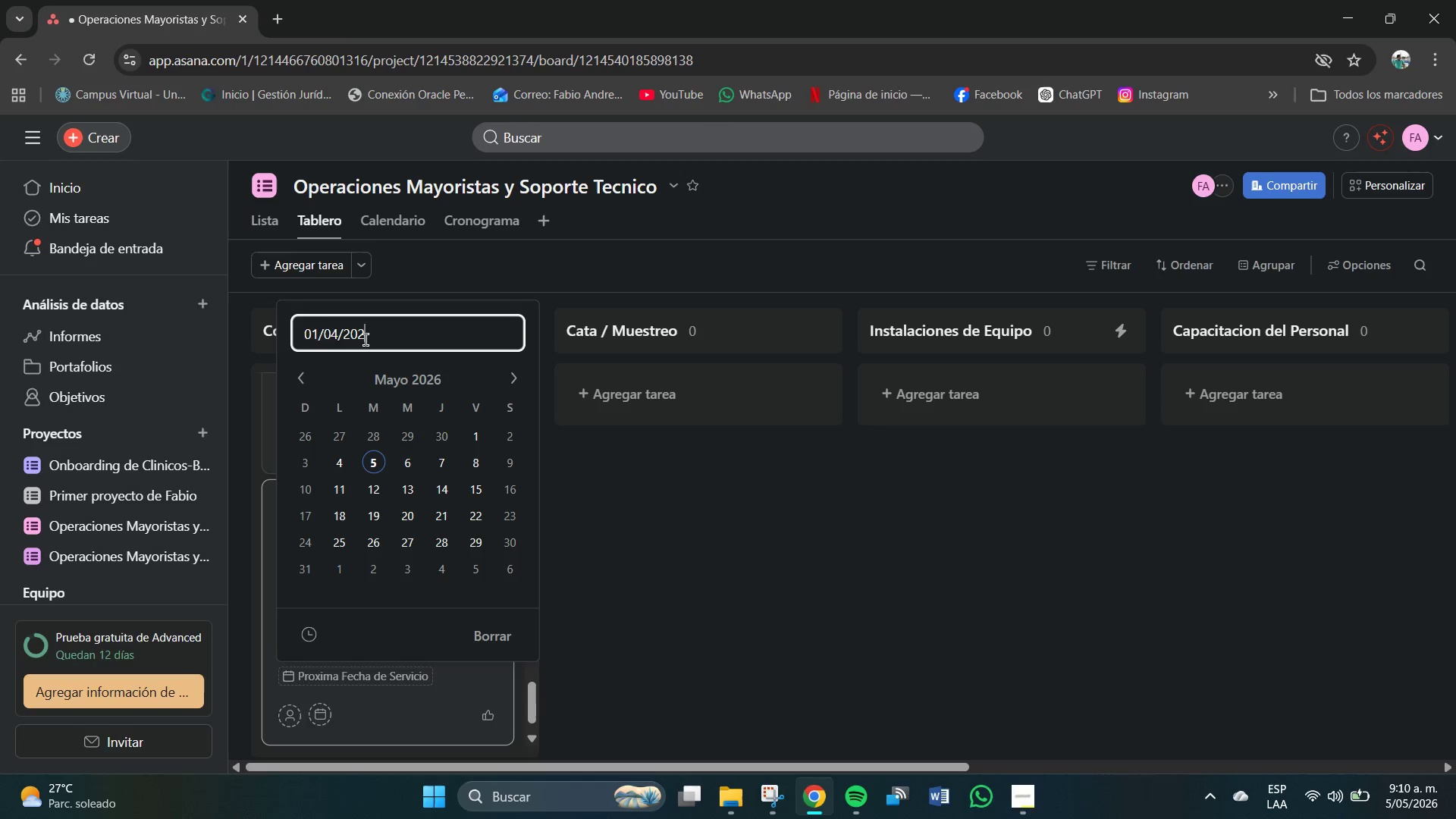 
key(Numpad4)
 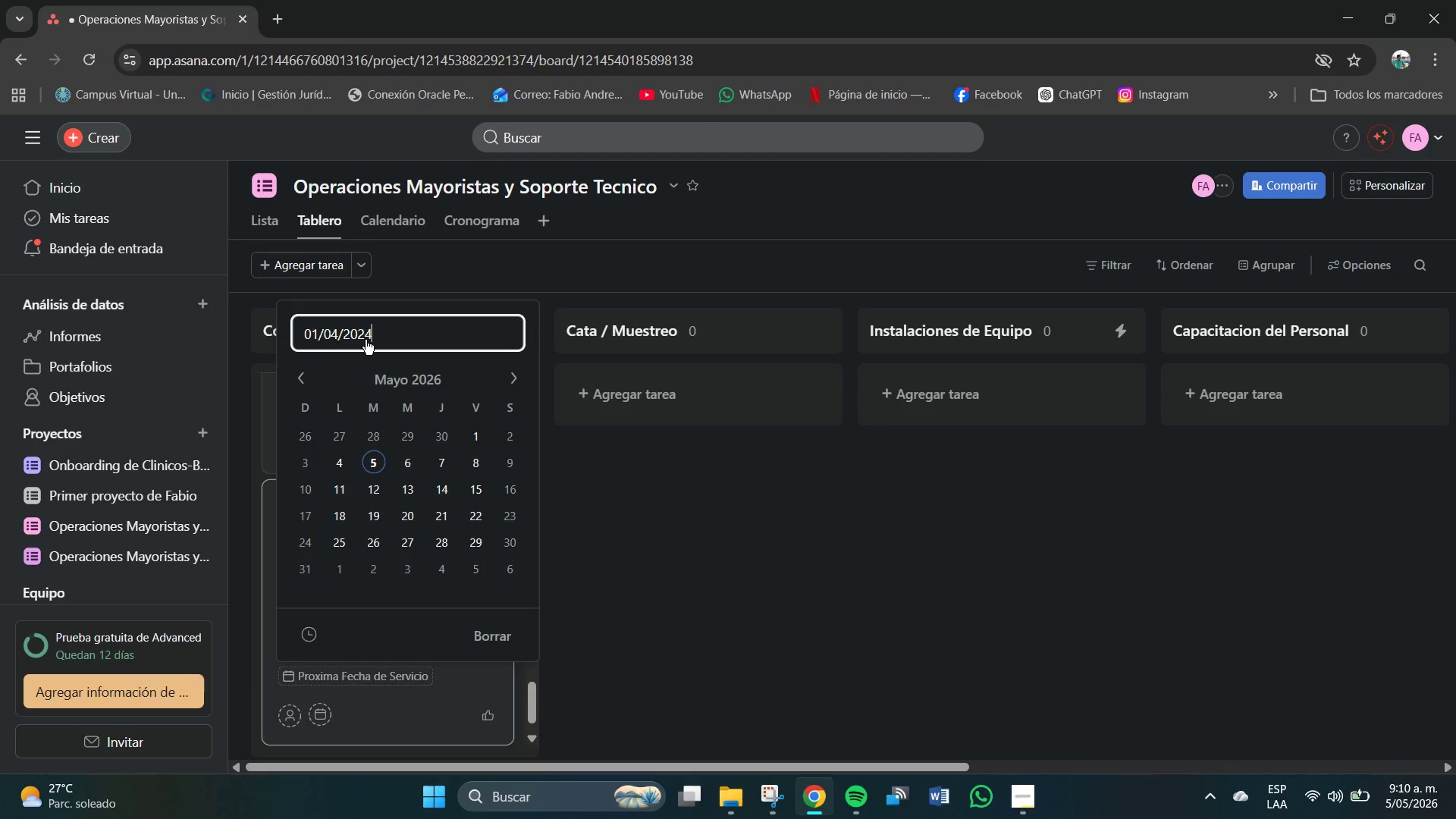 
key(NumpadEnter)
 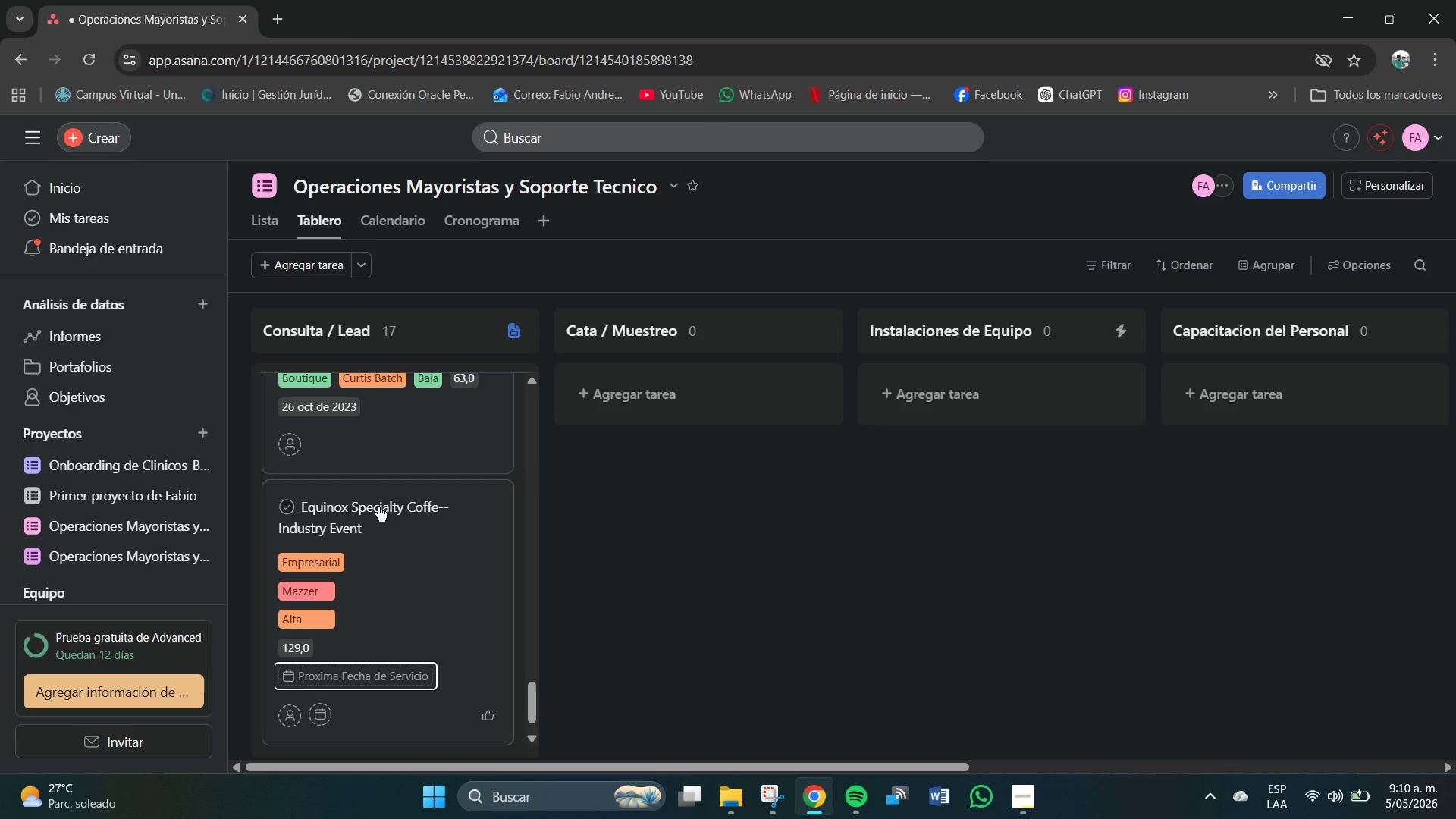 
scroll: coordinate [393, 592], scroll_direction: down, amount: 3.0
 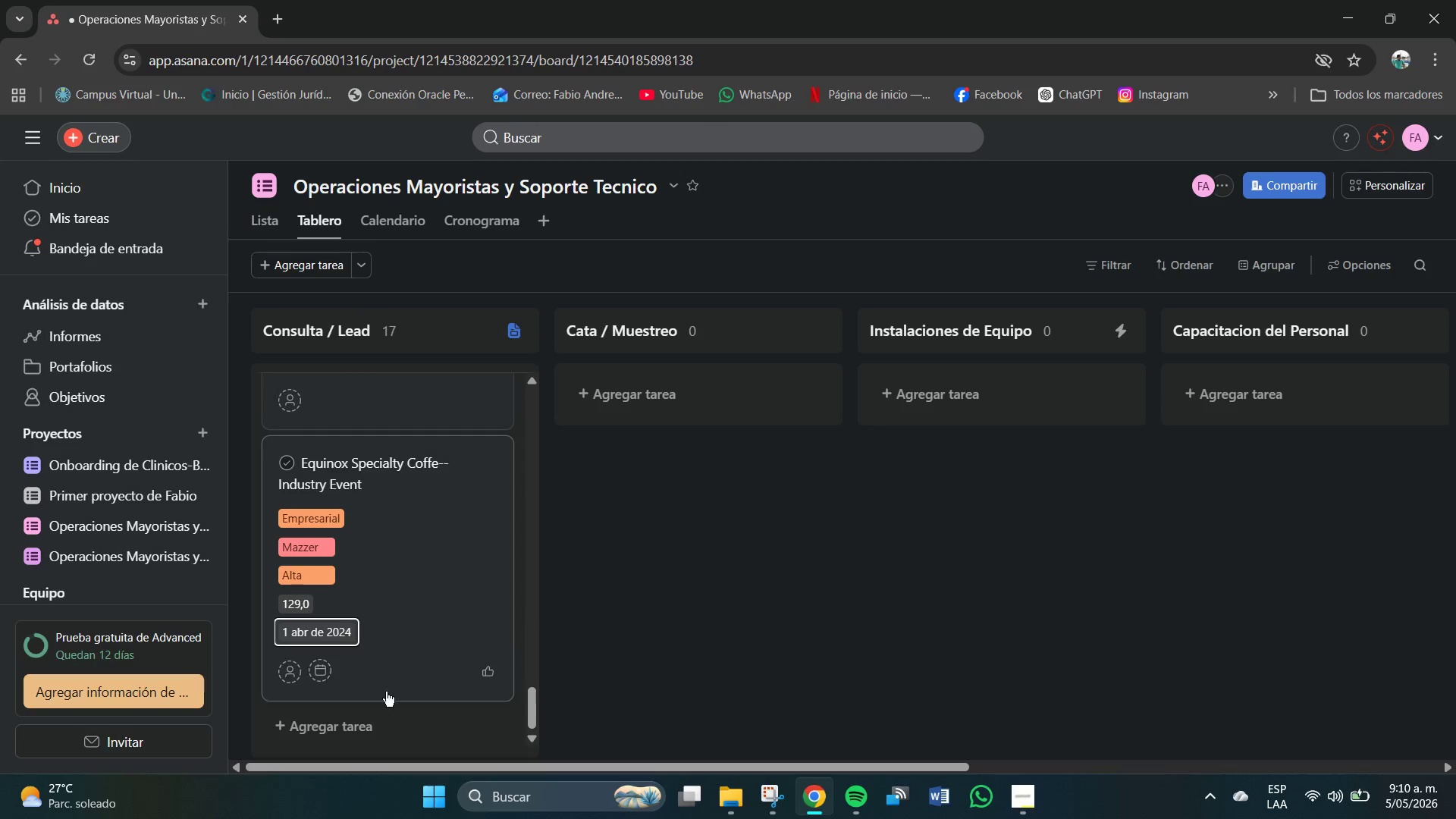 
left_click([302, 724])
 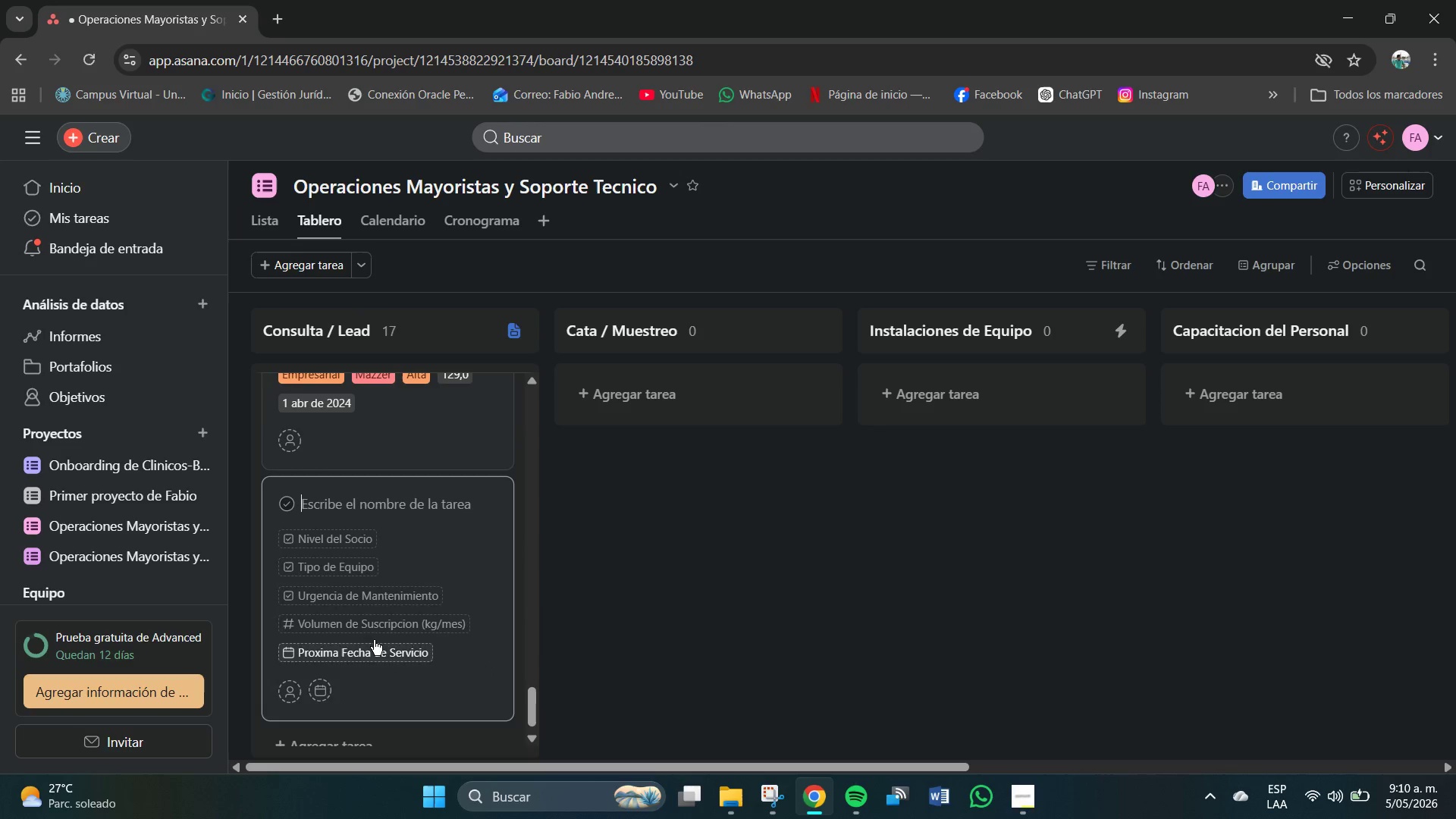 
scroll: coordinate [384, 586], scroll_direction: down, amount: 2.0
 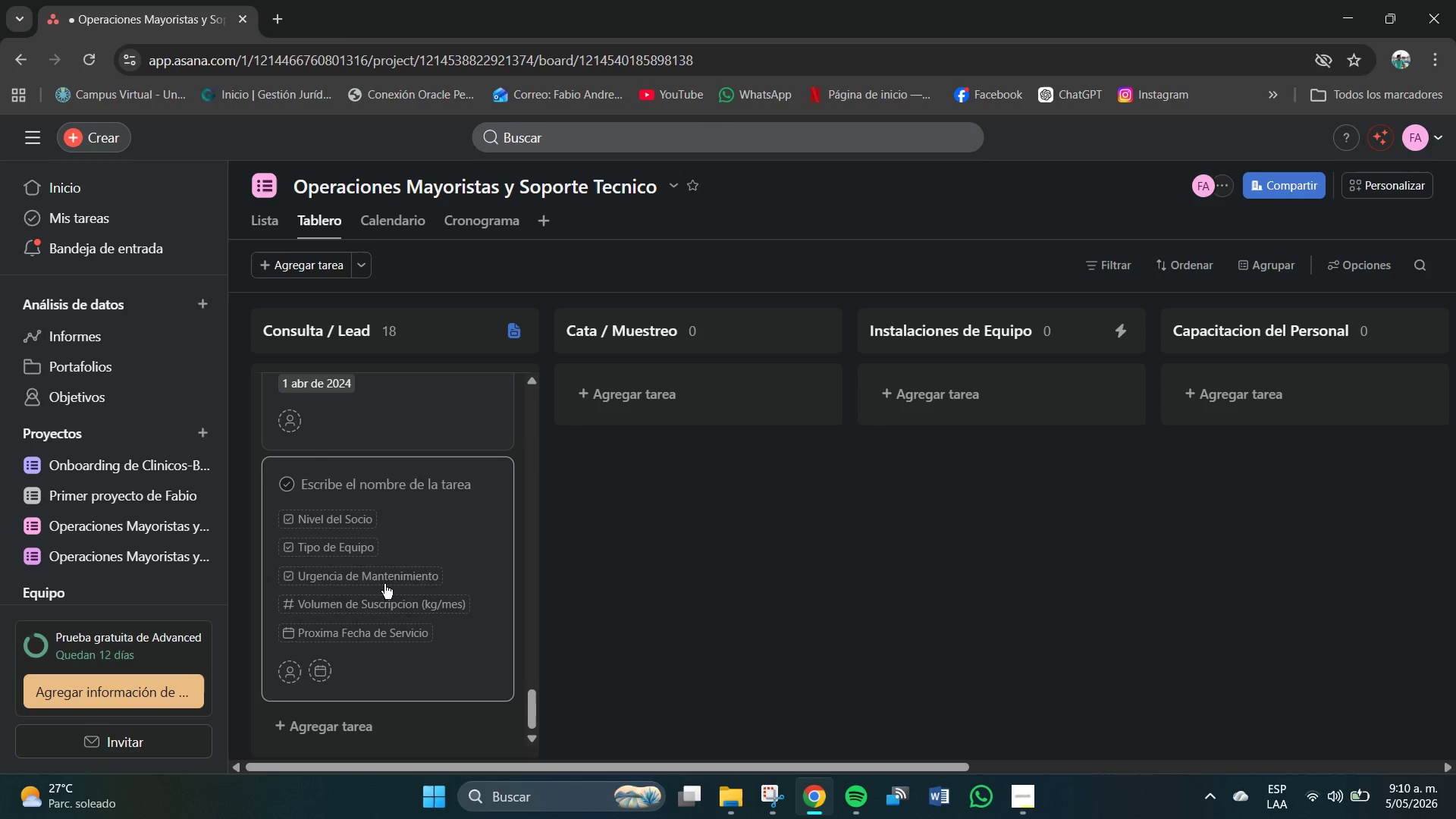 
left_click([347, 489])
 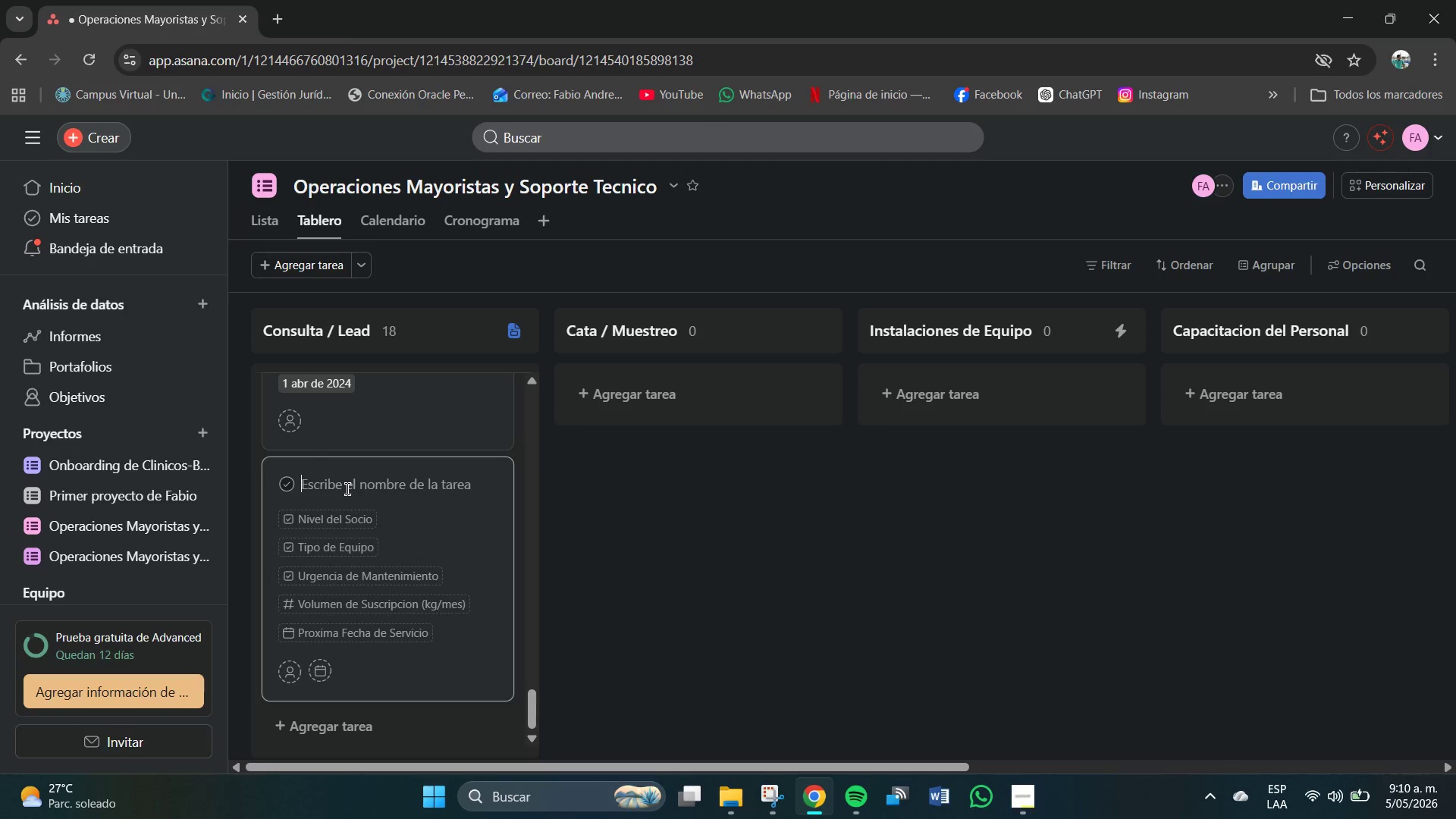 
type(Meteo)
key(Backspace)
key(Backspace)
type(ropolis)
 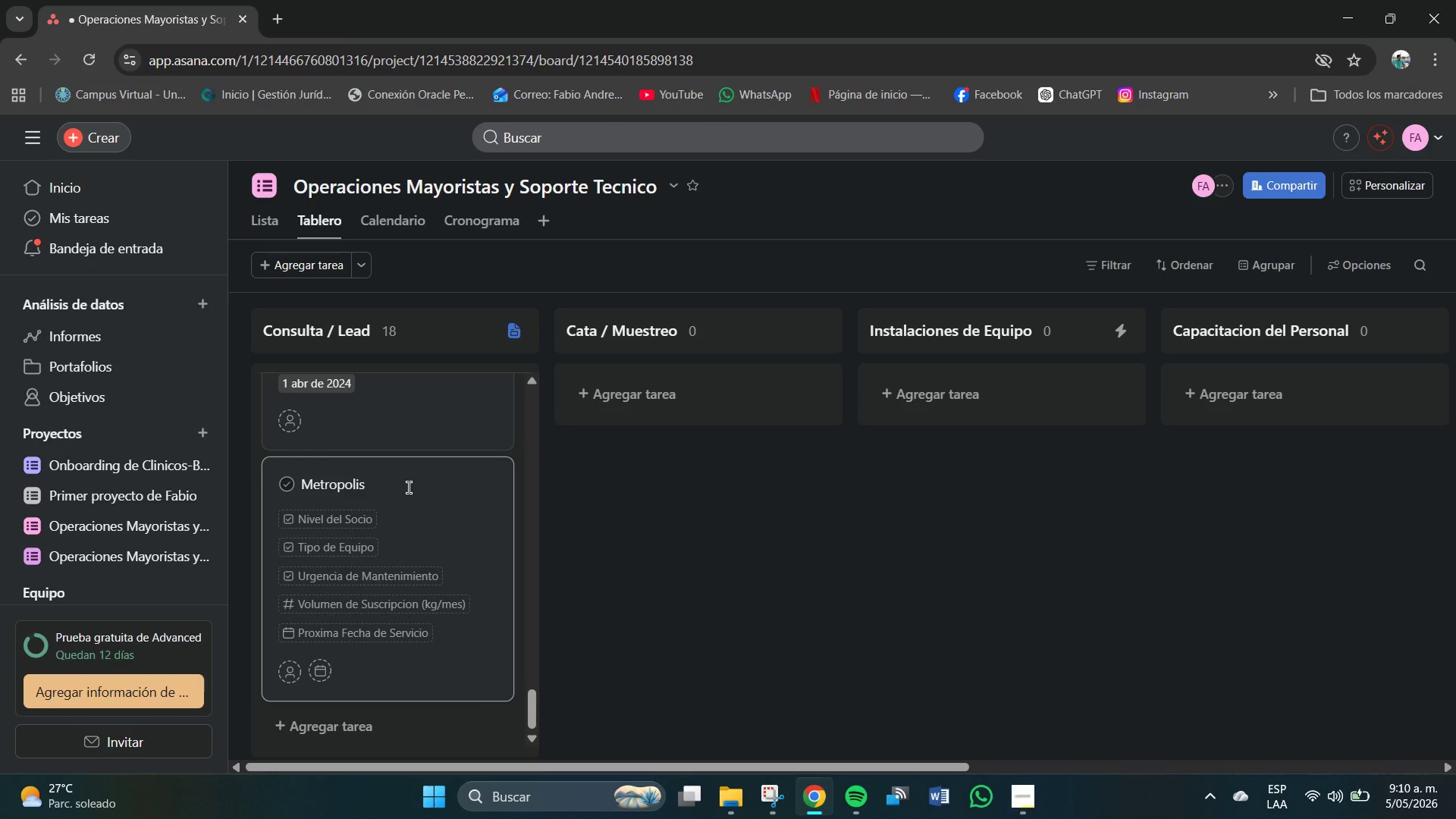 
type( East -- Colf)
key(Backspace)
type(d Outreaxh)
key(Backspace)
key(Backspace)
type(ch)
 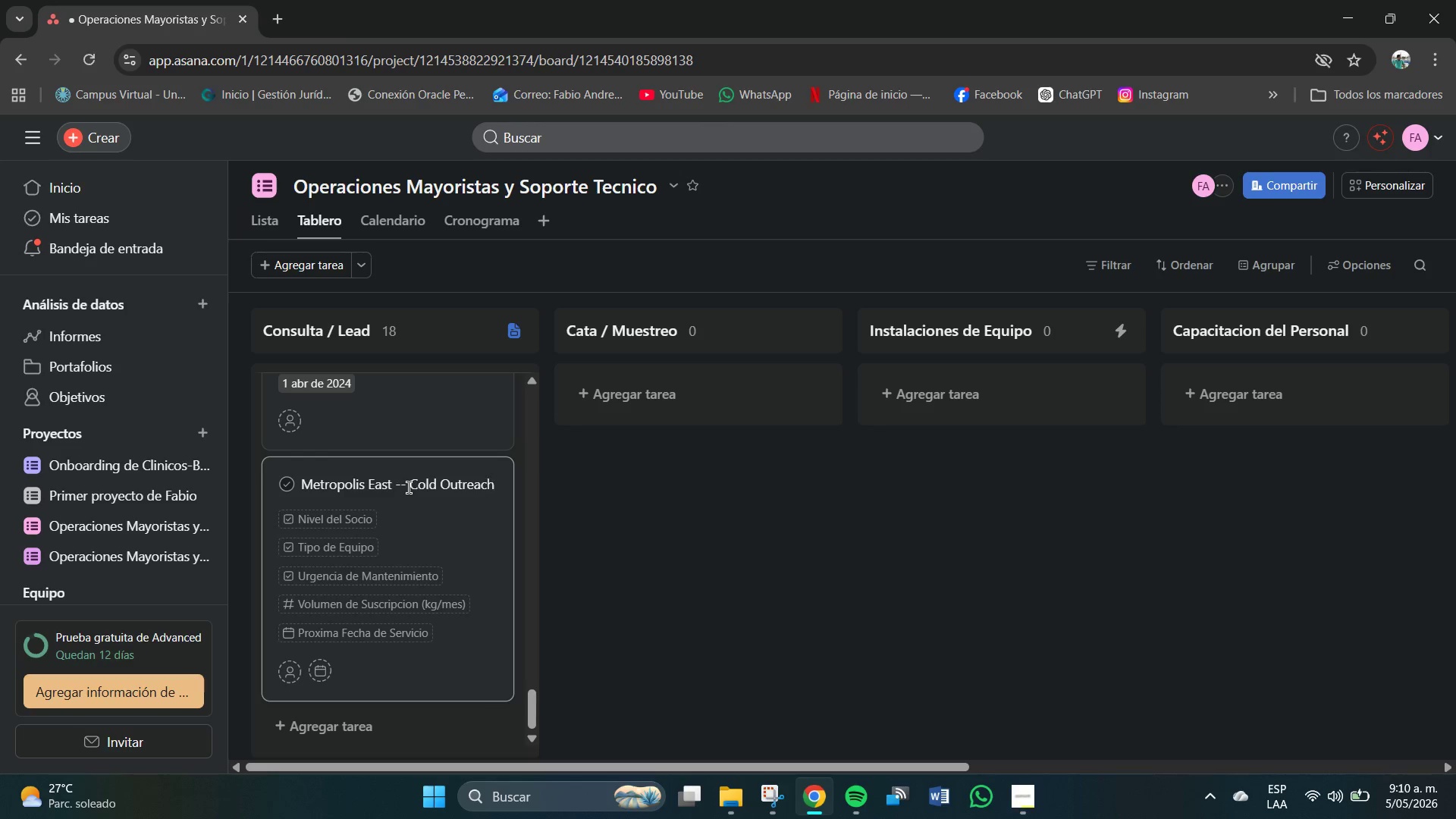 
left_click([337, 513])
 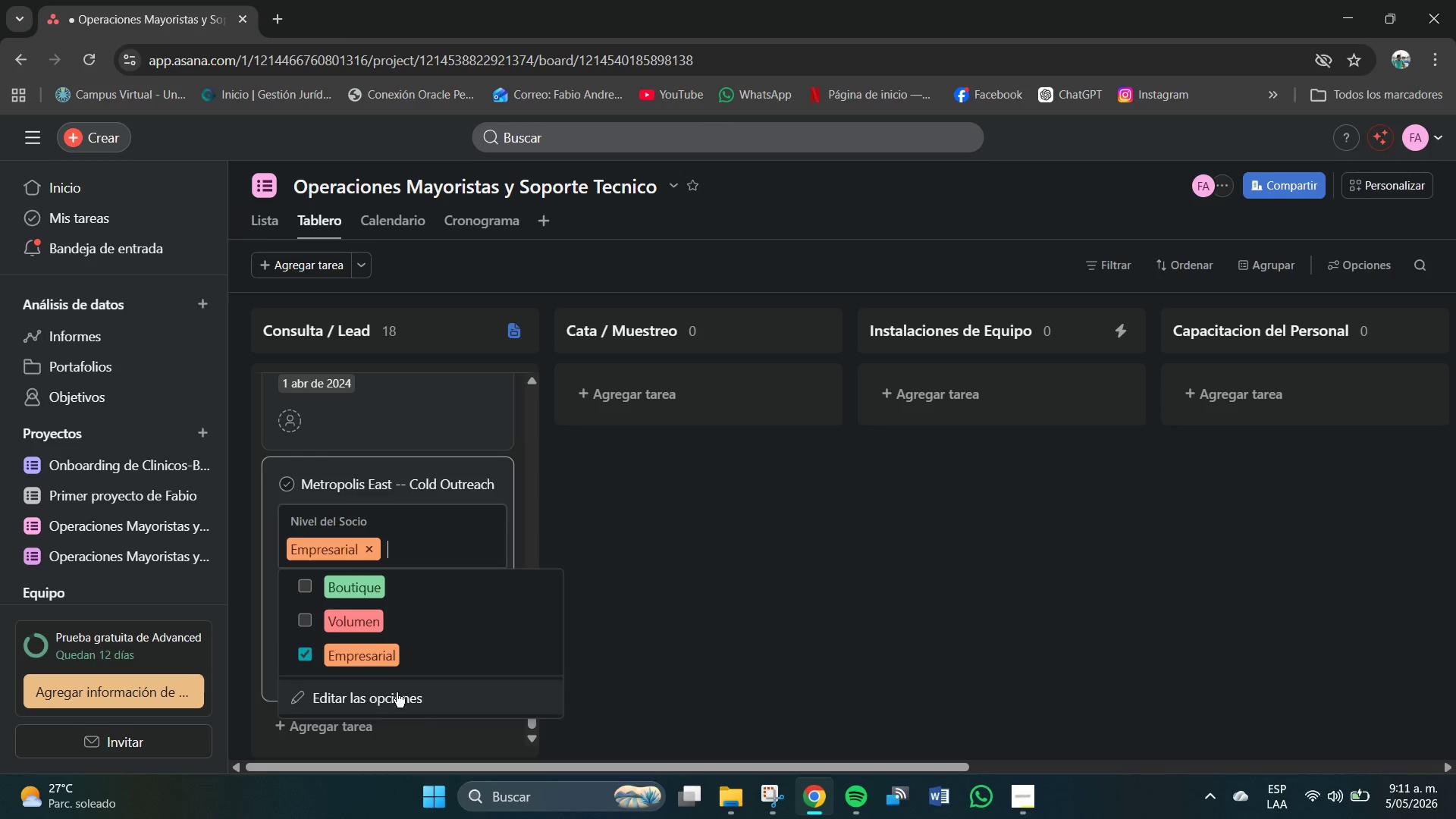 
left_click([268, 504])
 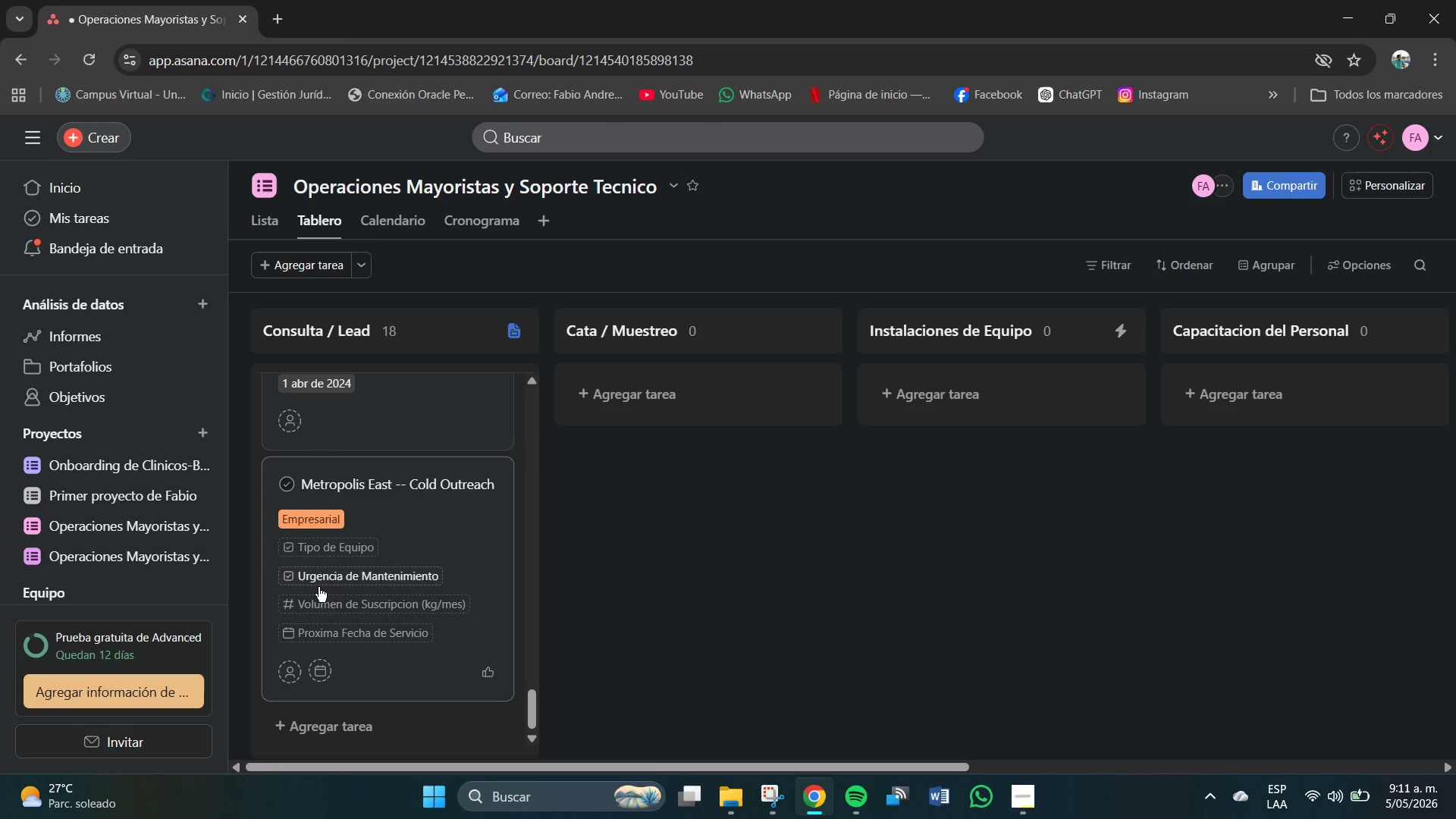 
mouse_move([342, 581])
 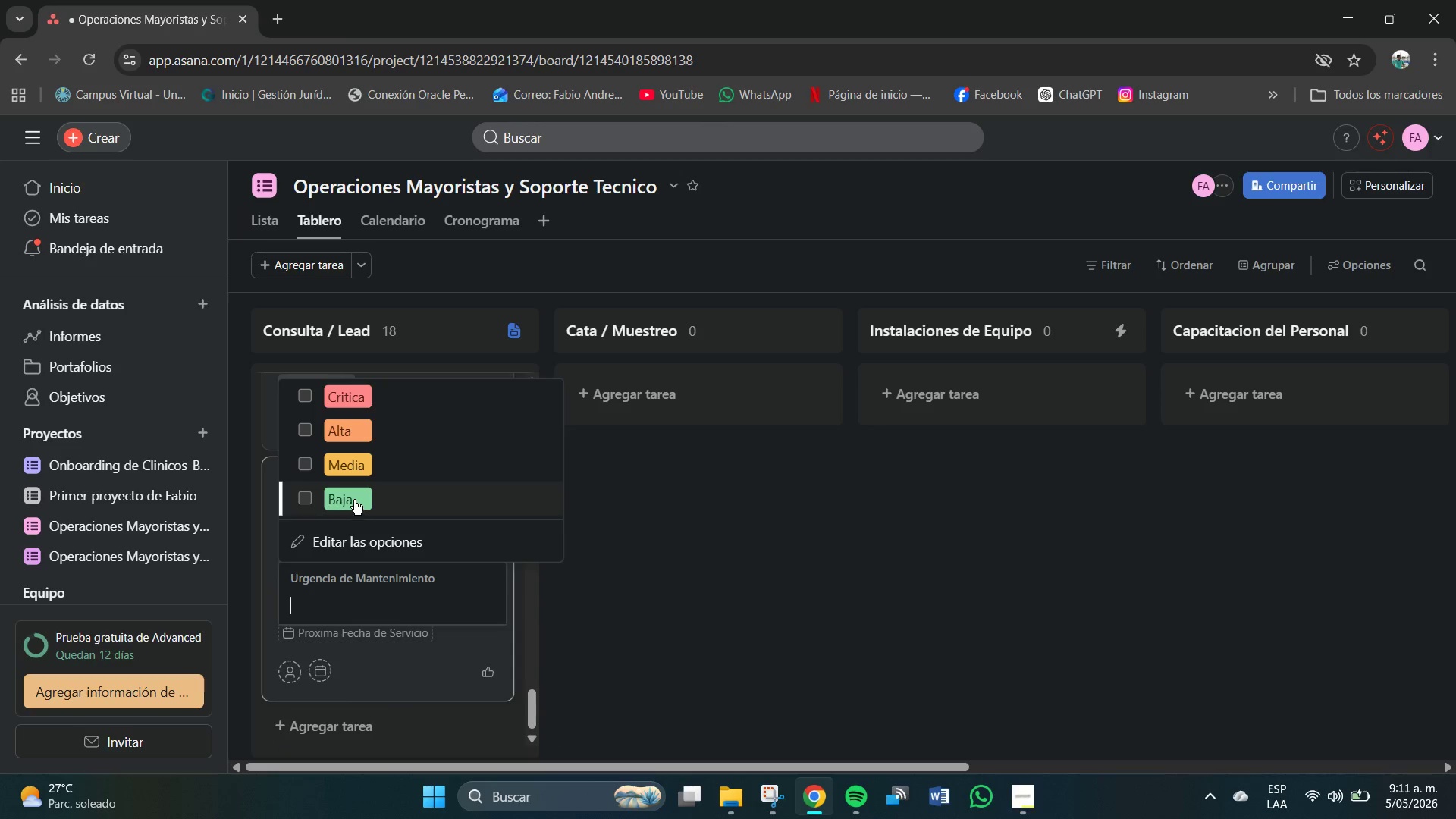 
wait(6.89)
 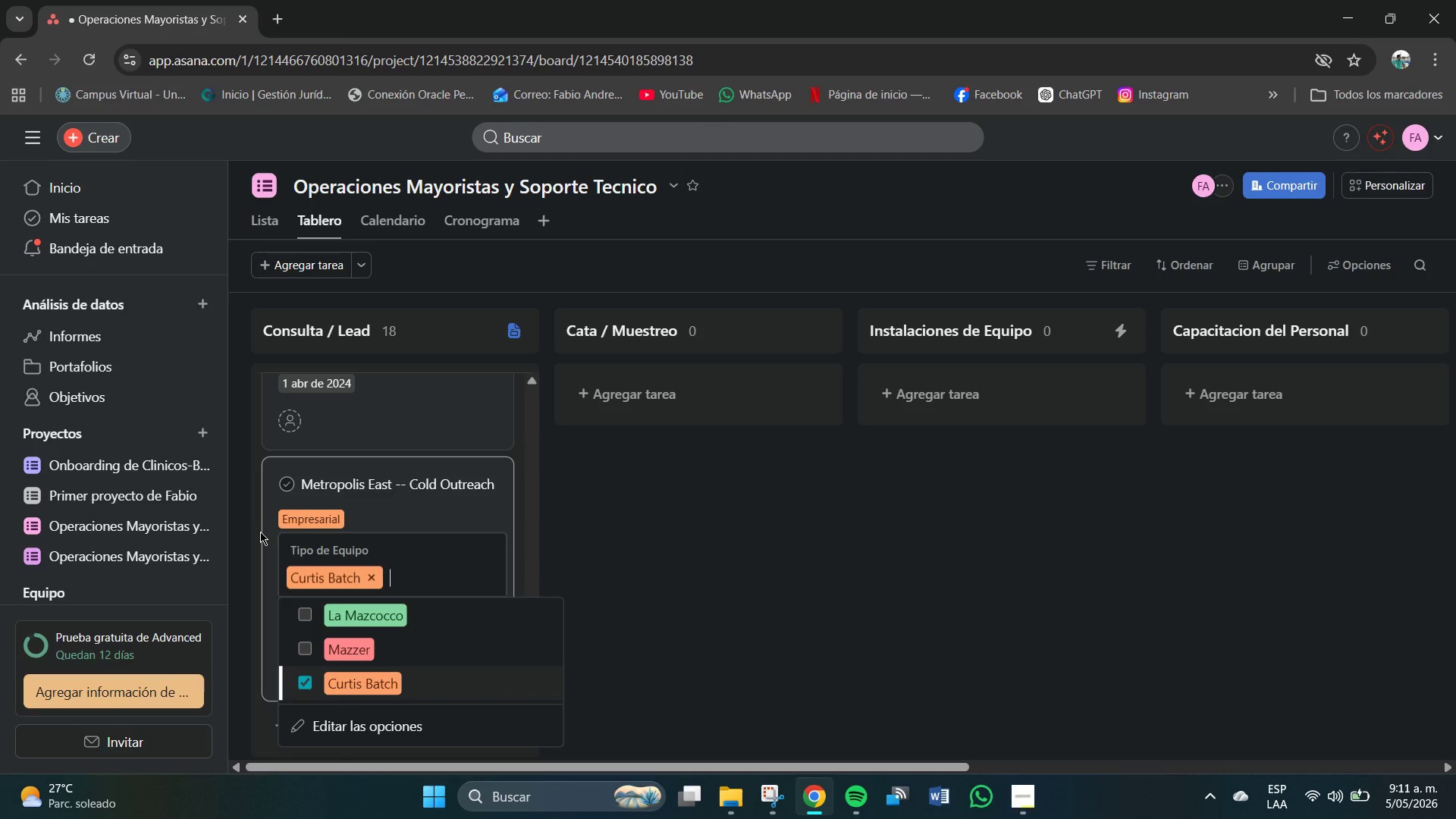 
left_click([270, 563])
 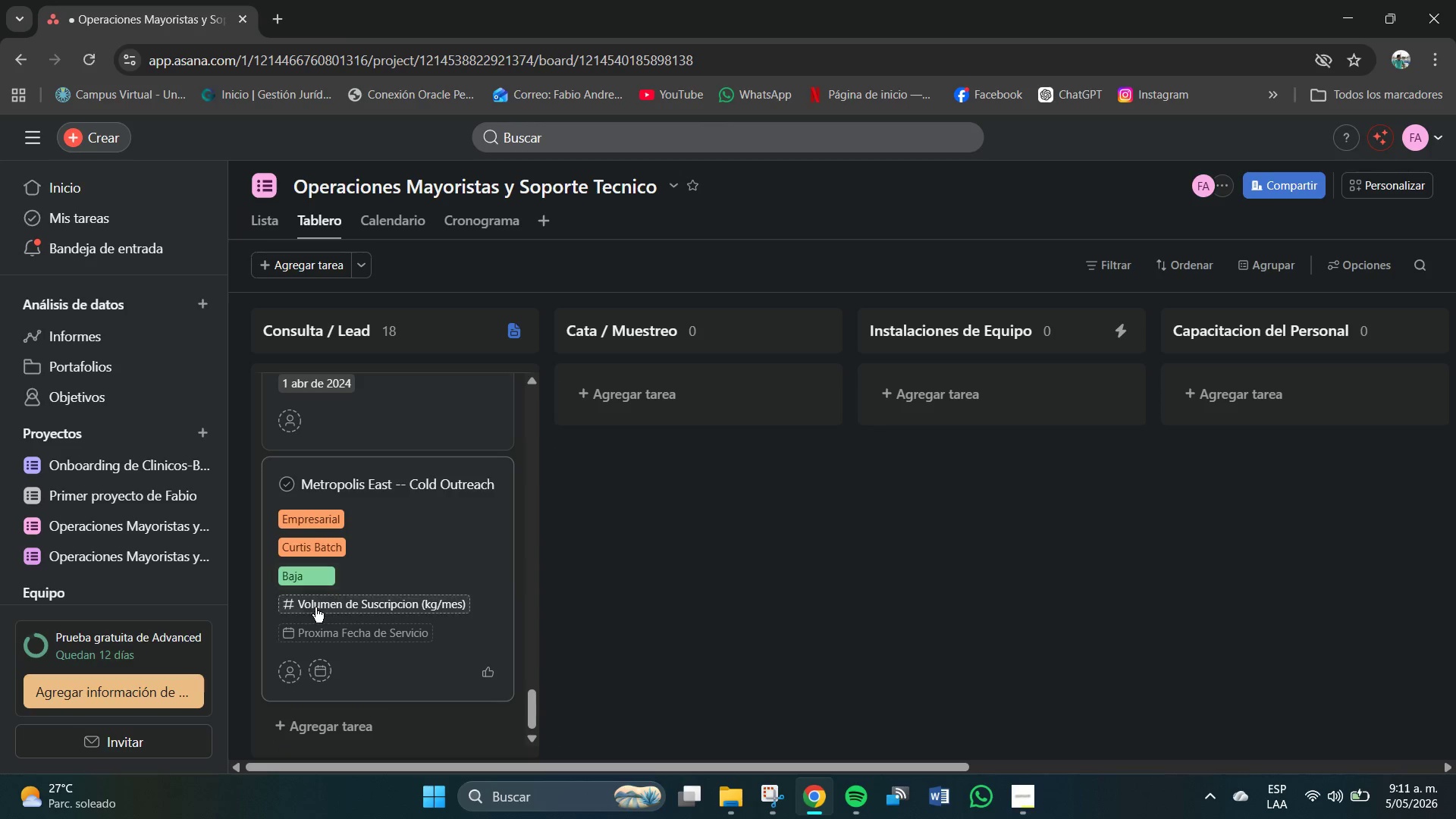 
left_click([313, 596])
 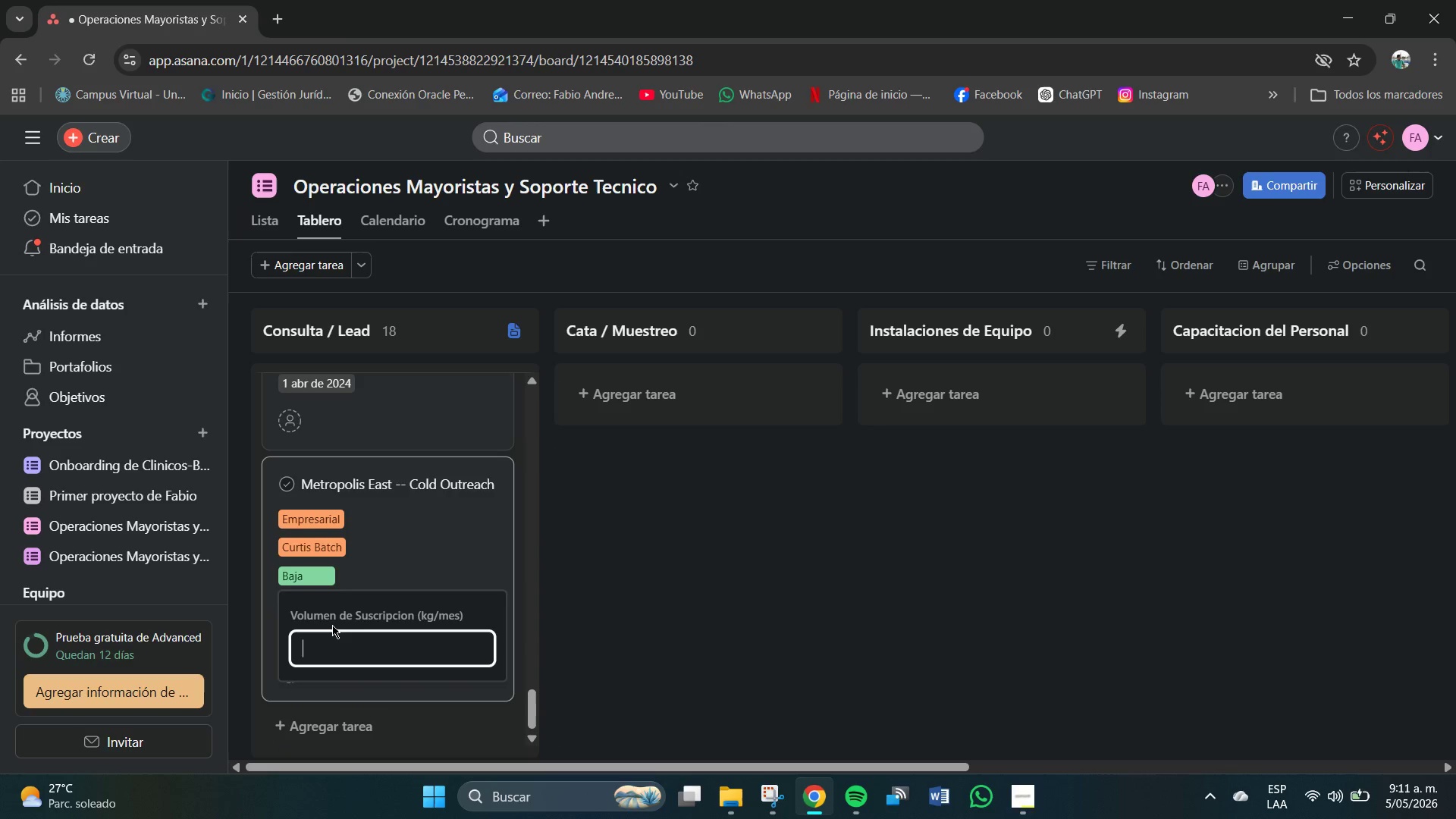 
key(Numpad1)
 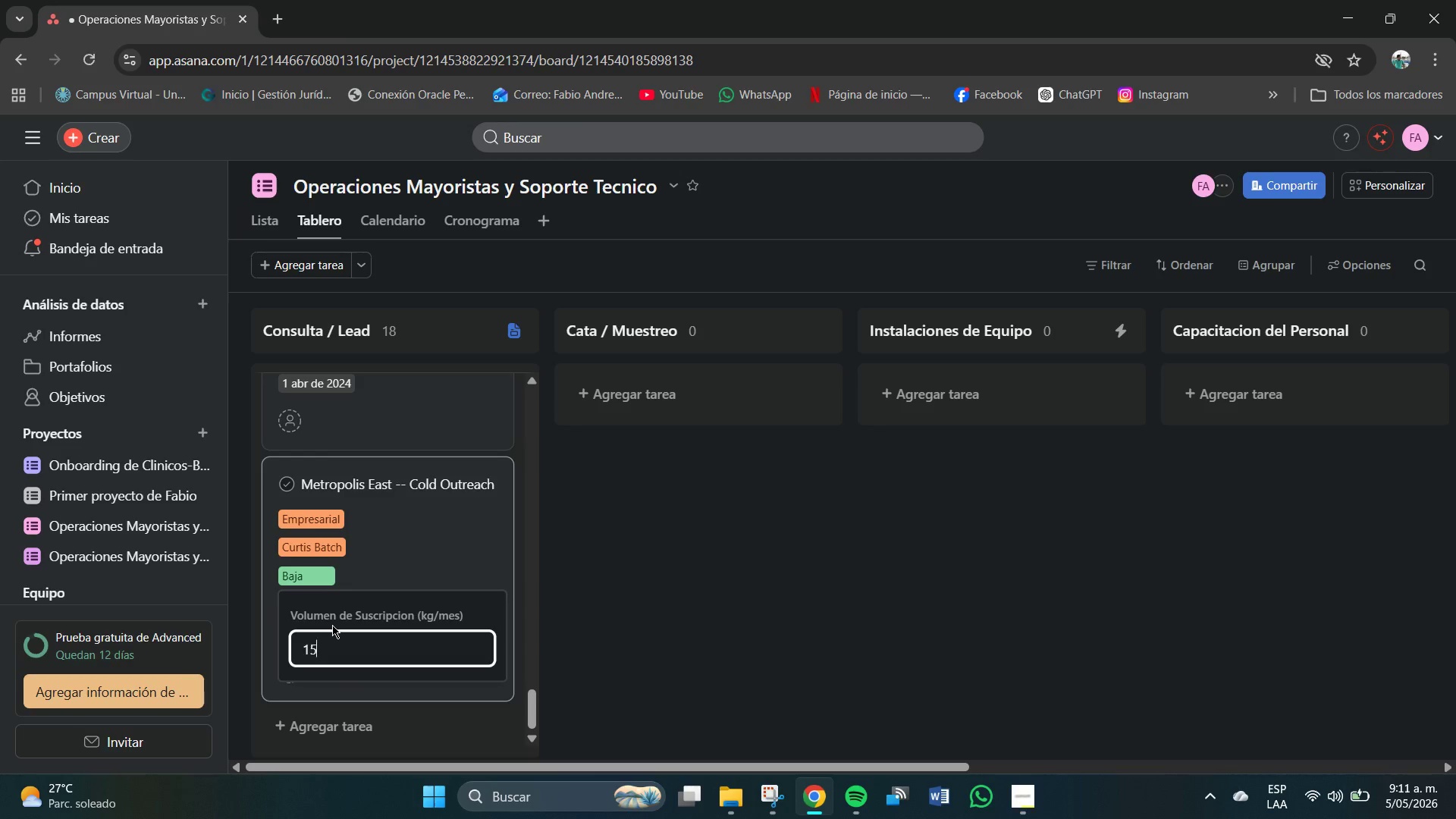 
key(Numpad5)
 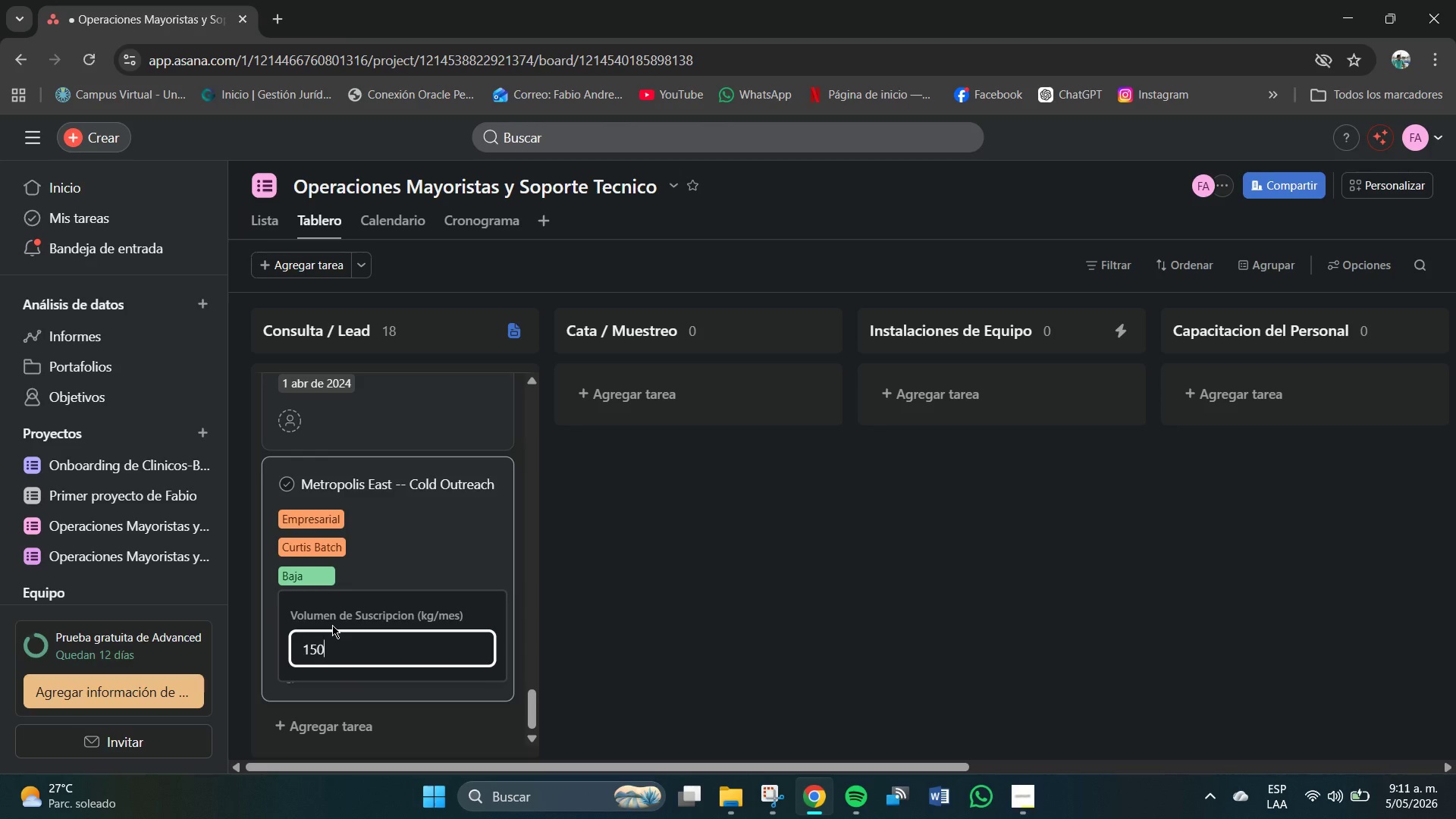 
key(Numpad0)
 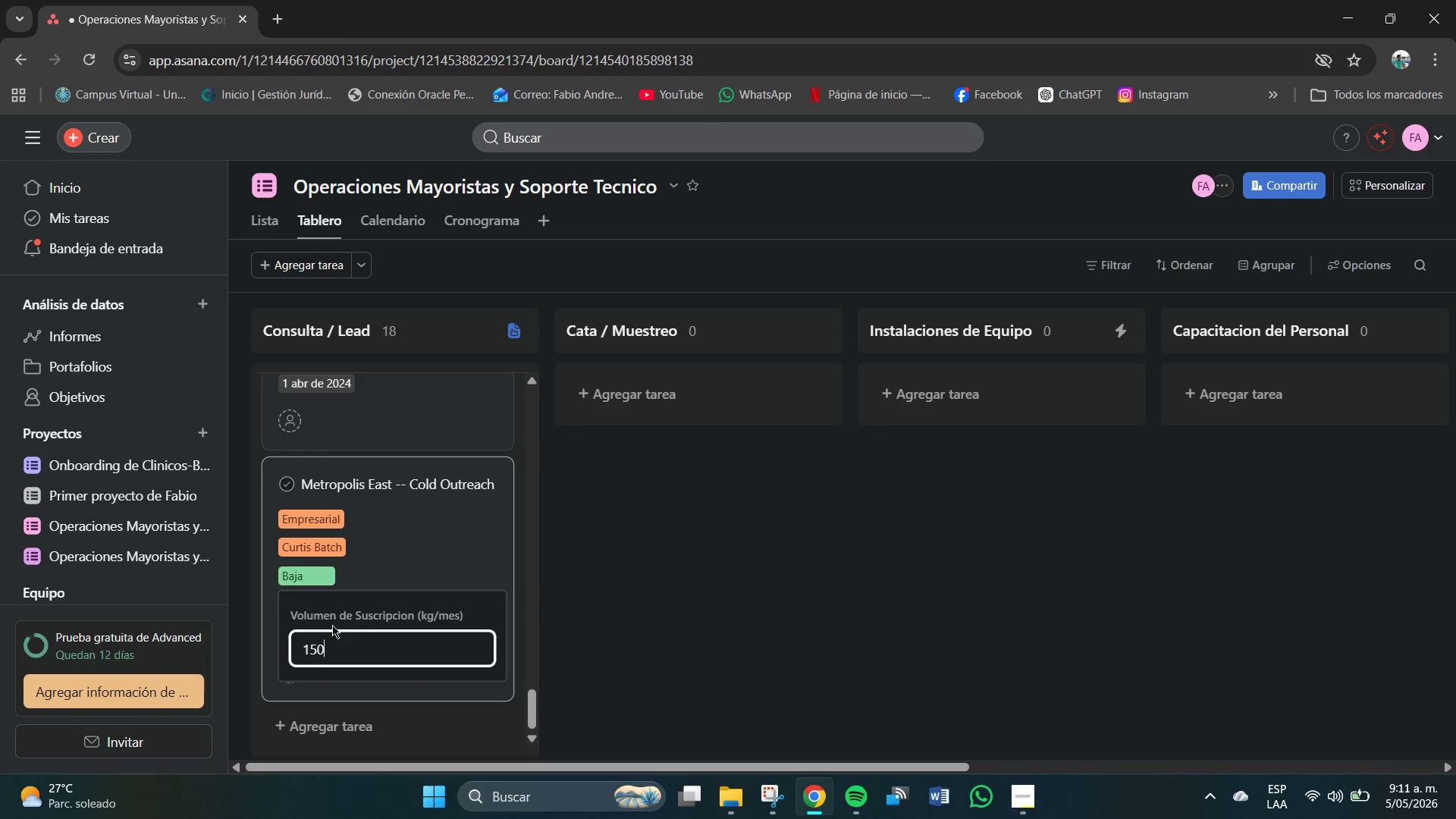 
key(NumpadEnter)
 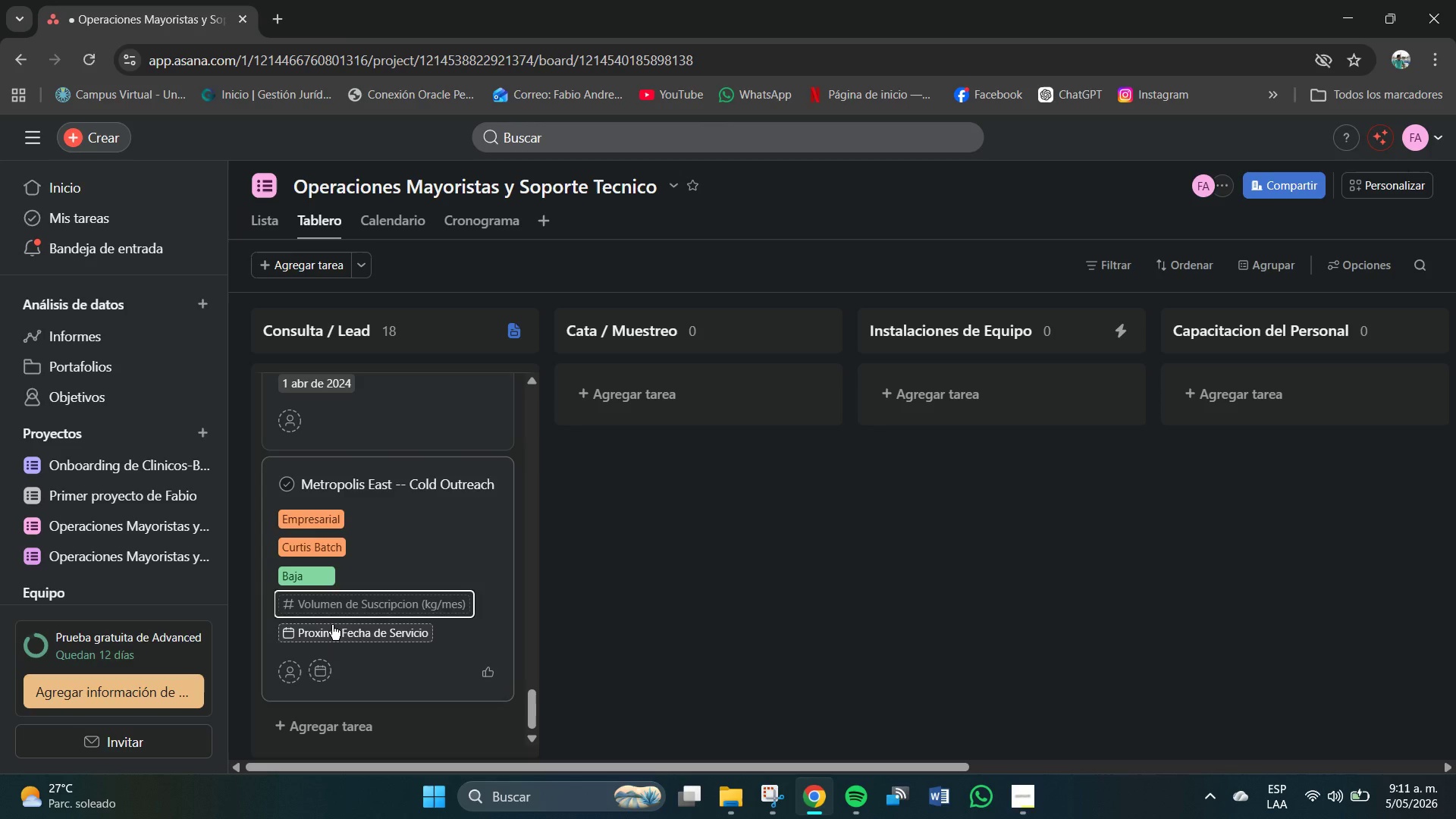 
left_click([332, 625])
 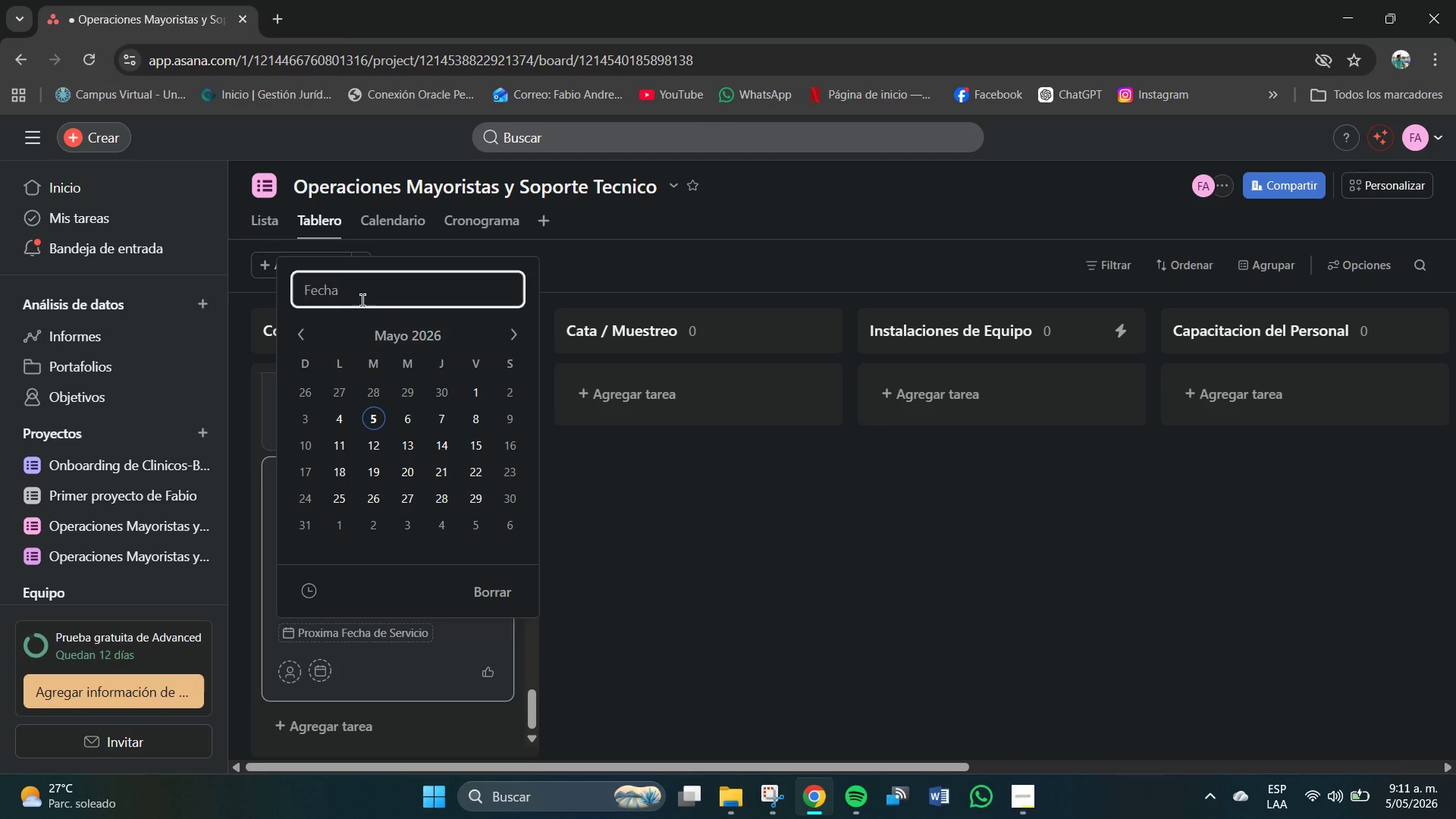 
key(Numpad2)
 